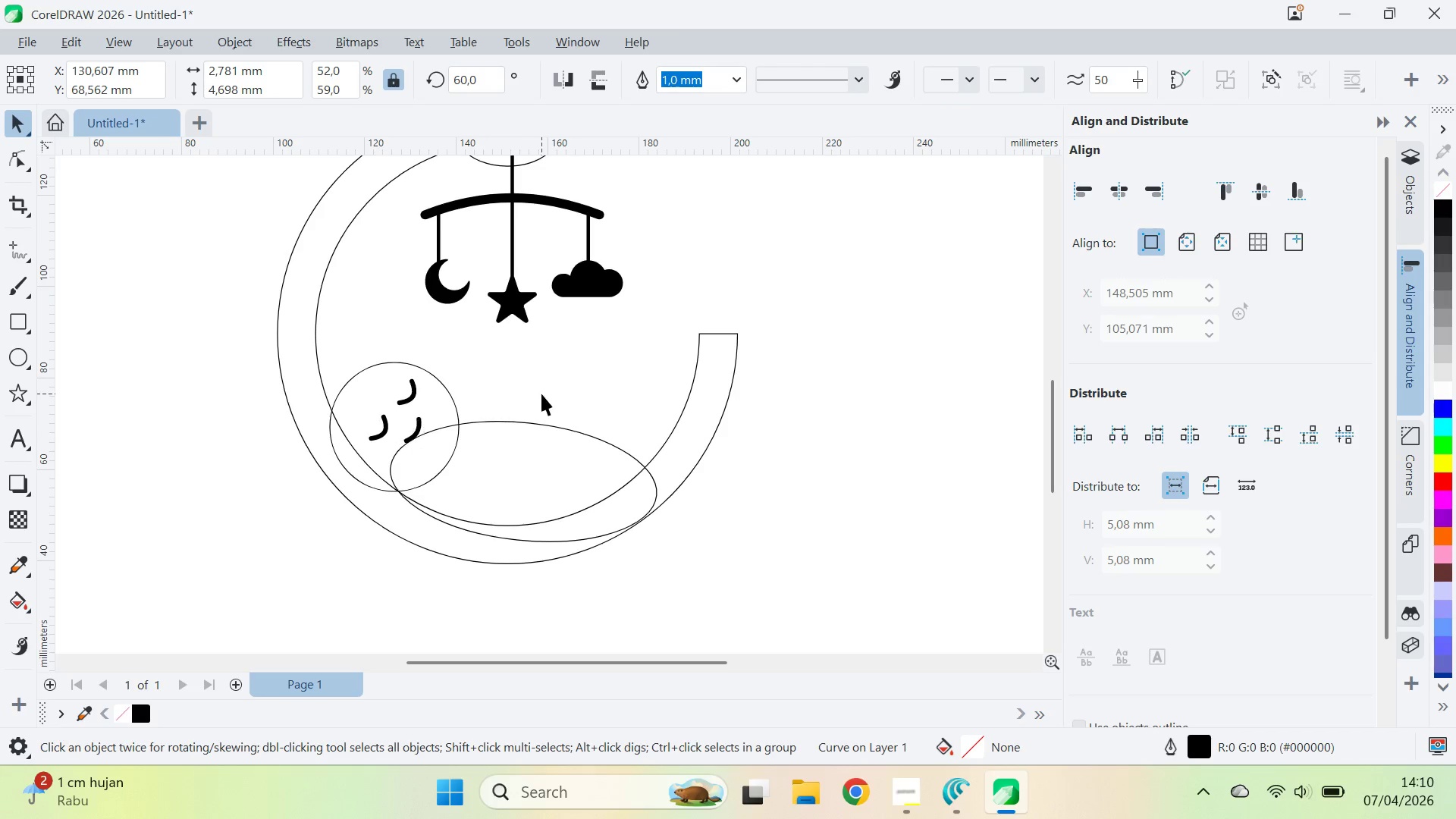 
left_click([541, 394])
 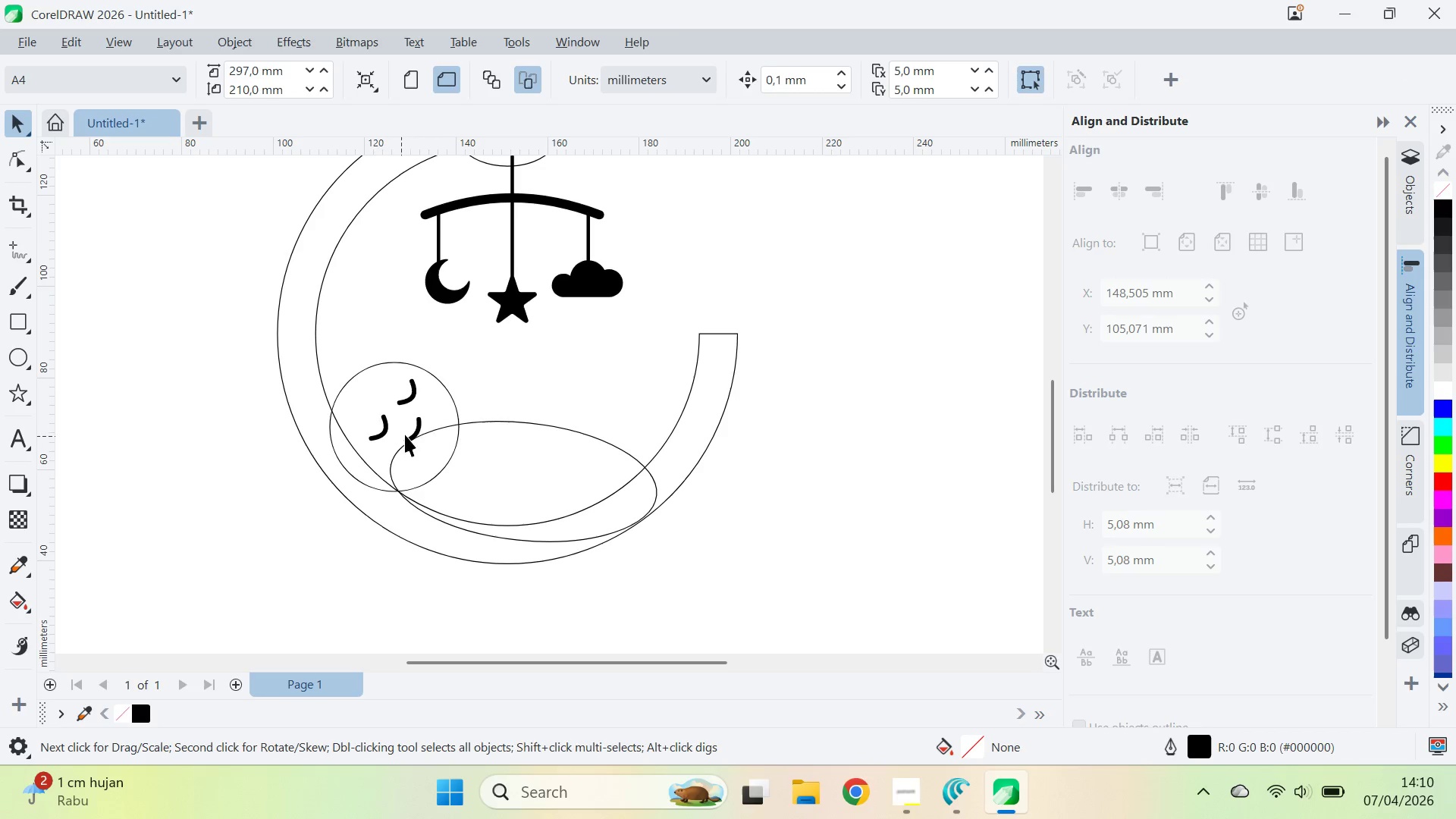 
key(Control+Z)
 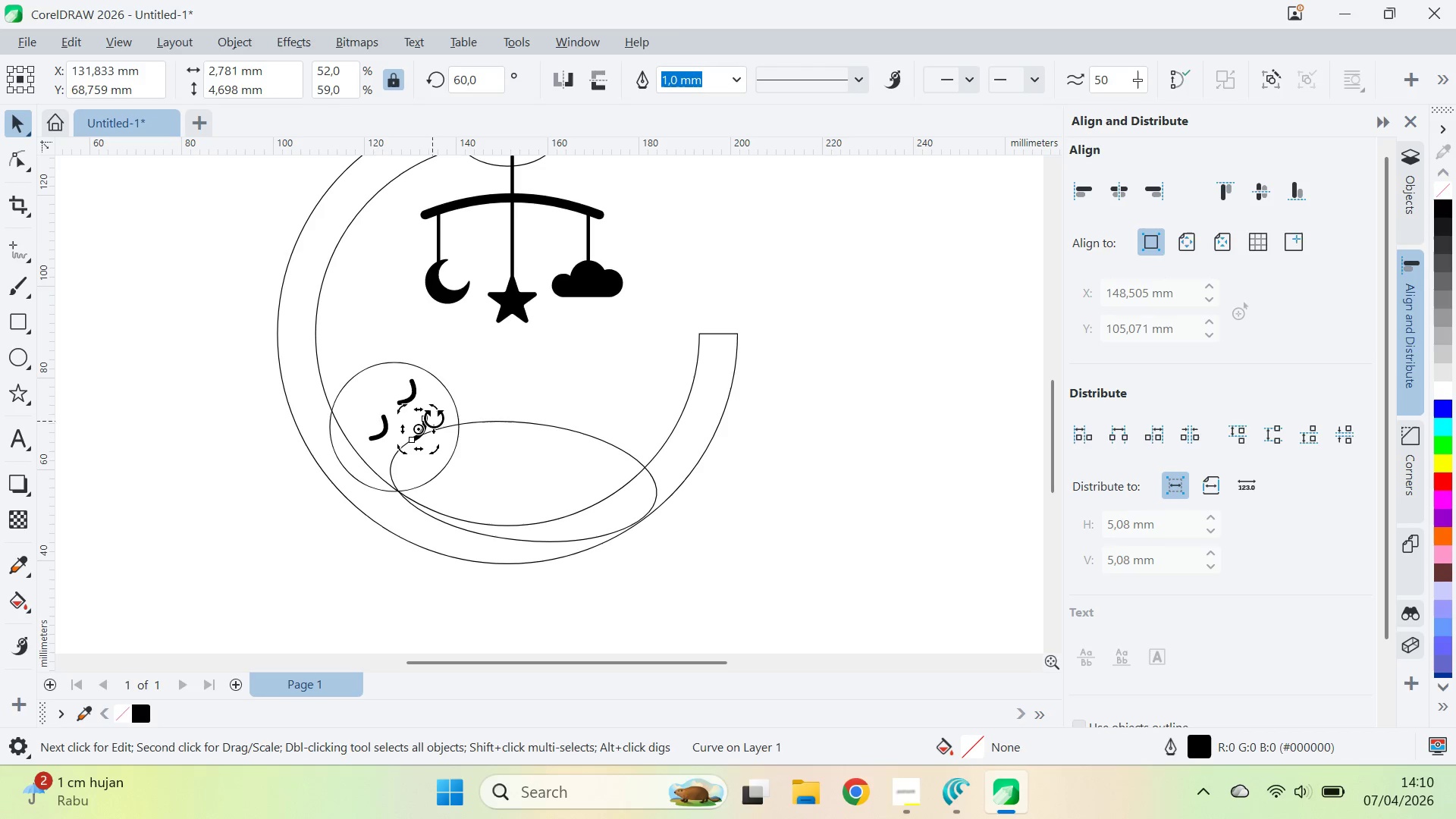 
left_click_drag(start_coordinate=[437, 410], to_coordinate=[434, 400])
 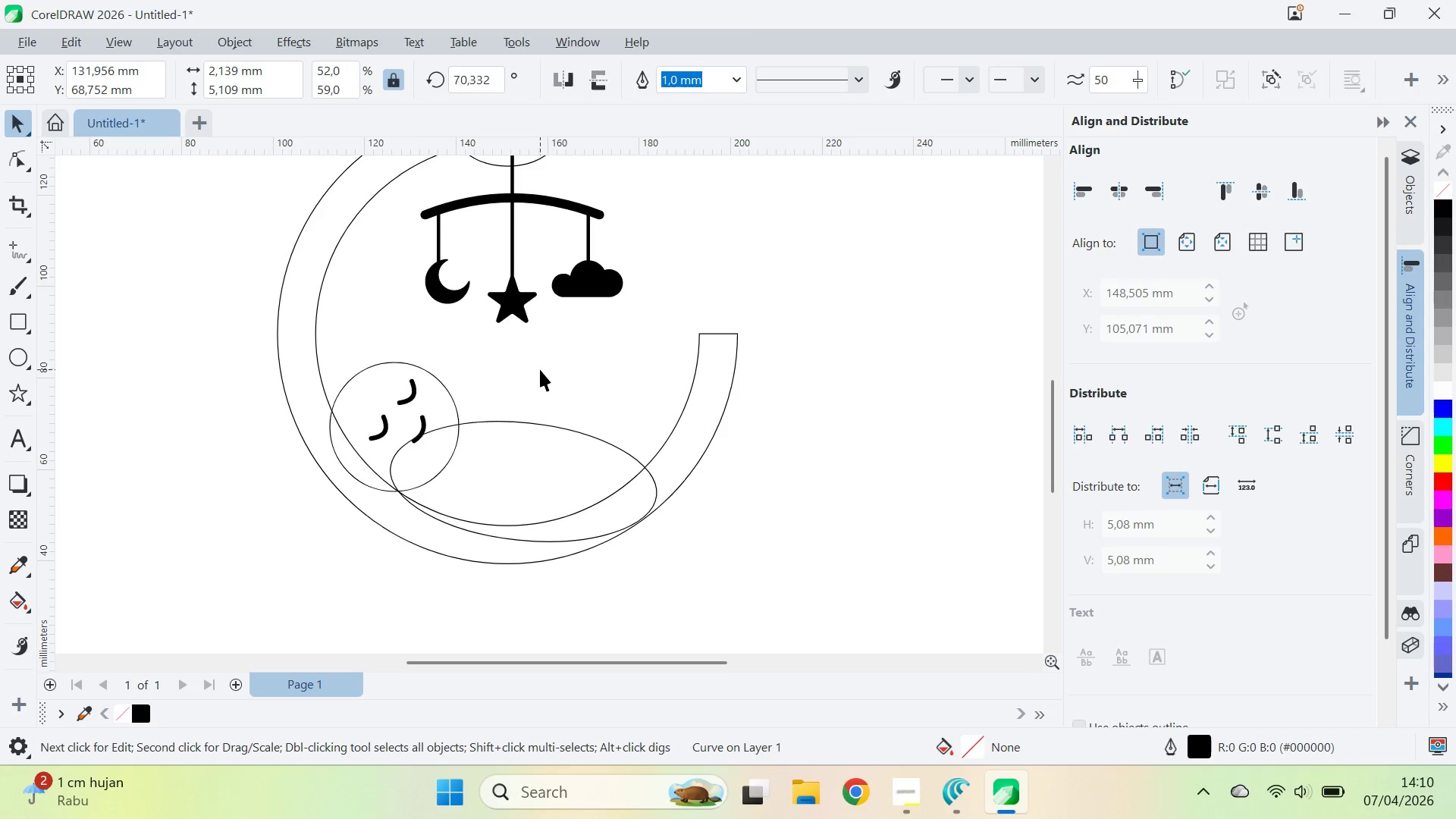 
left_click([540, 369])
 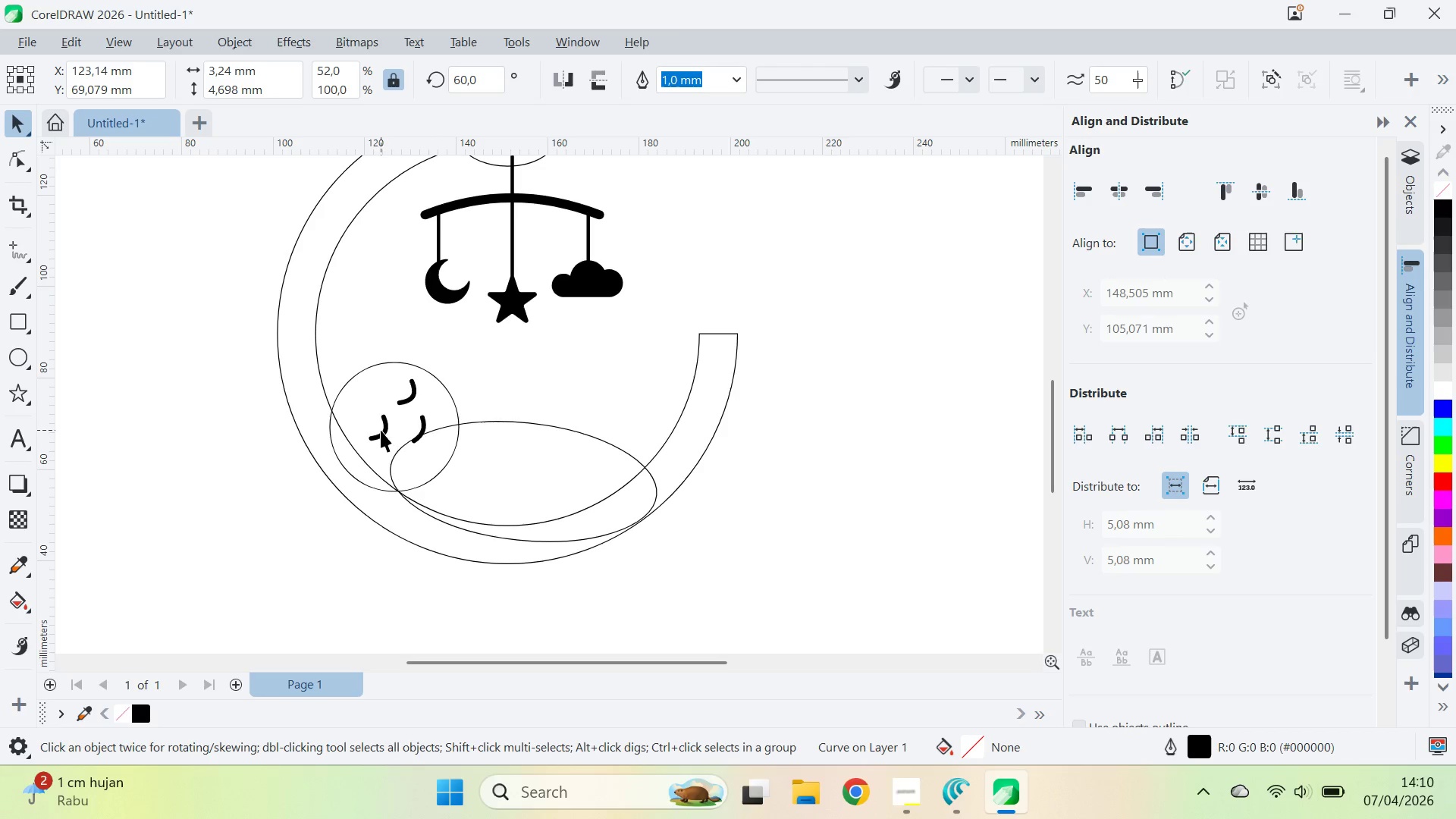 
double_click([381, 433])
 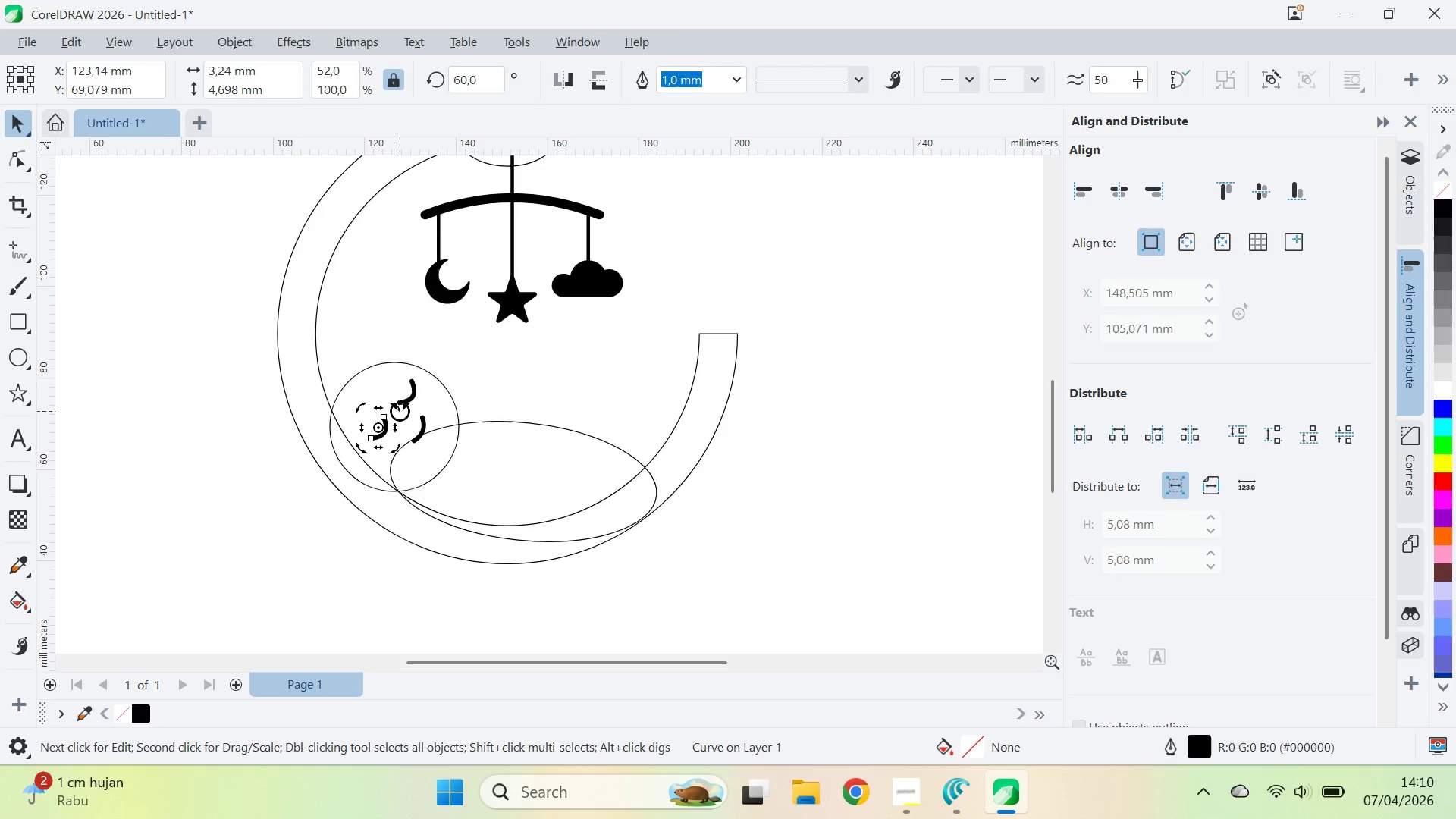 
left_click_drag(start_coordinate=[402, 408], to_coordinate=[397, 388])
 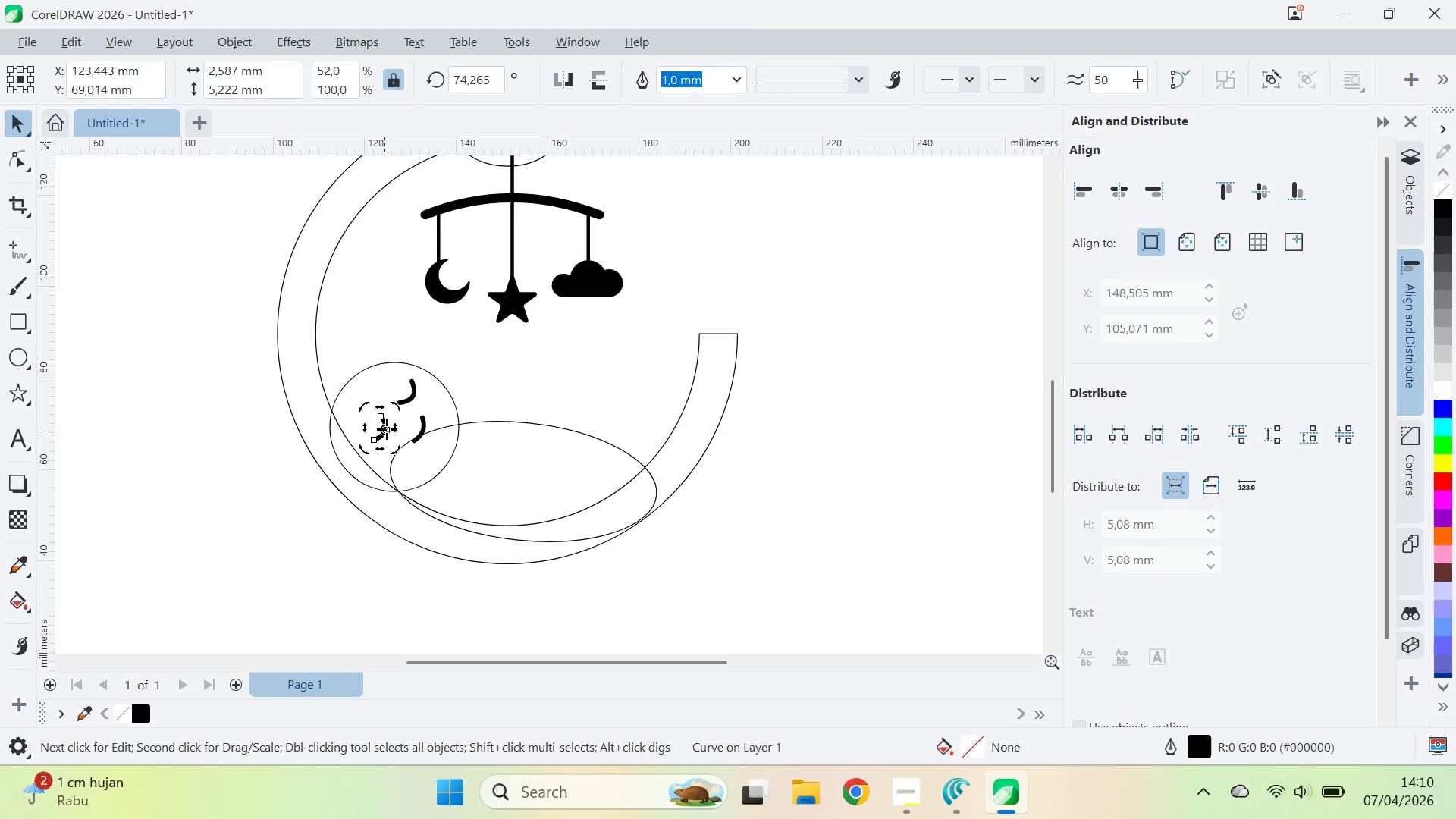 
double_click([381, 428])
 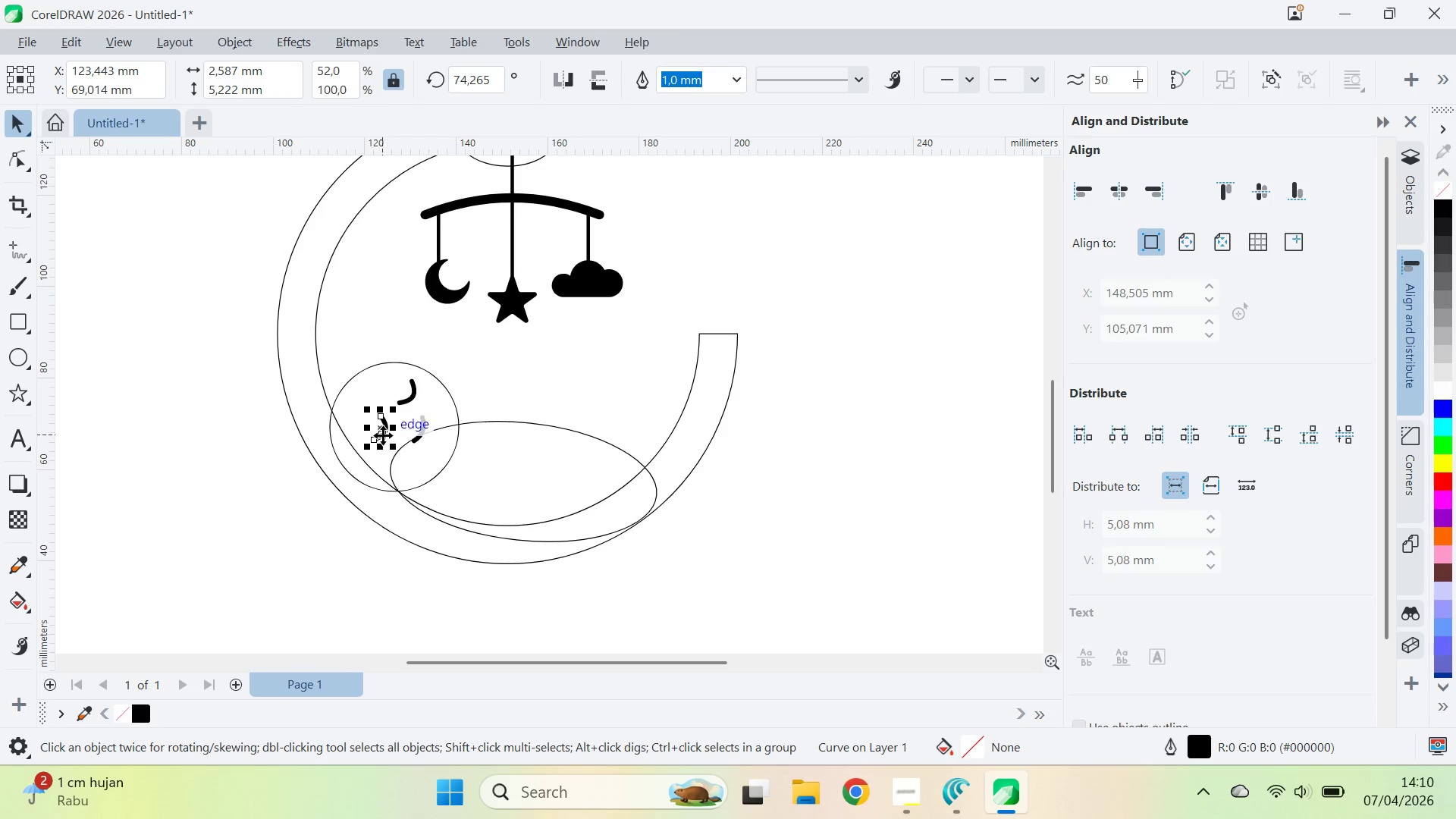 
left_click_drag(start_coordinate=[383, 433], to_coordinate=[389, 441])
 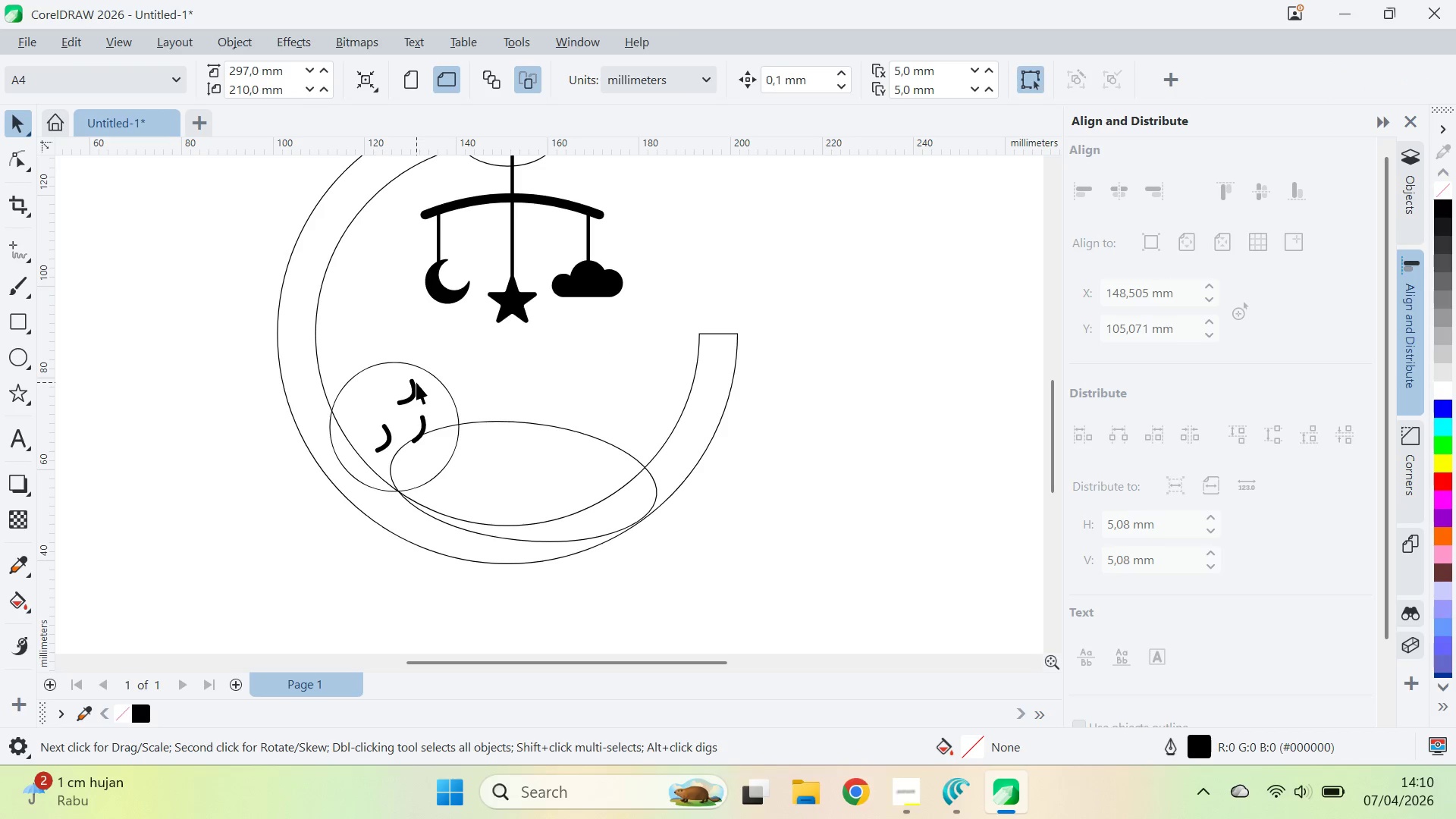 
left_click([413, 391])
 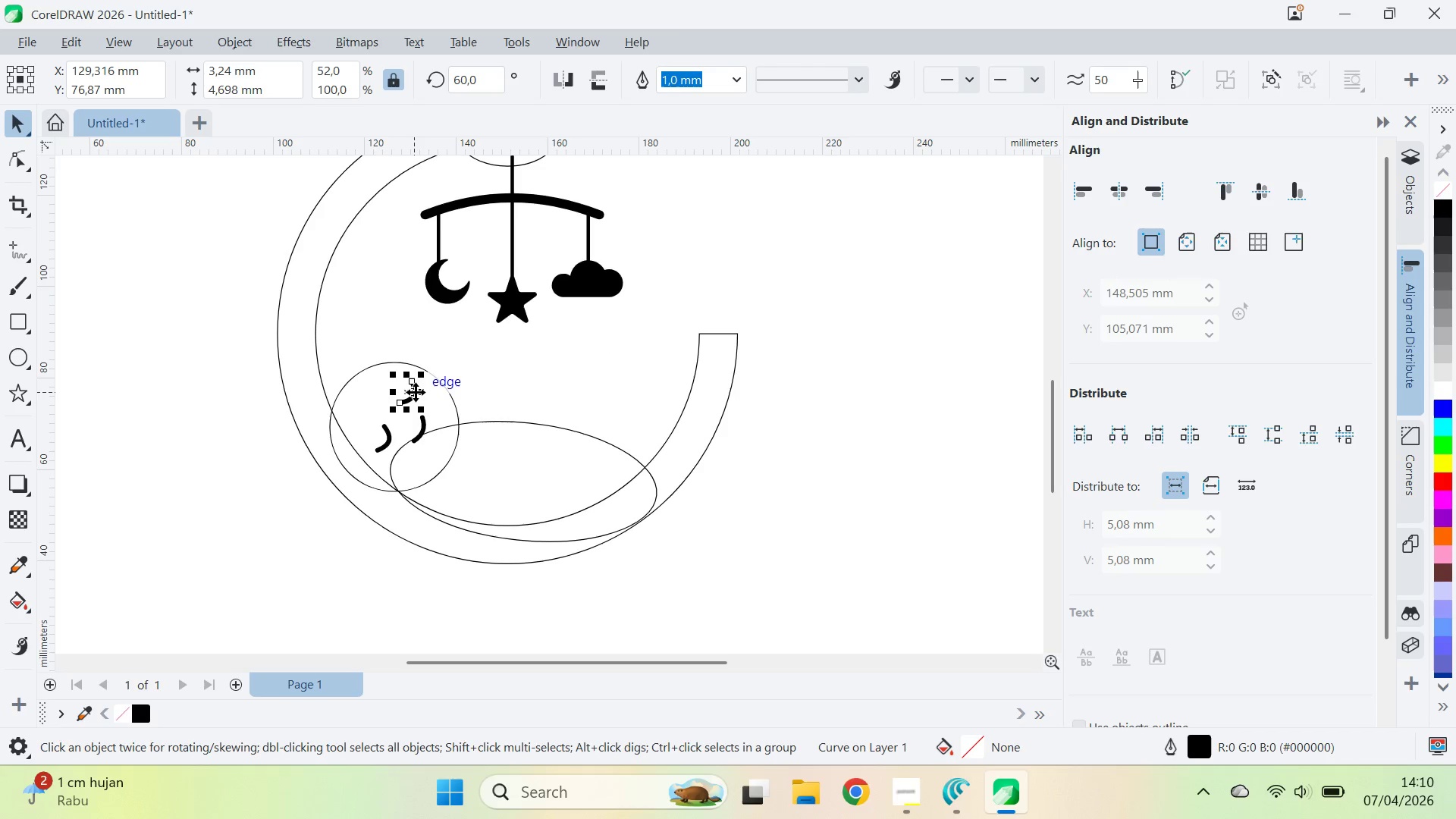 
key(Delete)
 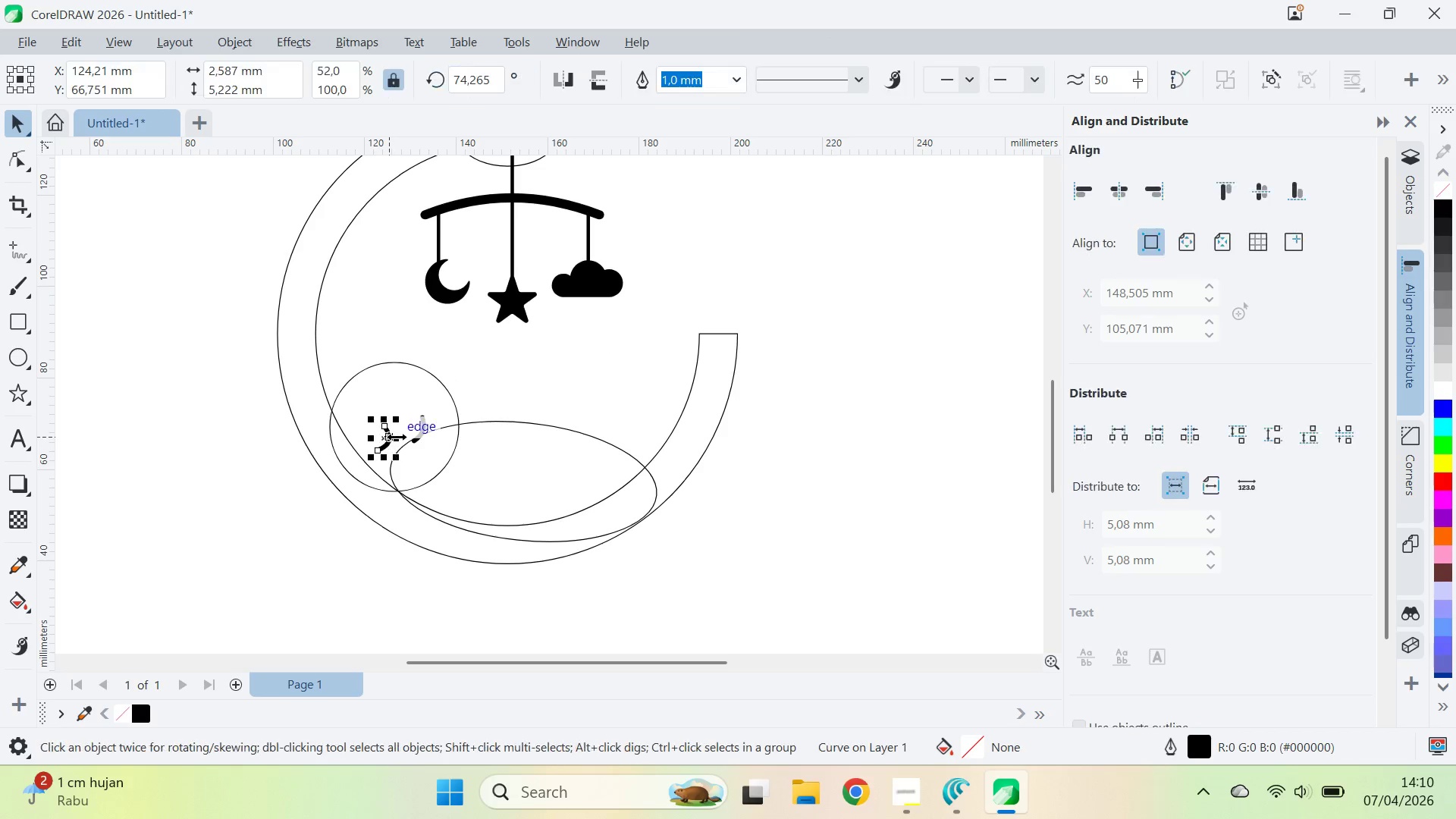 
left_click_drag(start_coordinate=[386, 438], to_coordinate=[394, 404])
 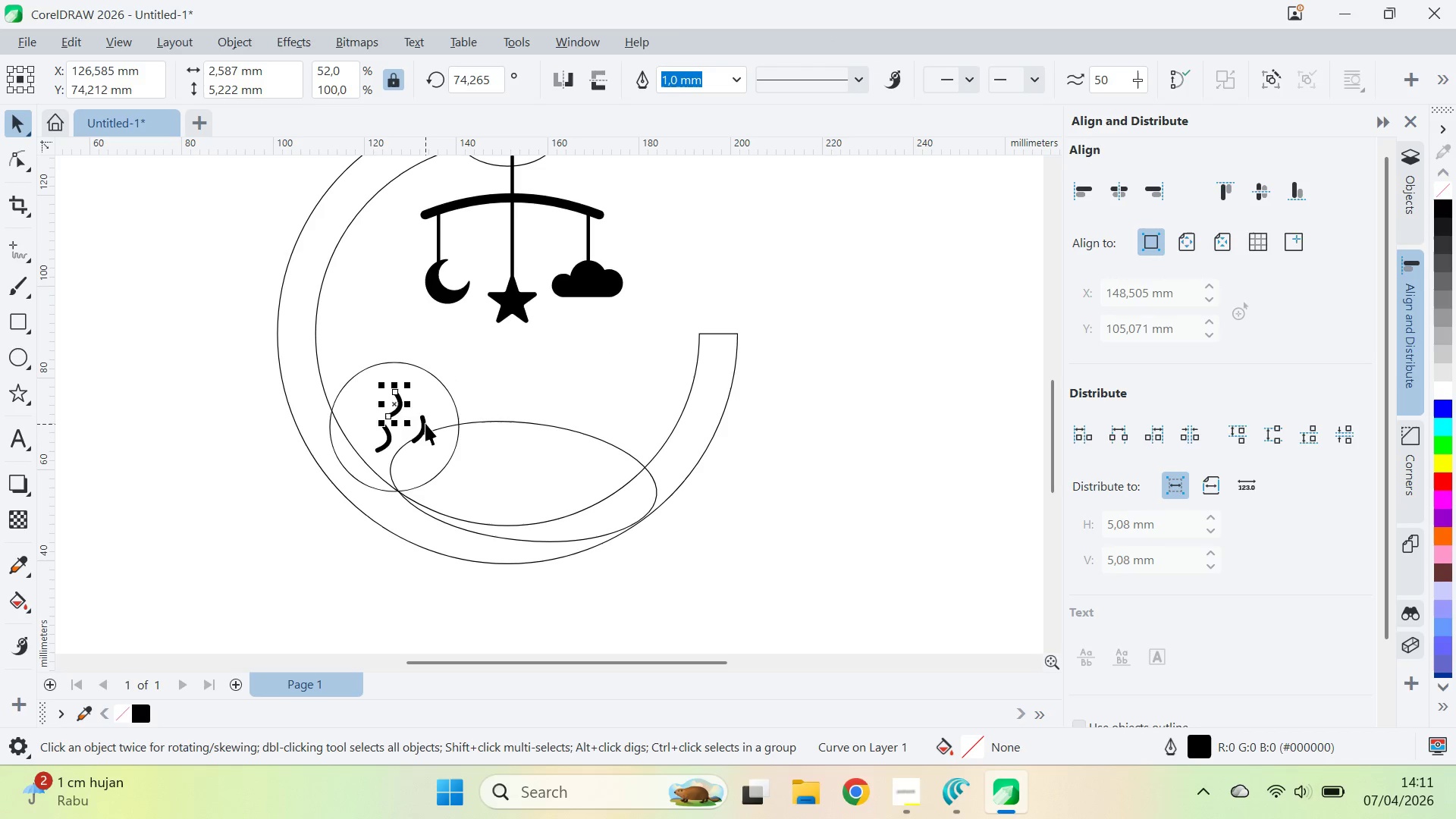 
left_click_drag(start_coordinate=[425, 423], to_coordinate=[428, 412])
 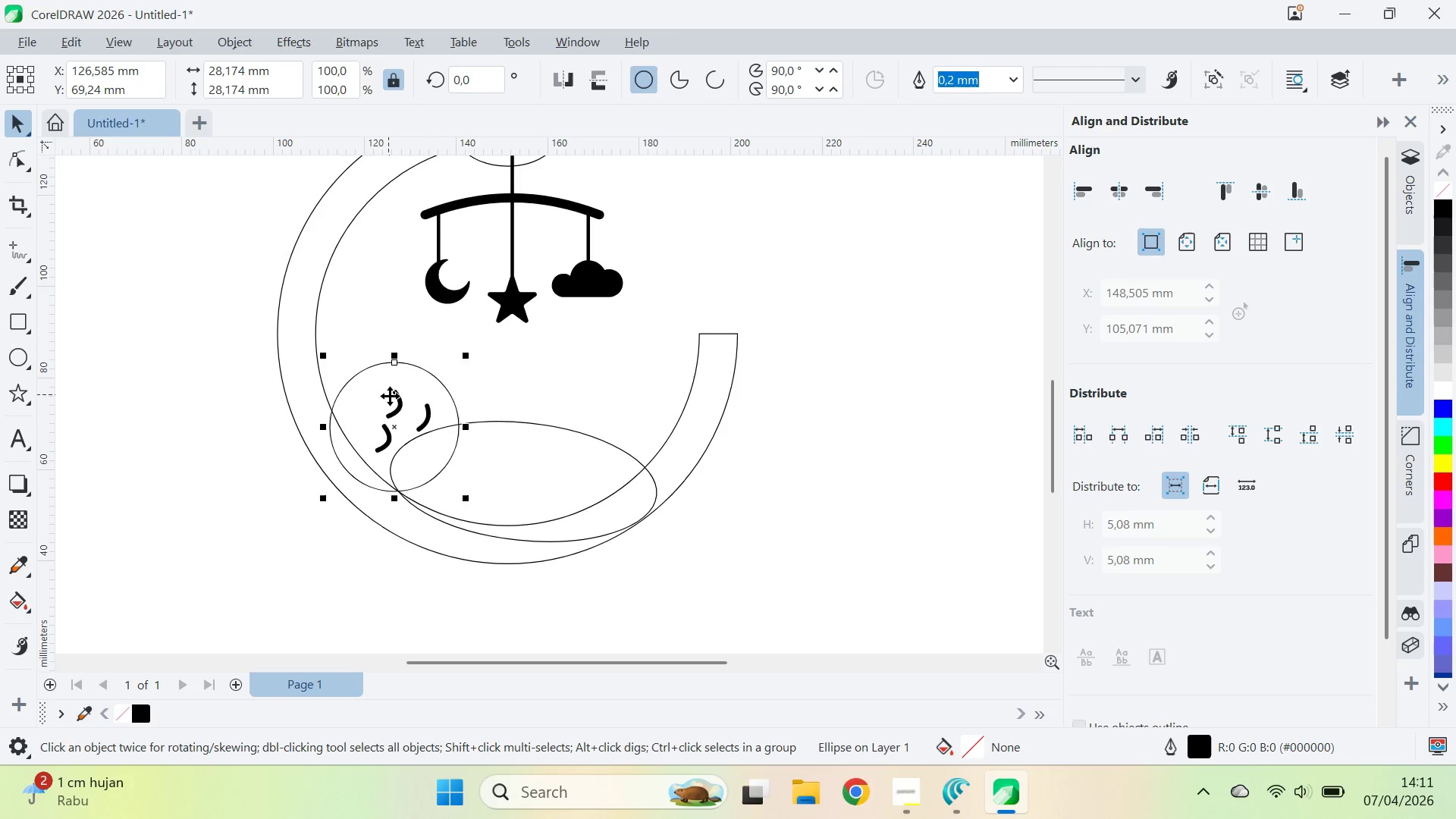 
key(Control+Z)
 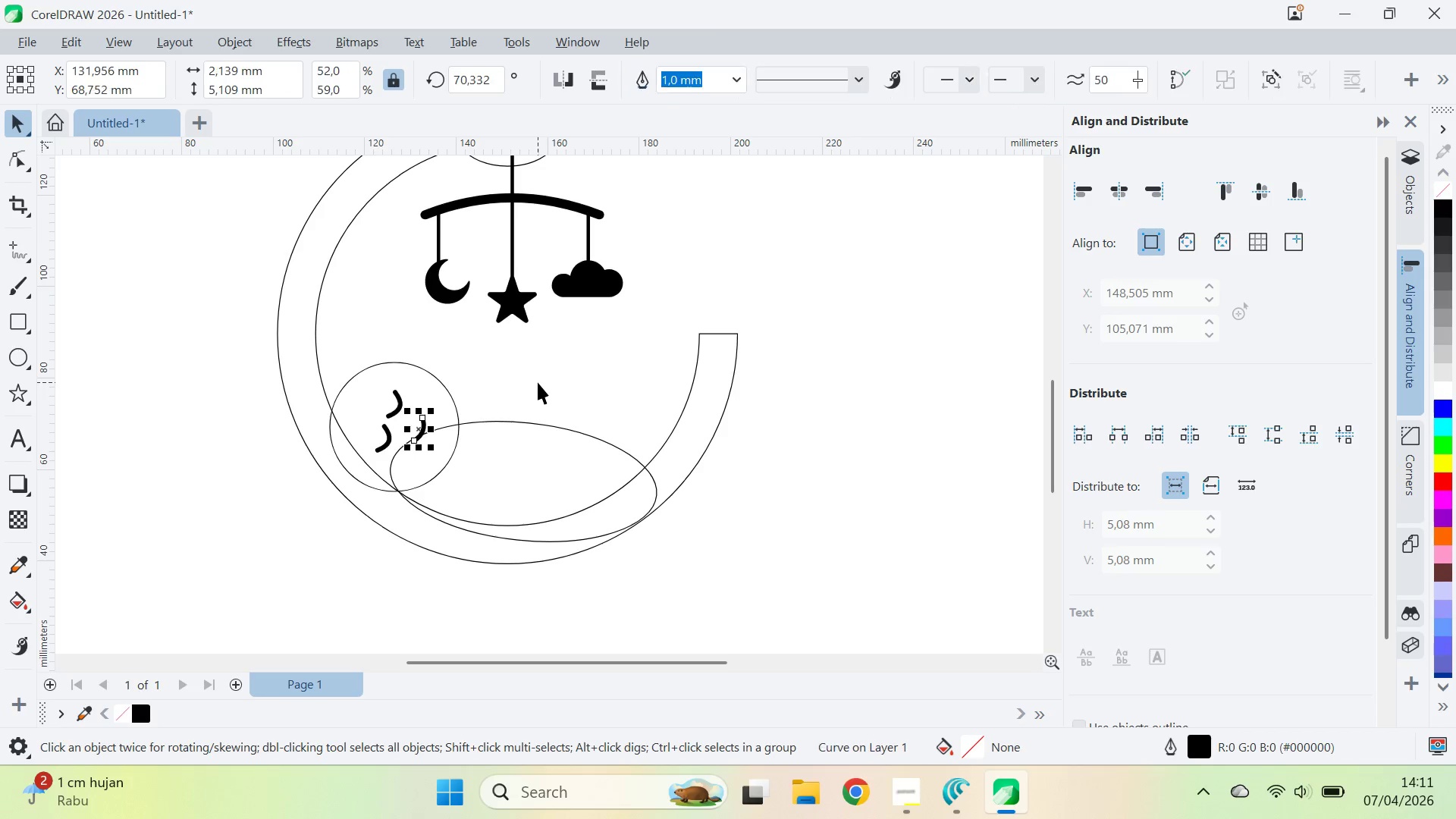 
key(Control+Z)
 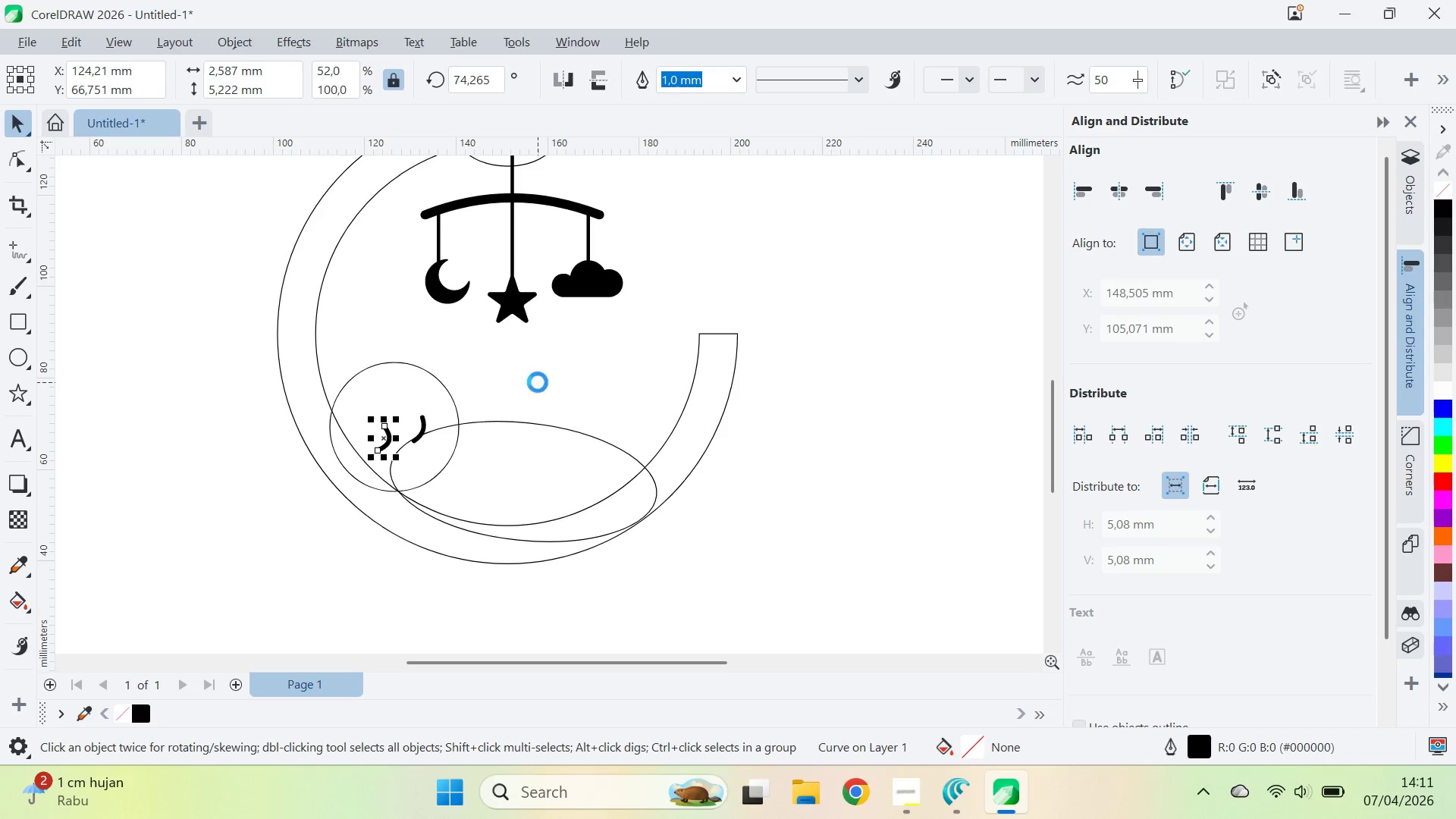 
key(Control+Z)
 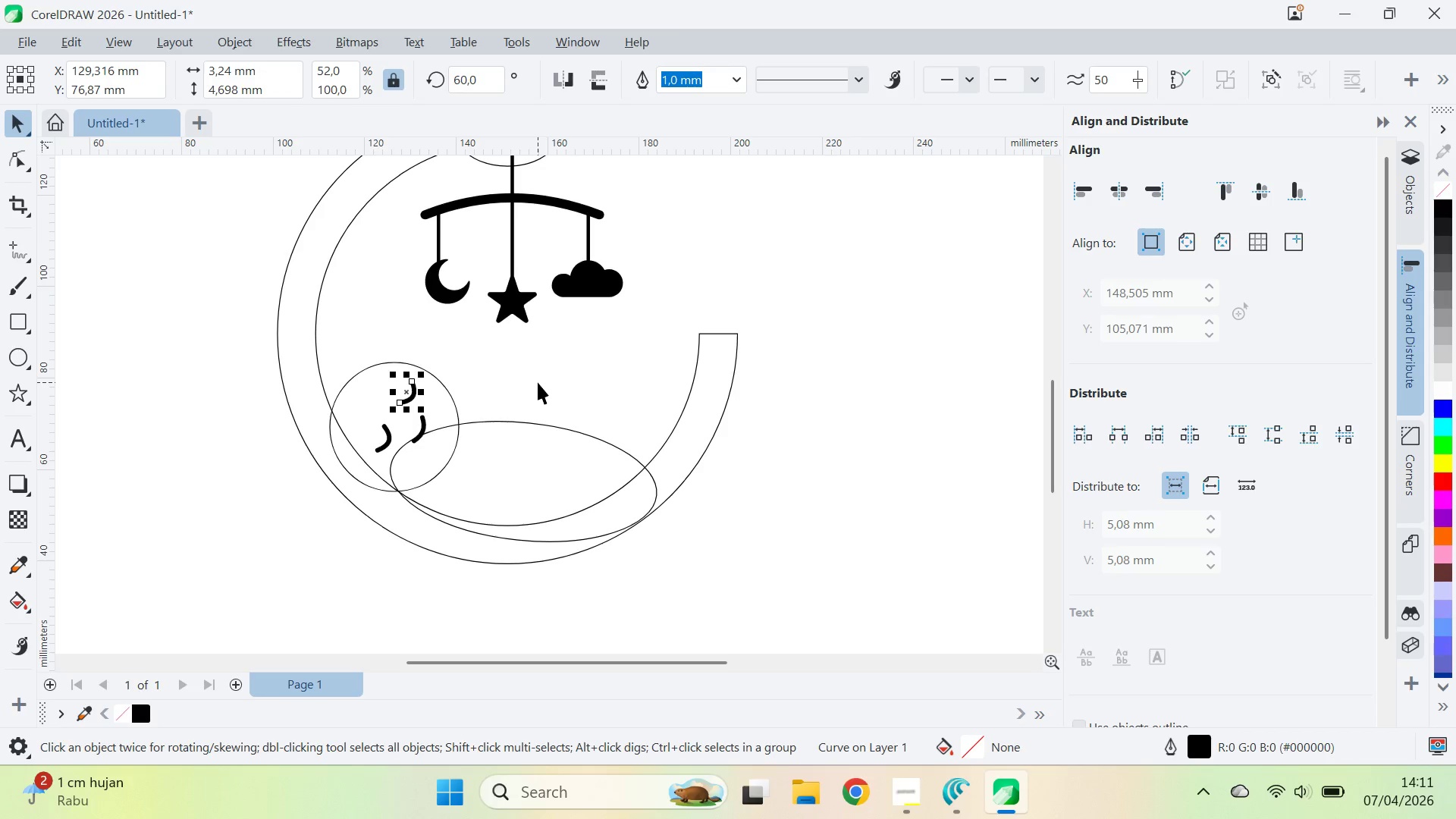 
key(Control+Z)
 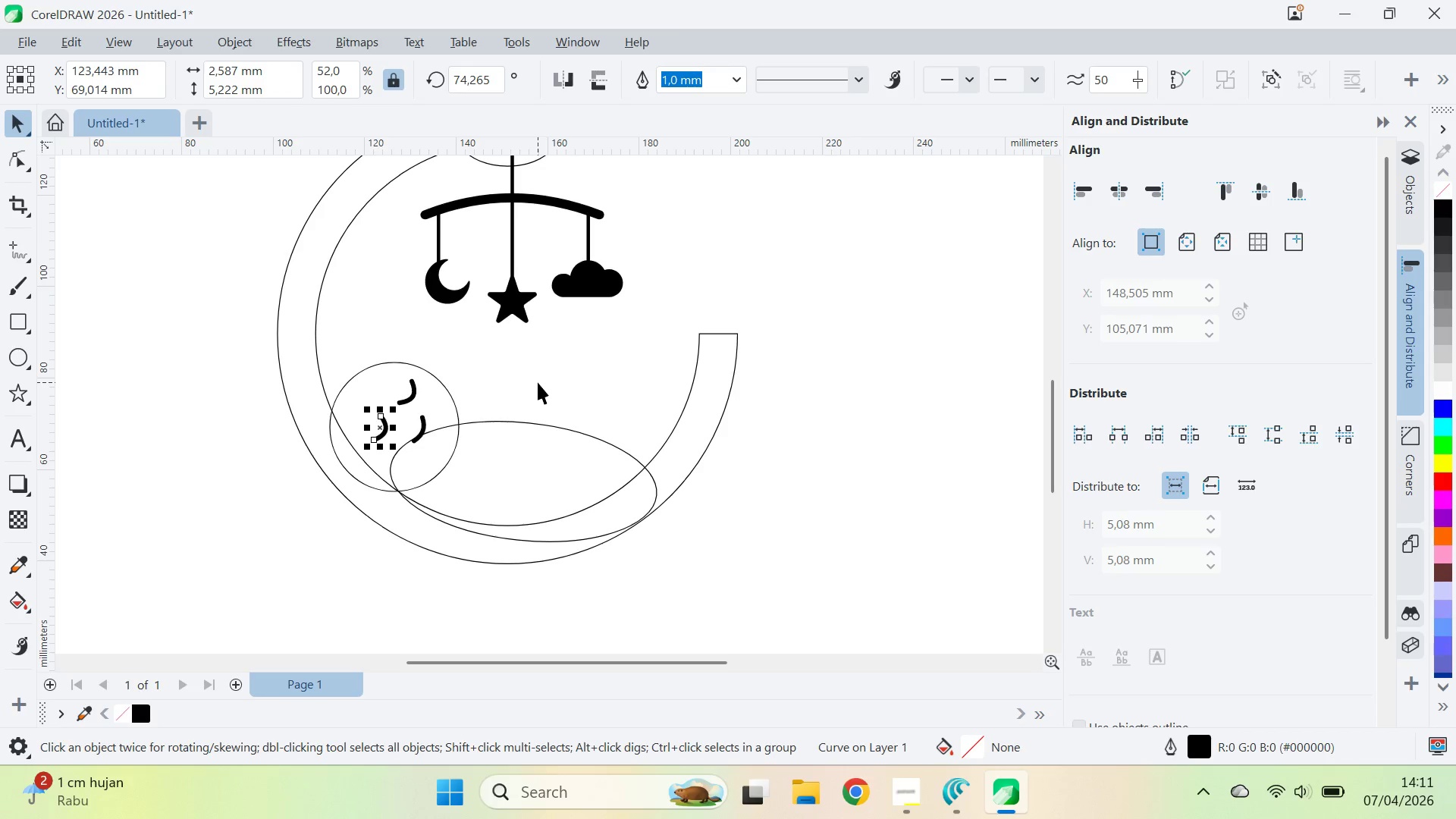 
key(Control+Z)
 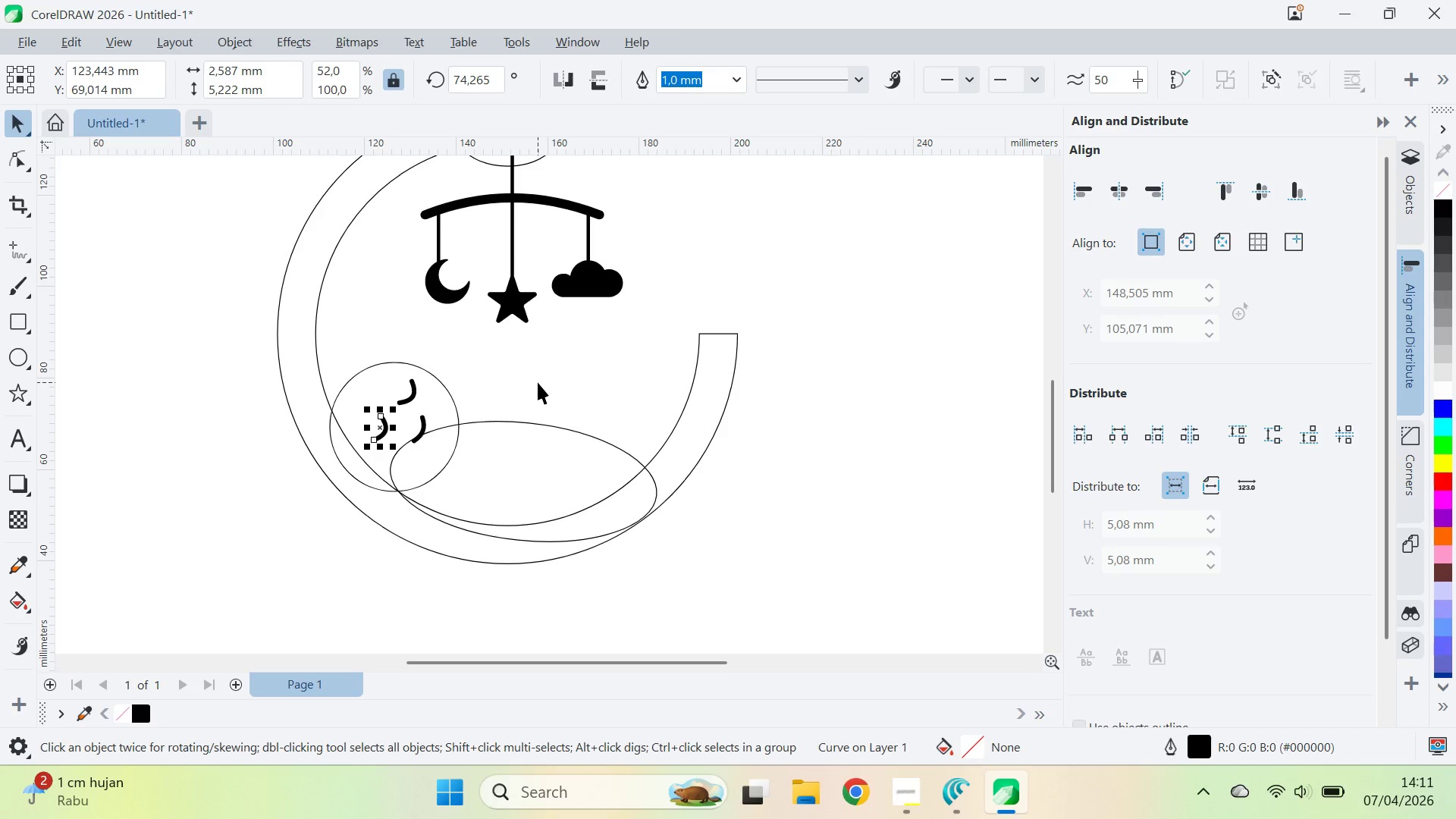 
key(Control+Z)
 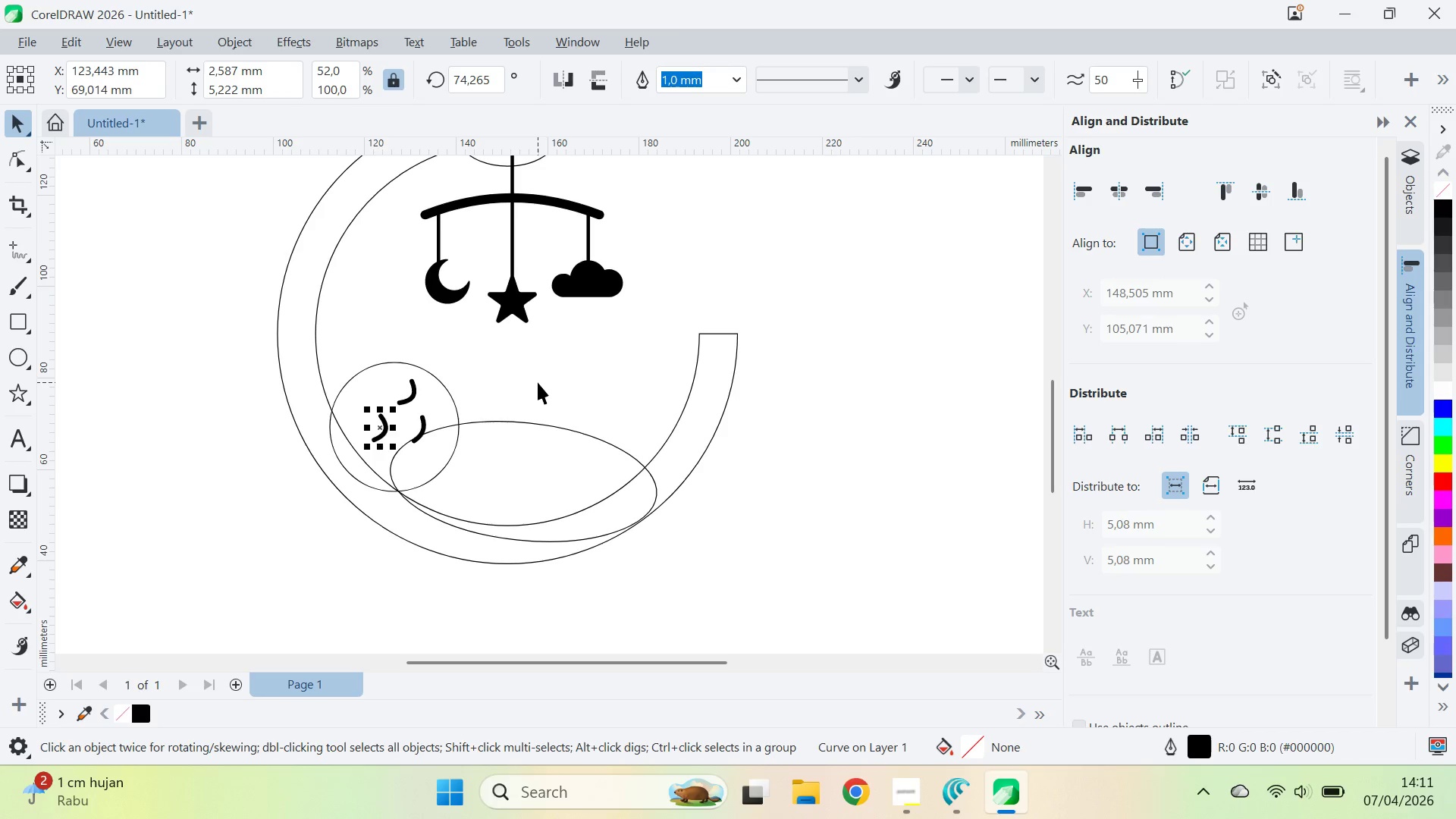 
key(Control+Z)
 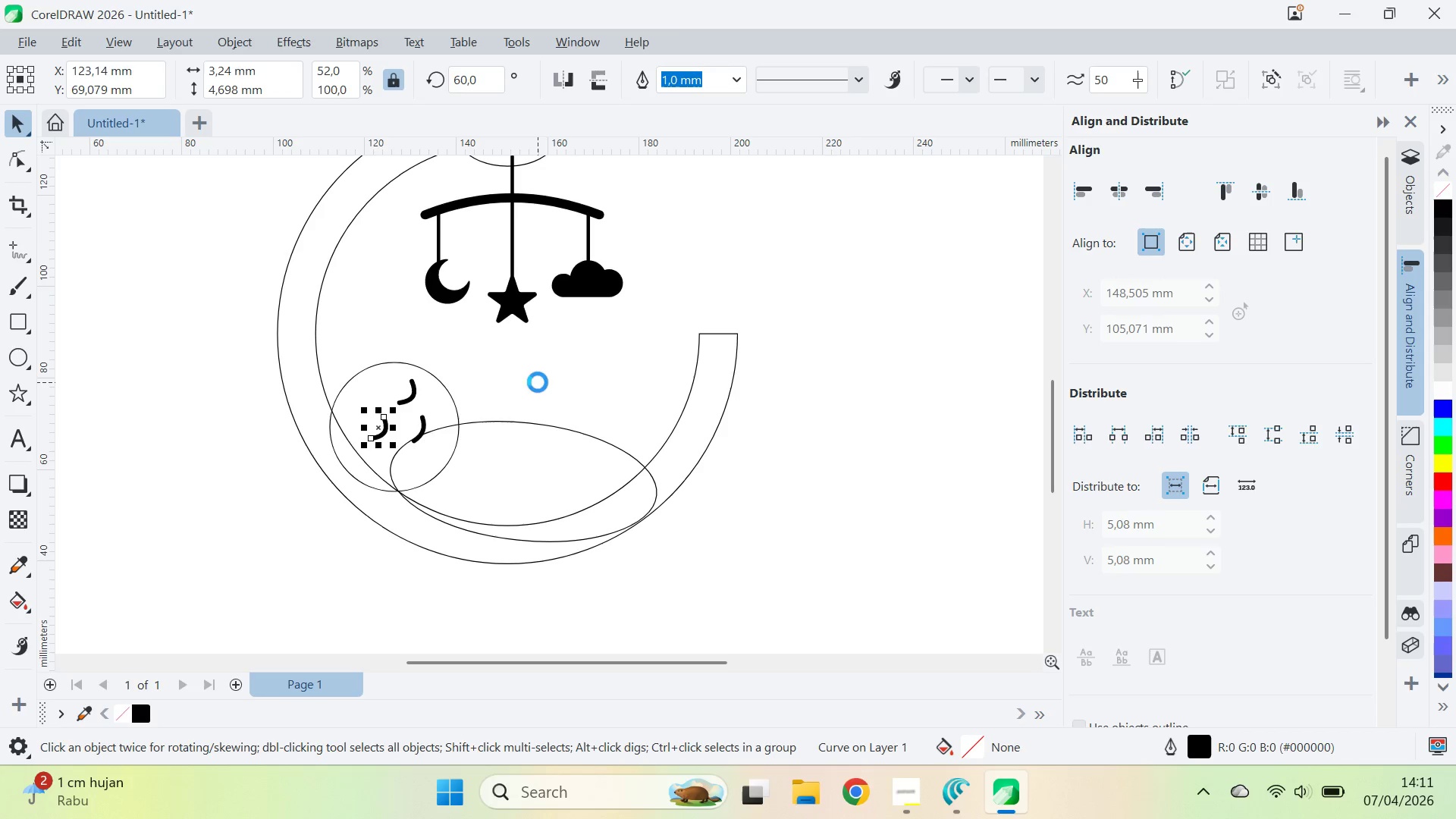 
key(Control+Z)
 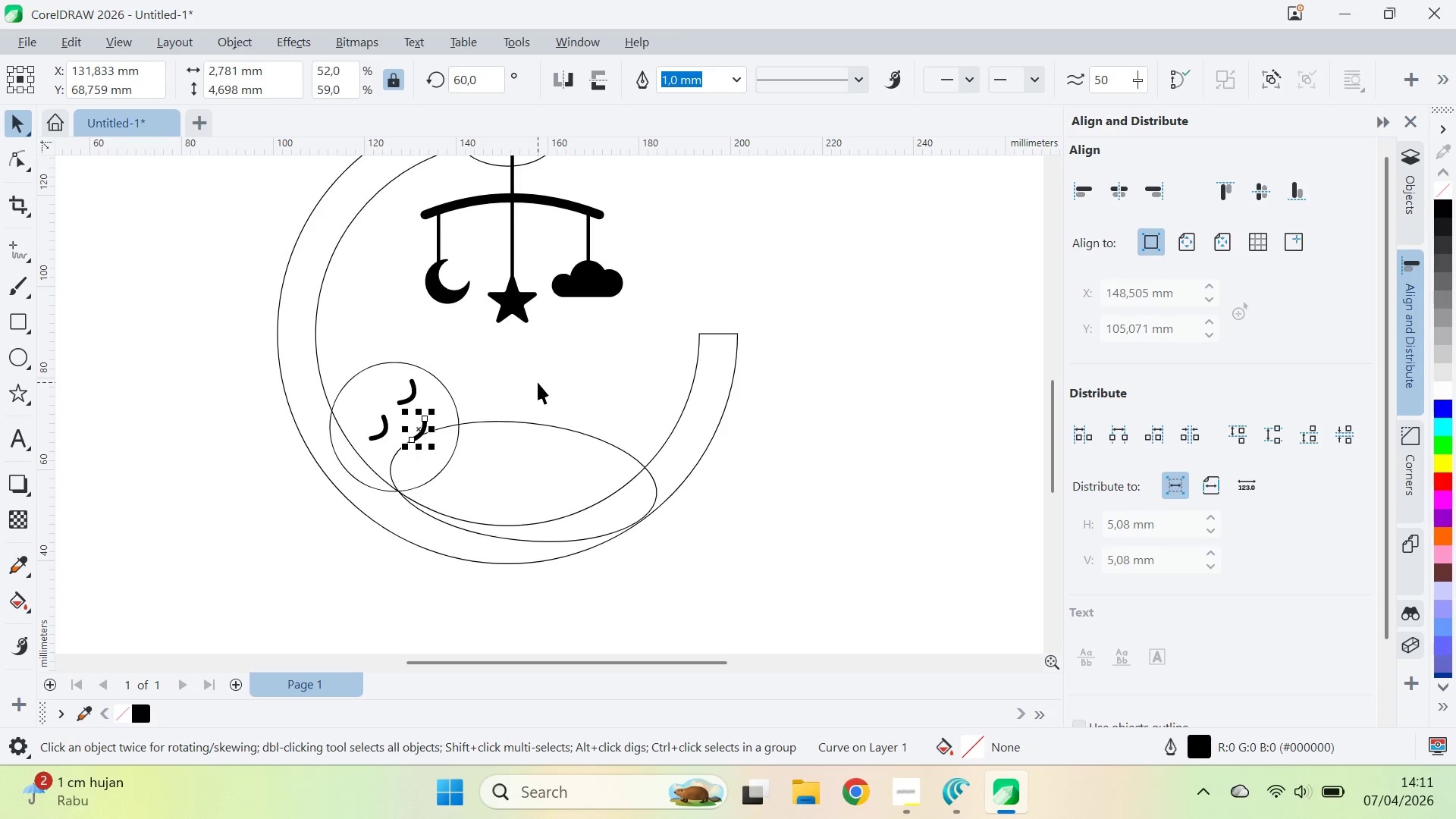 
key(Control+Z)
 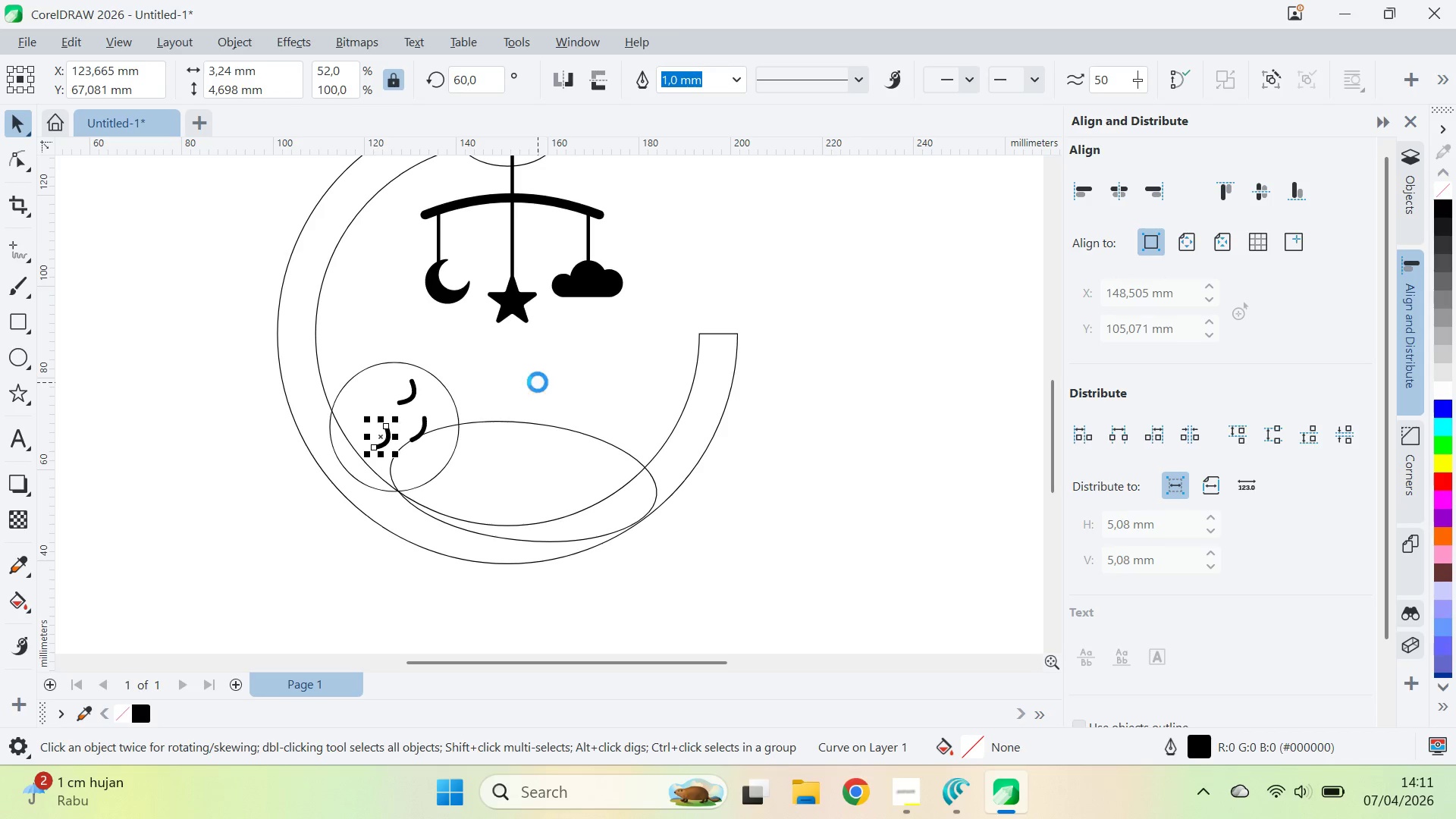 
key(Control+Z)
 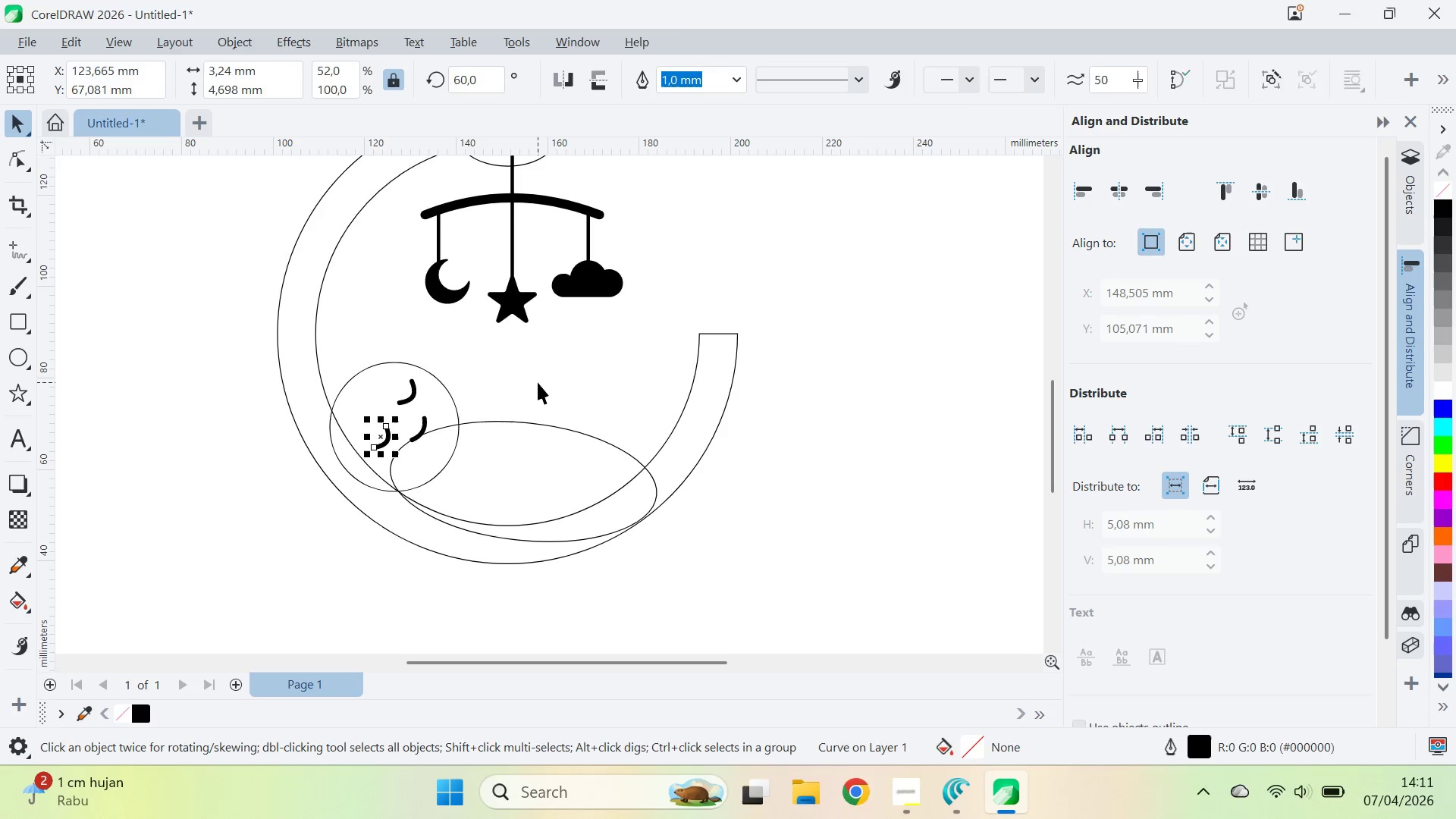 
key(Control+Z)
 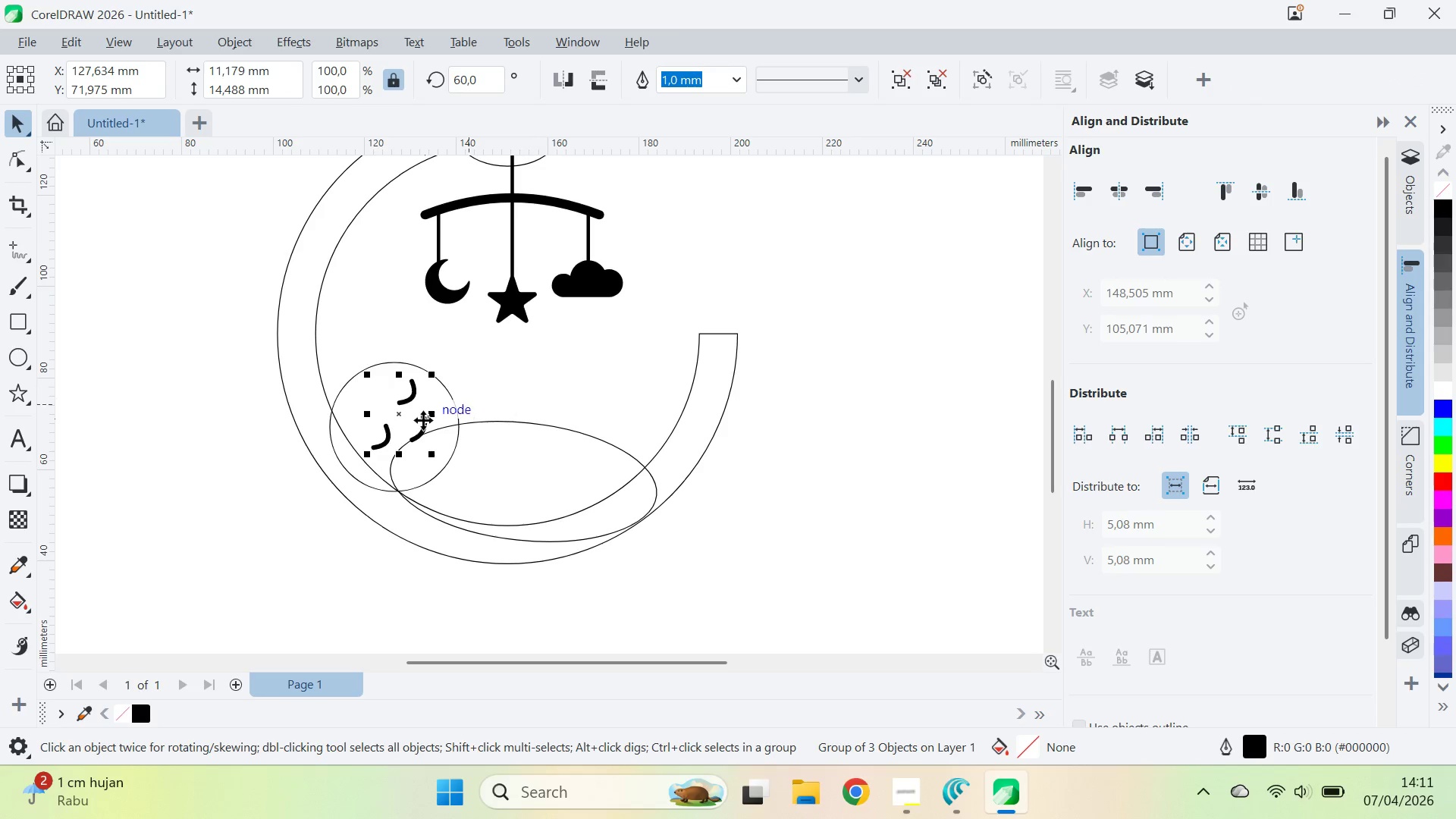 
left_click_drag(start_coordinate=[420, 422], to_coordinate=[419, 412])
 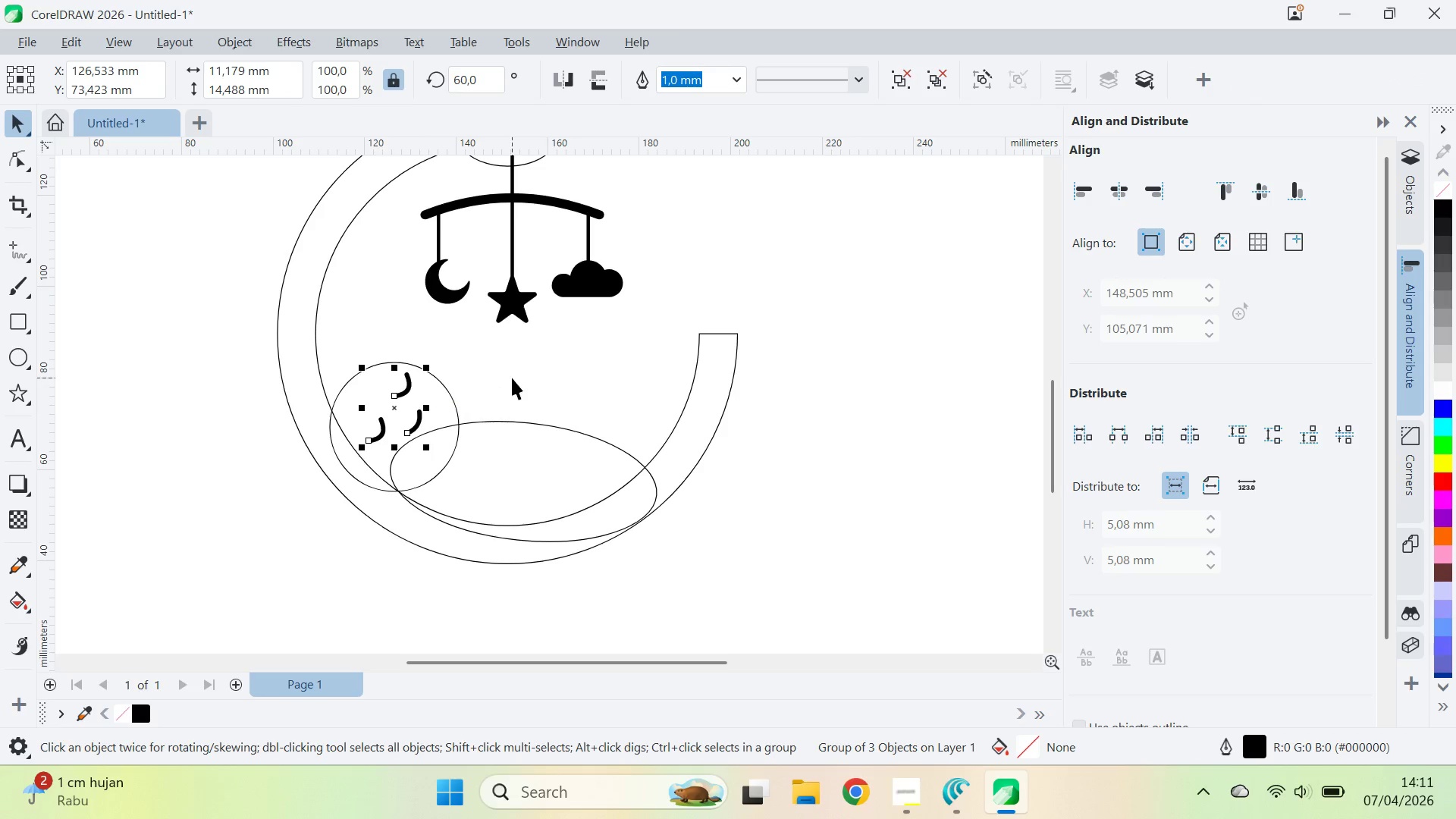 
left_click([512, 377])
 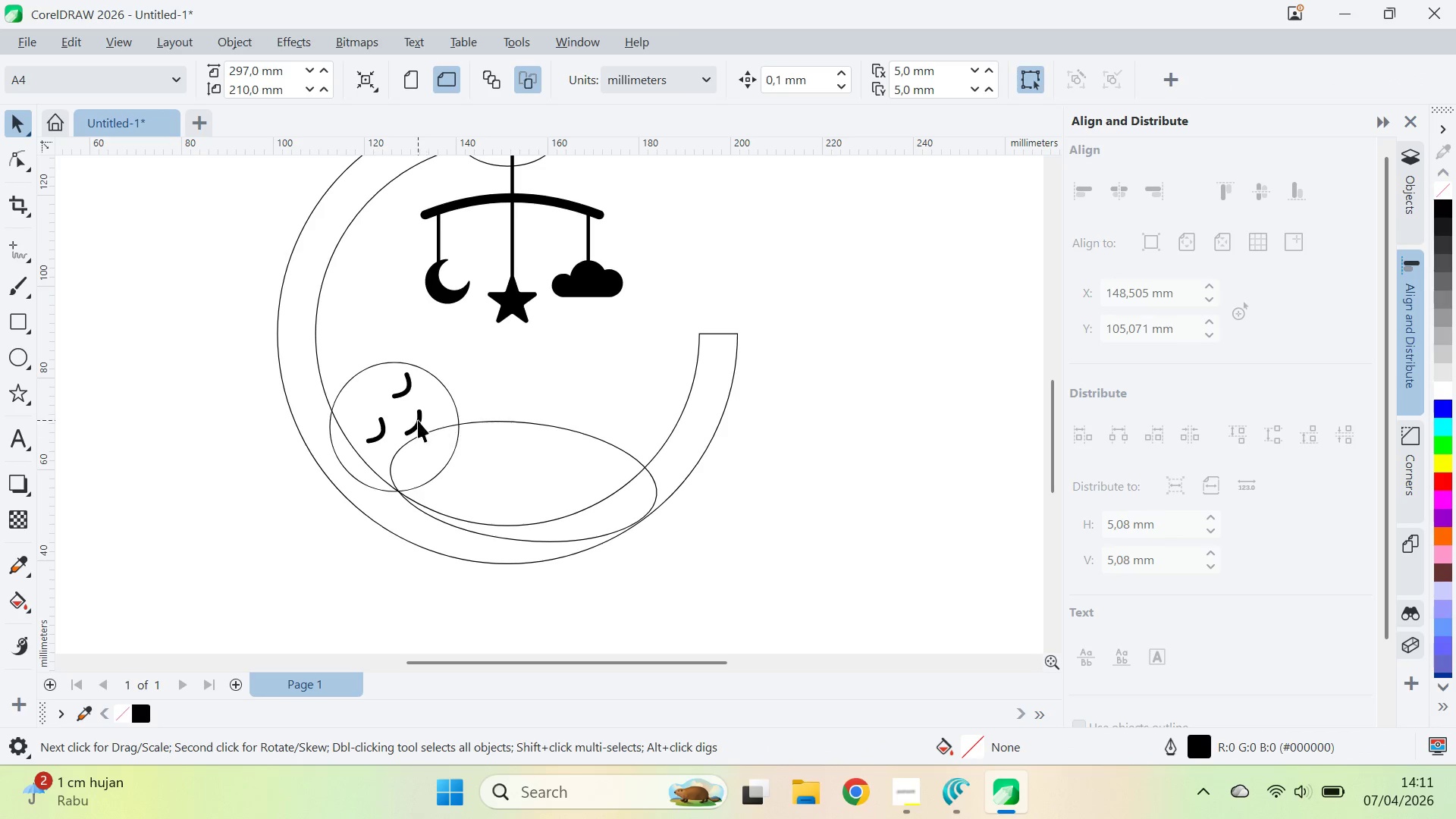 
left_click_drag(start_coordinate=[418, 419], to_coordinate=[425, 421])
 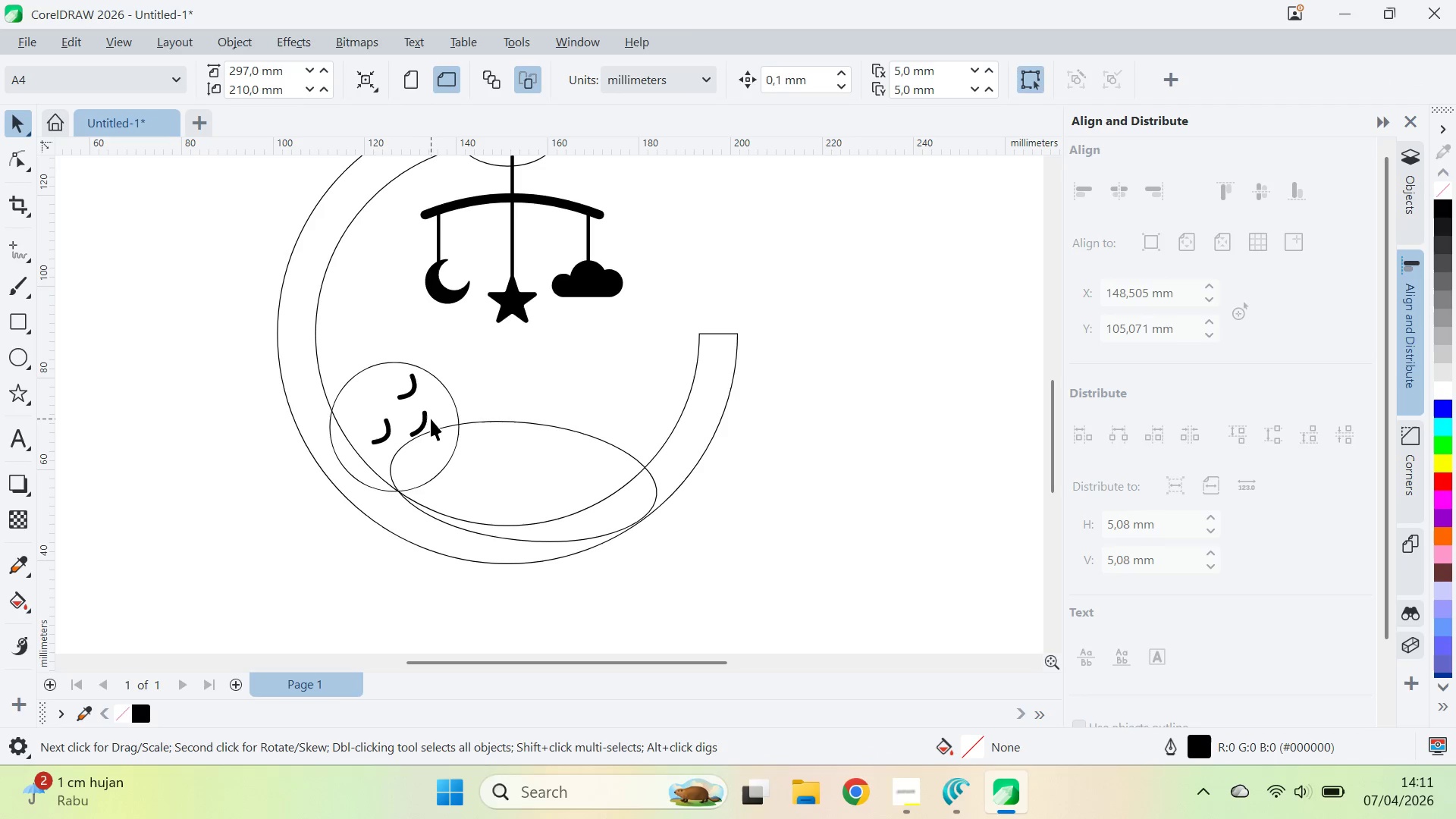 
left_click_drag(start_coordinate=[425, 417], to_coordinate=[420, 420])
 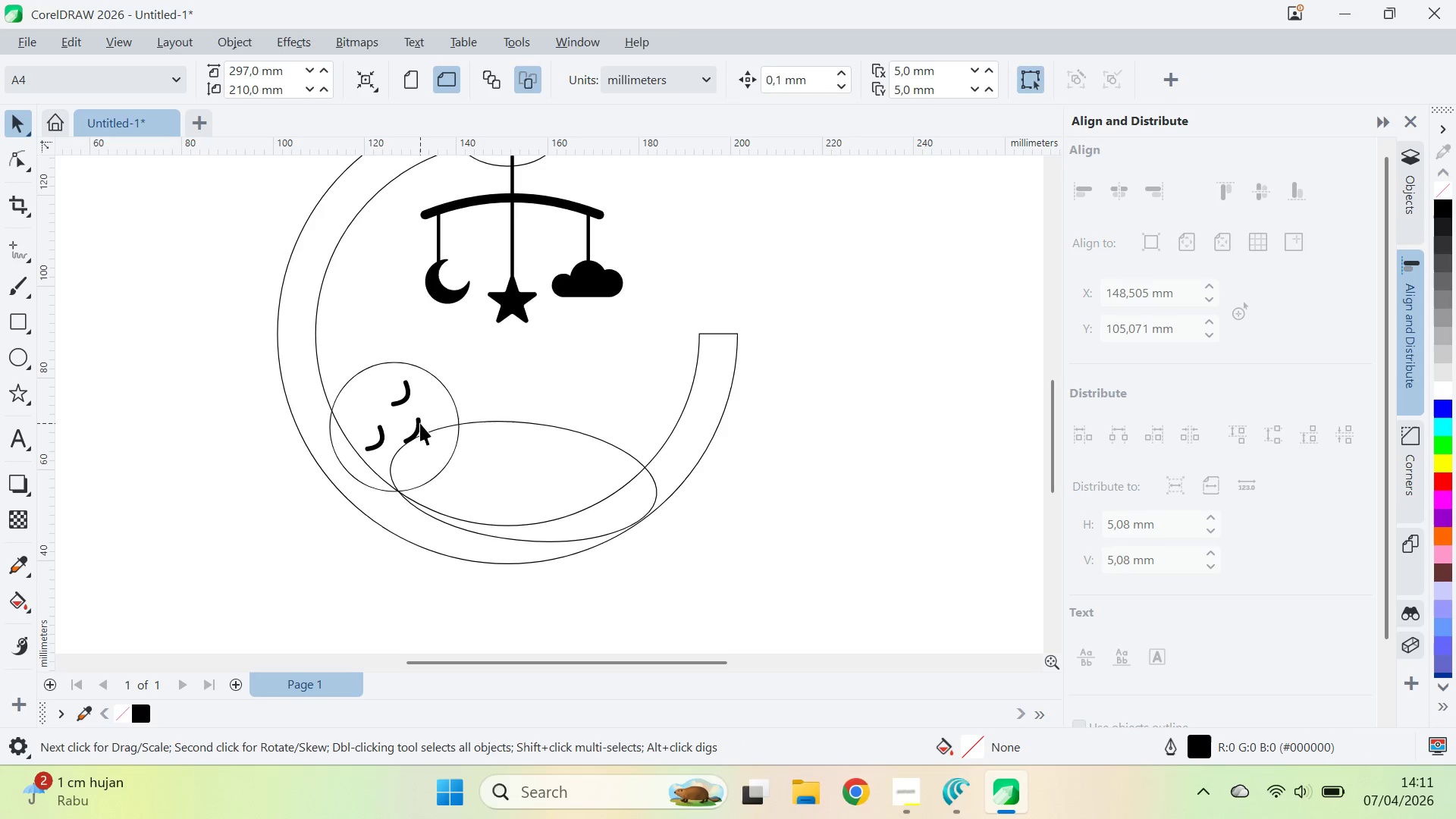 
left_click_drag(start_coordinate=[420, 423], to_coordinate=[427, 418])
 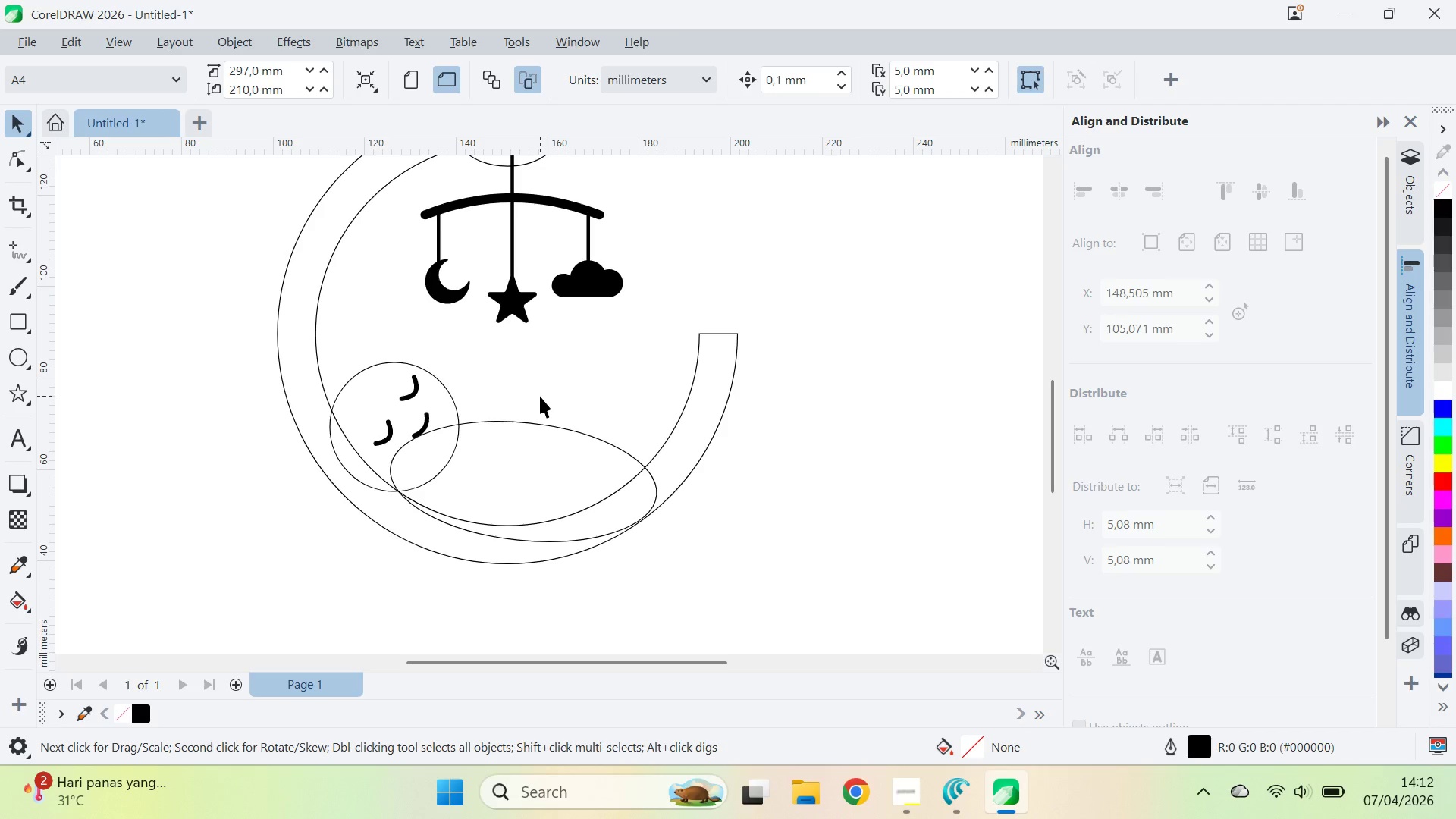 
wait(62.78)
 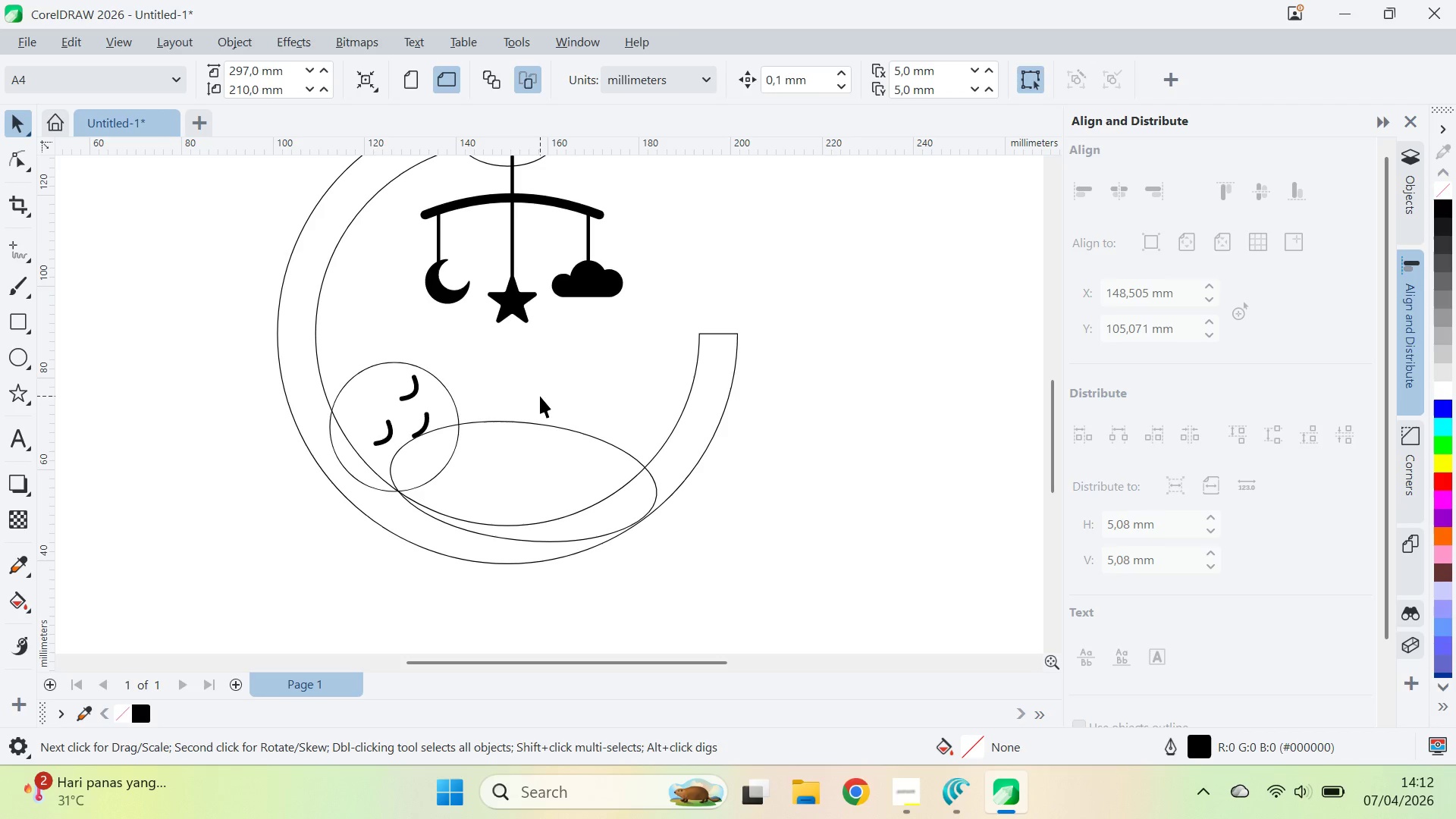 
key(Alt+Tab)
 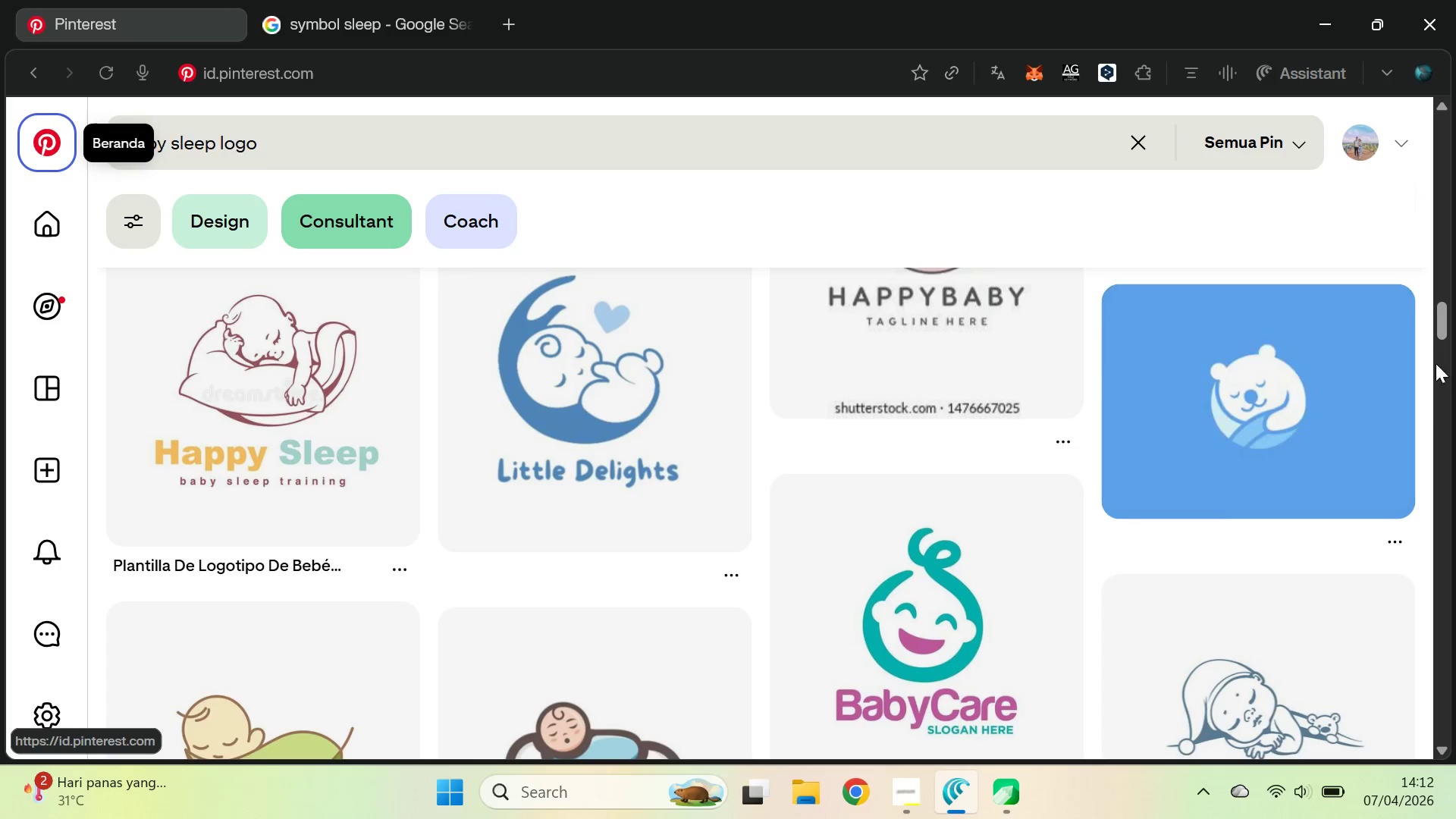 
left_click_drag(start_coordinate=[1441, 306], to_coordinate=[1451, 152])
 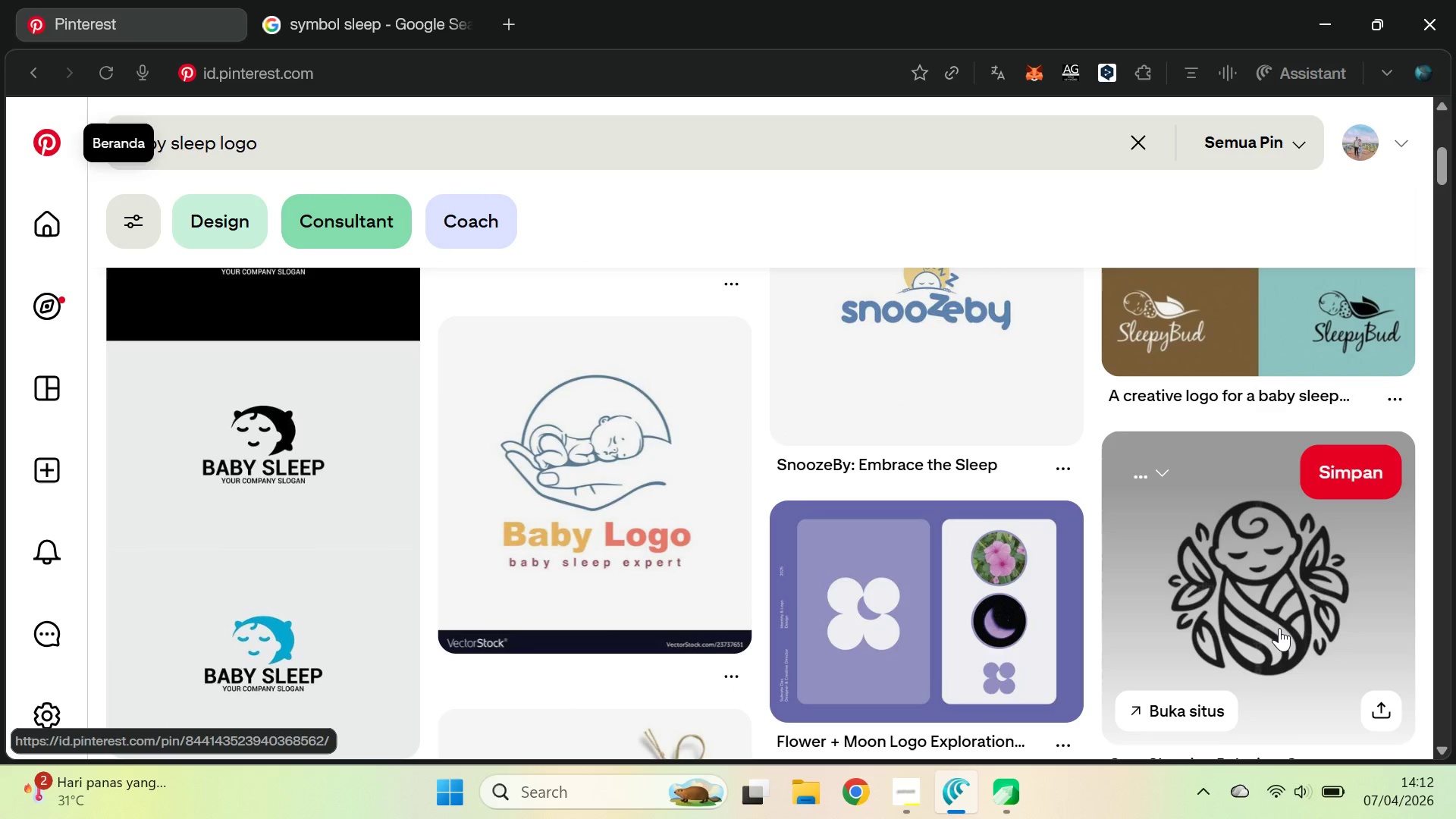 
left_click([1279, 628])
 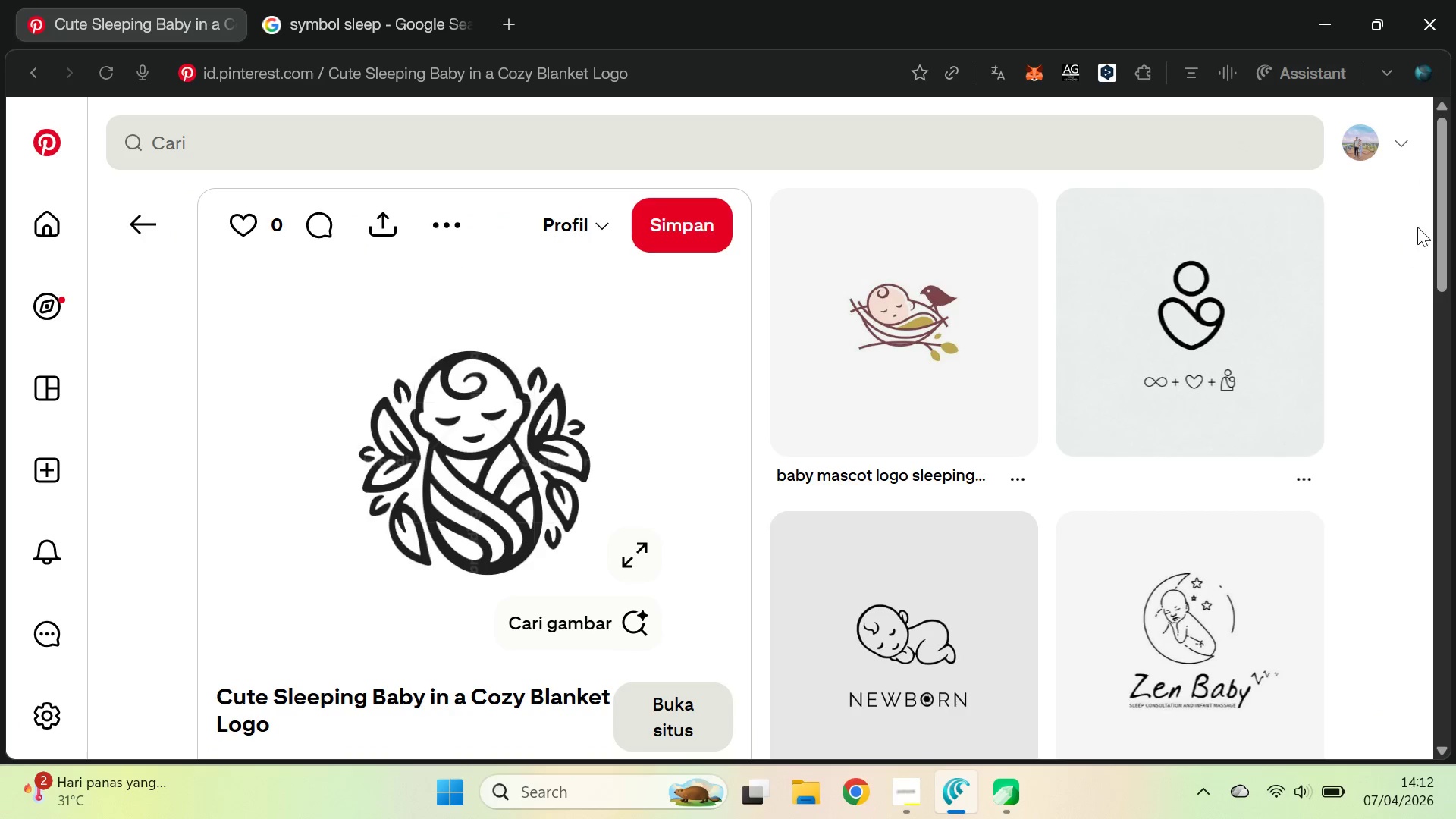 
left_click_drag(start_coordinate=[1445, 193], to_coordinate=[1448, 435])
 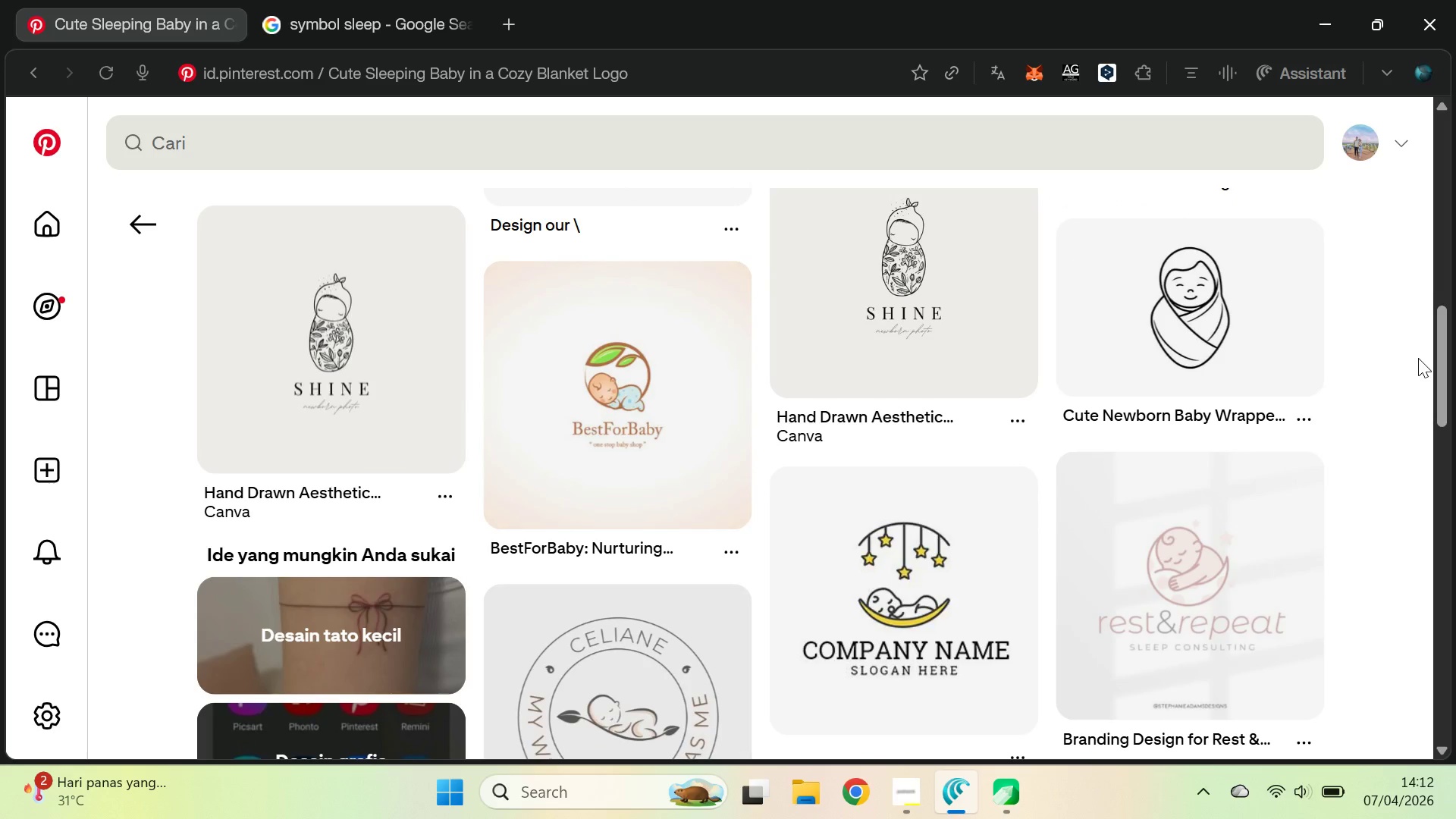 
left_click_drag(start_coordinate=[1439, 336], to_coordinate=[1455, 376])
 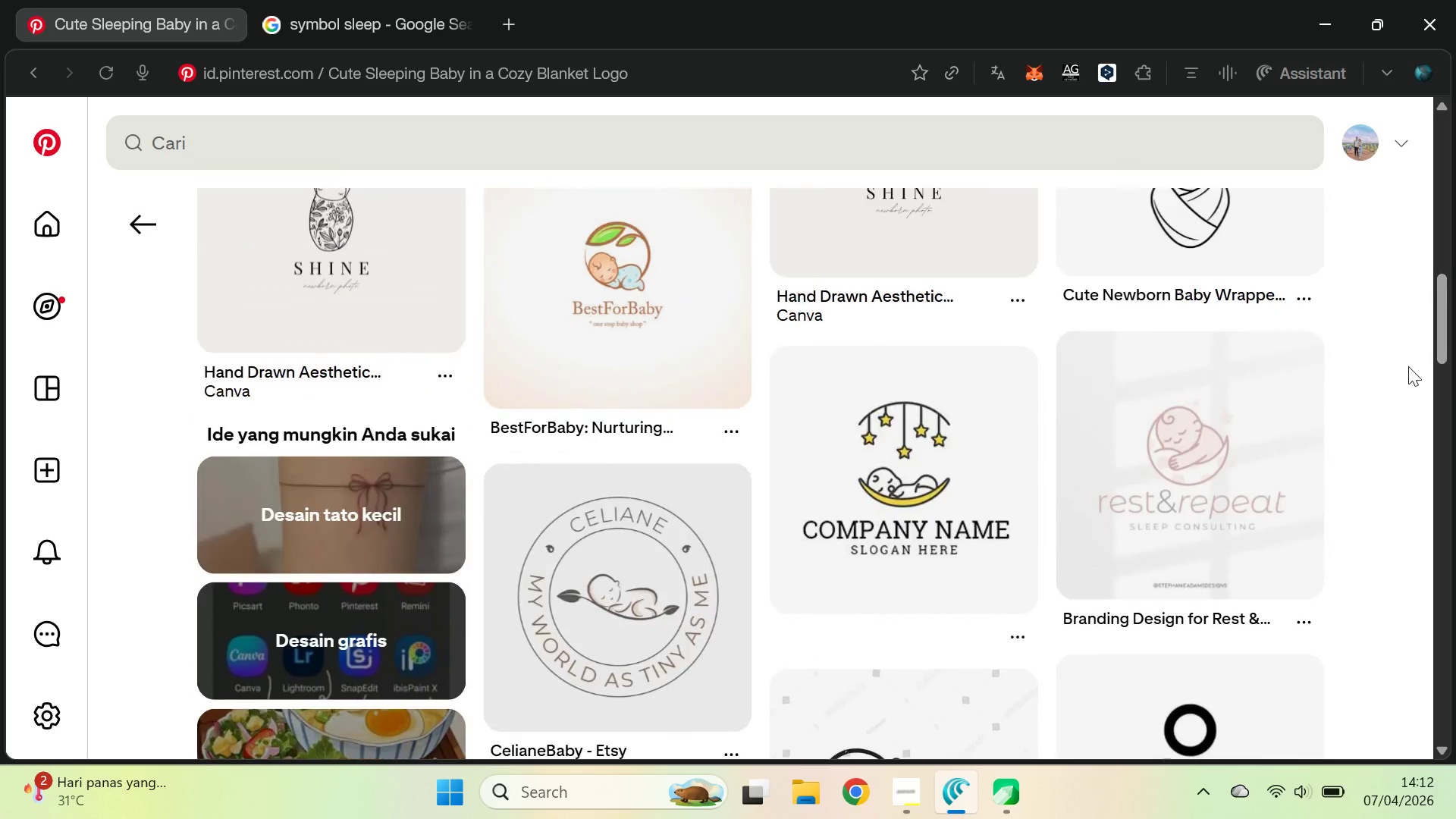 
hold_key(key=AltLeft, duration=0.36)
 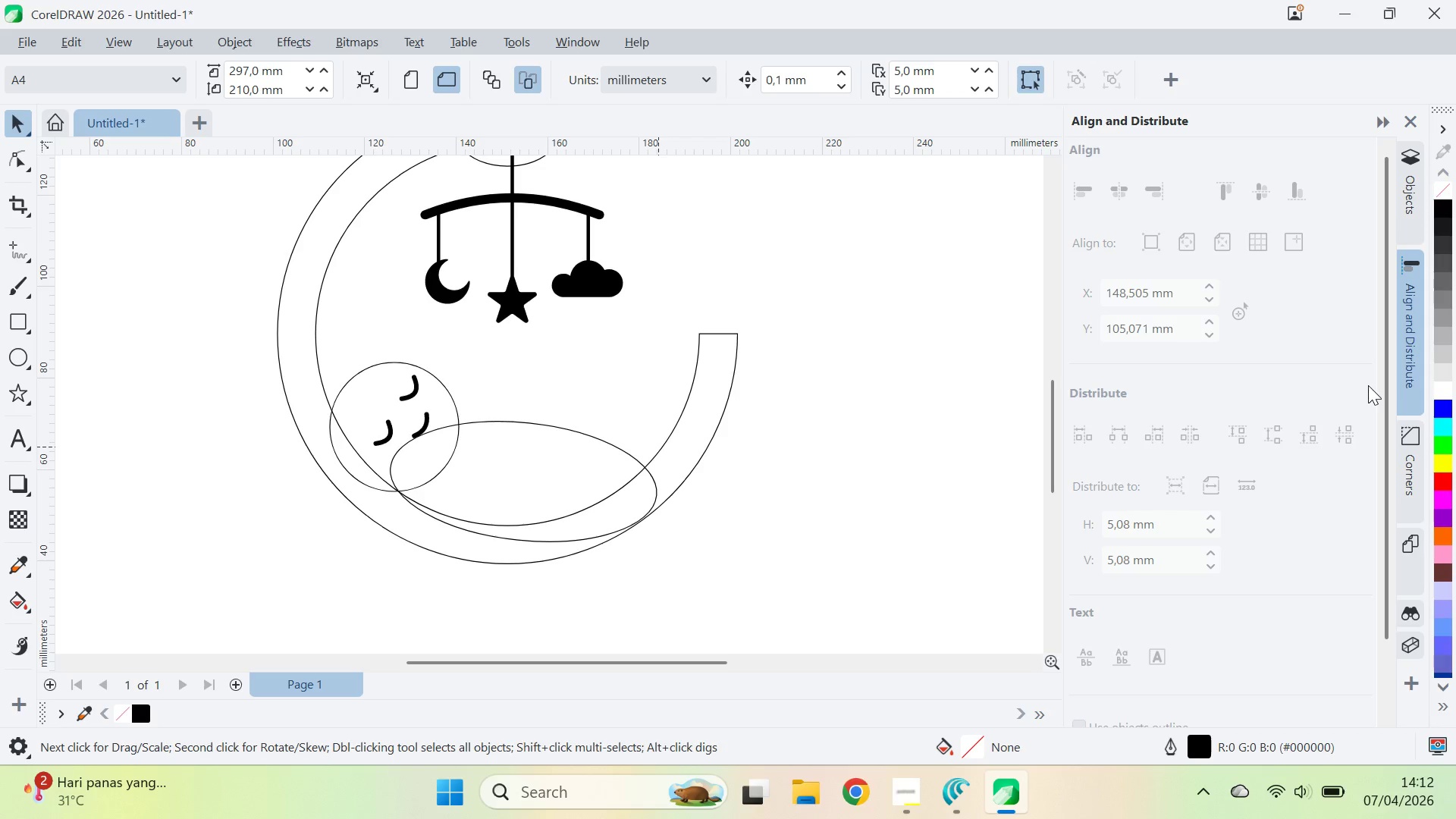 
key(Tab)
type(qv)
 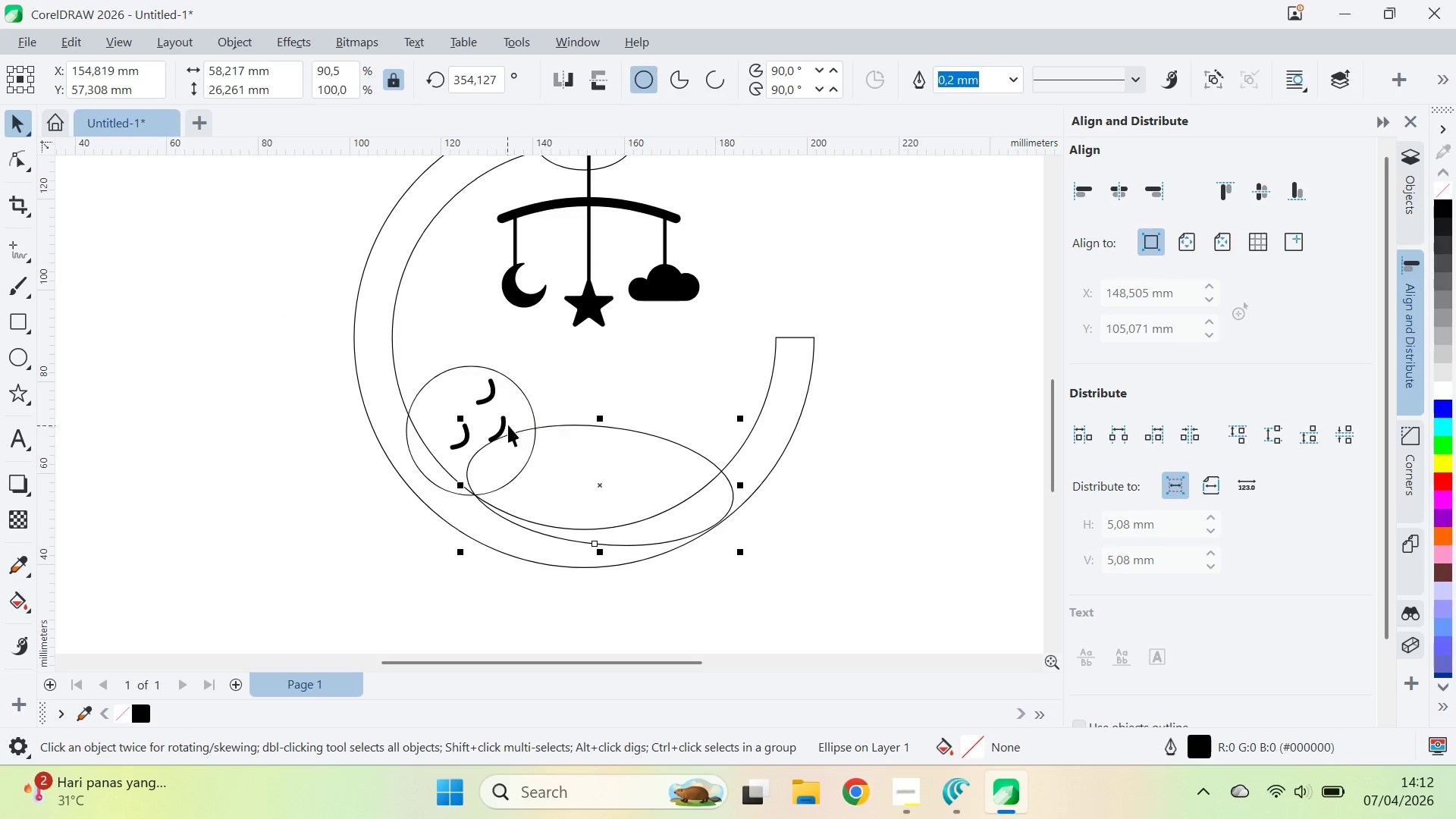 
left_click_drag(start_coordinate=[444, 440], to_coordinate=[520, 444])
 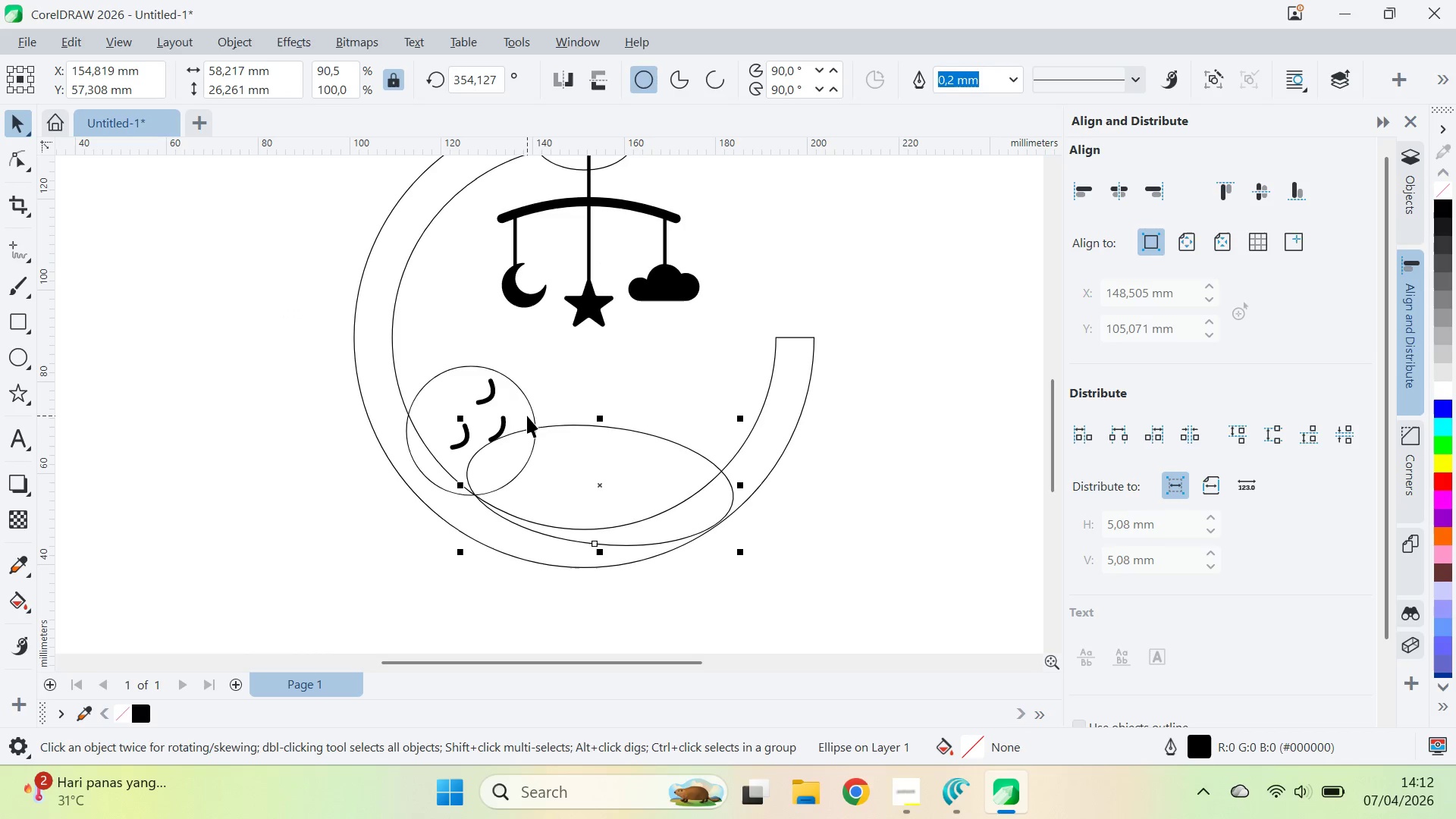 
left_click([521, 408])
 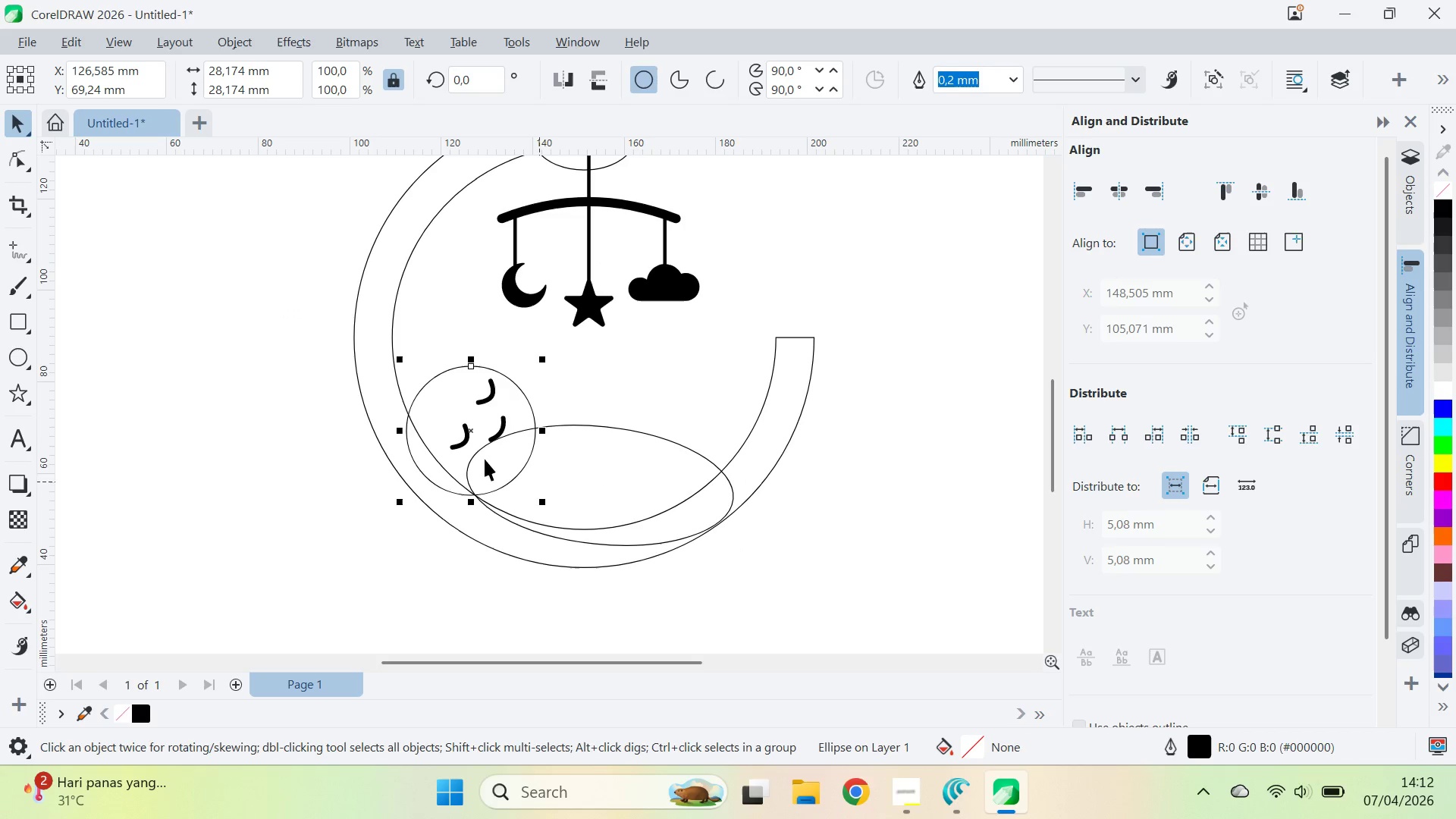 
hold_key(key=ShiftLeft, duration=0.48)
 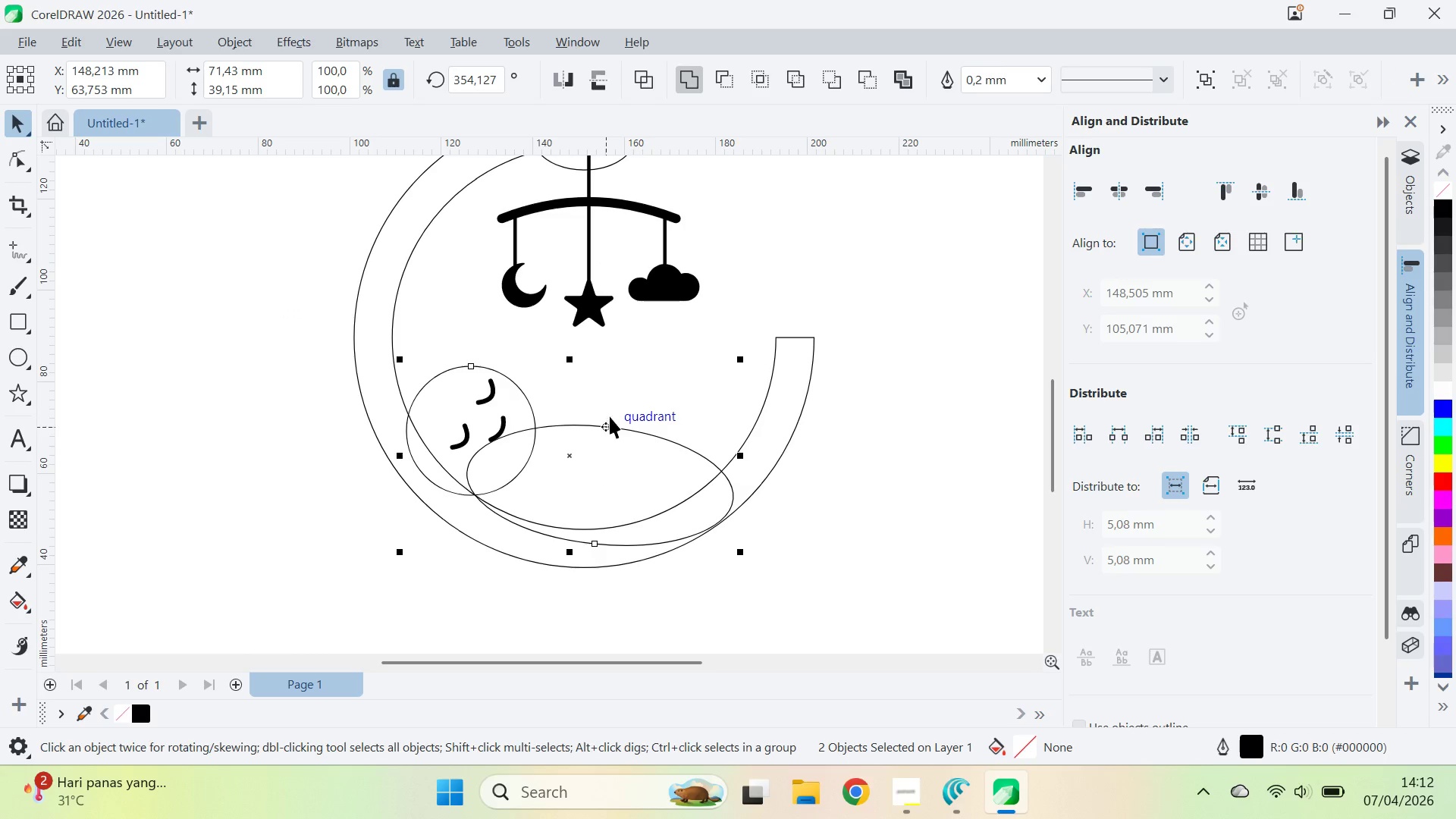 
left_click([623, 400])
 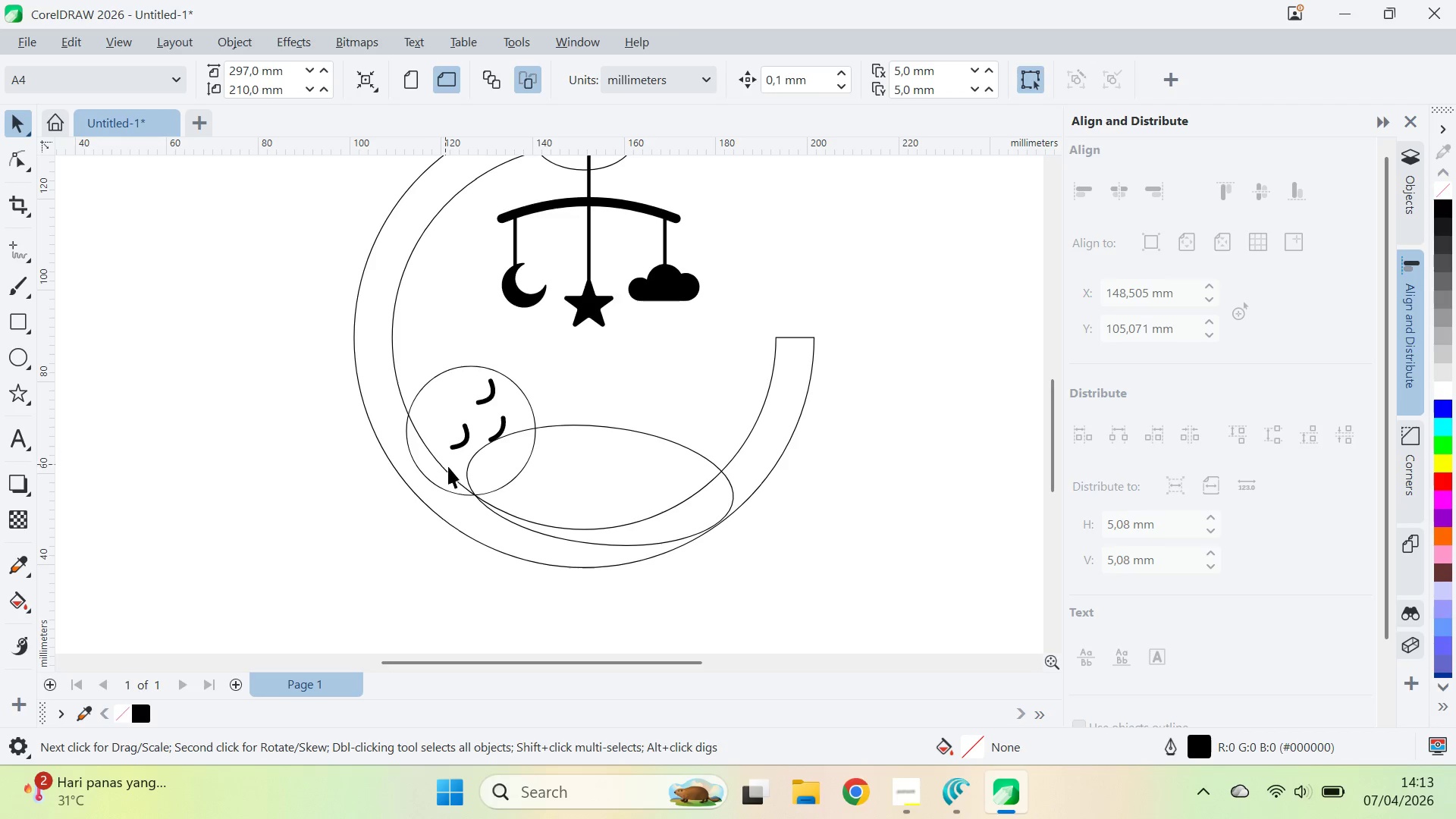 
wait(8.2)
 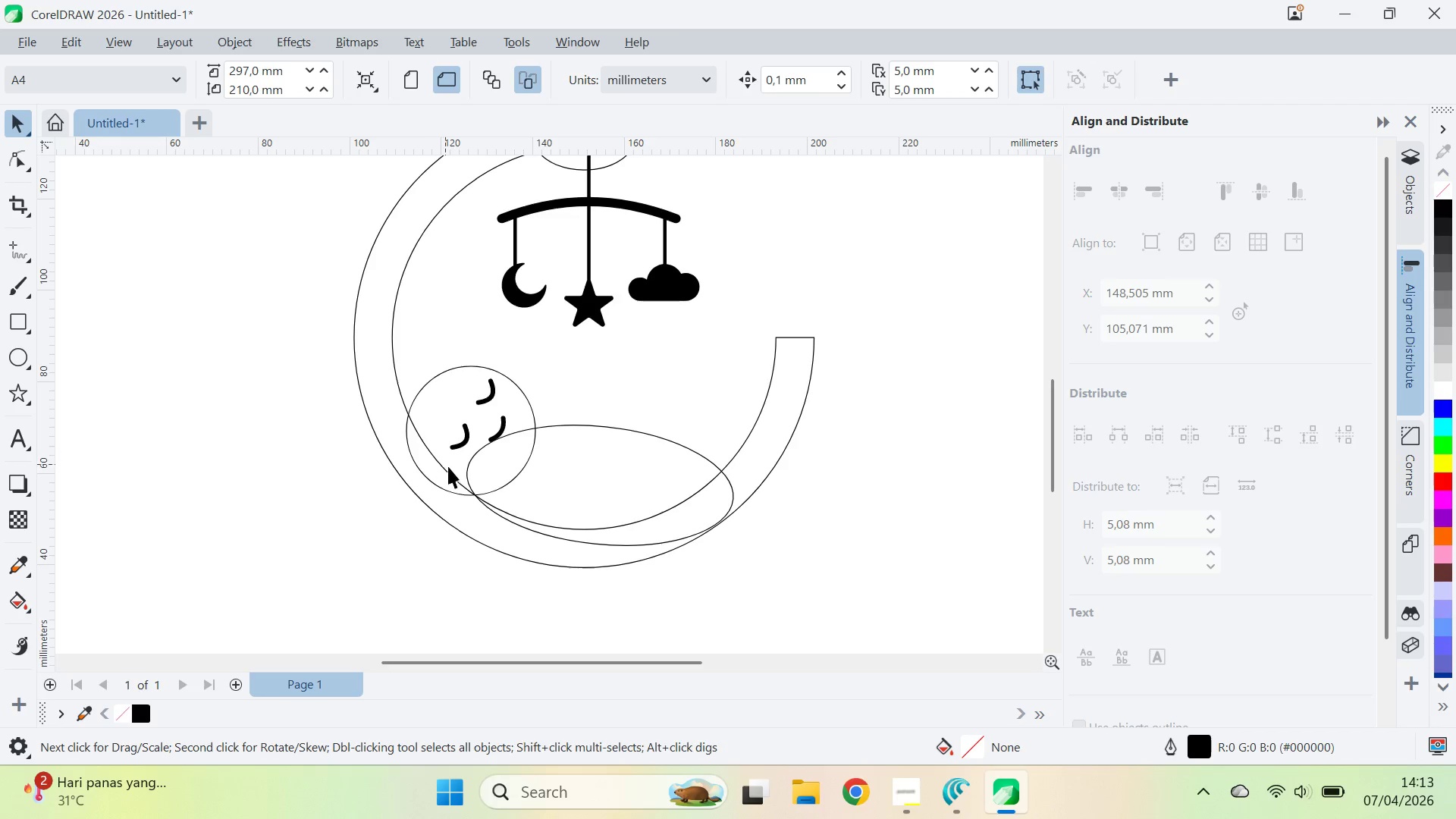 
key(Alt+AltLeft)
 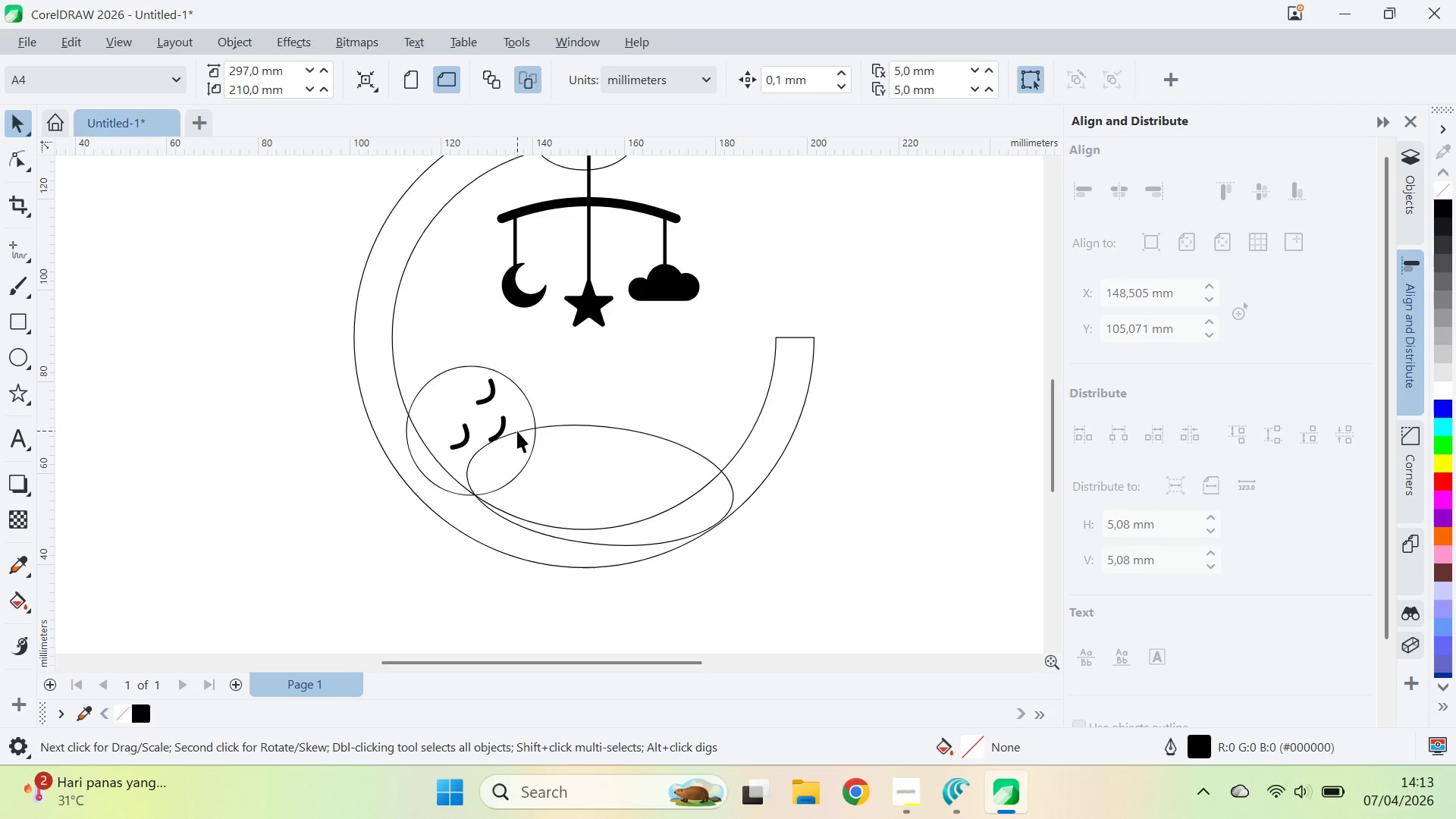 
key(Alt+Tab)
 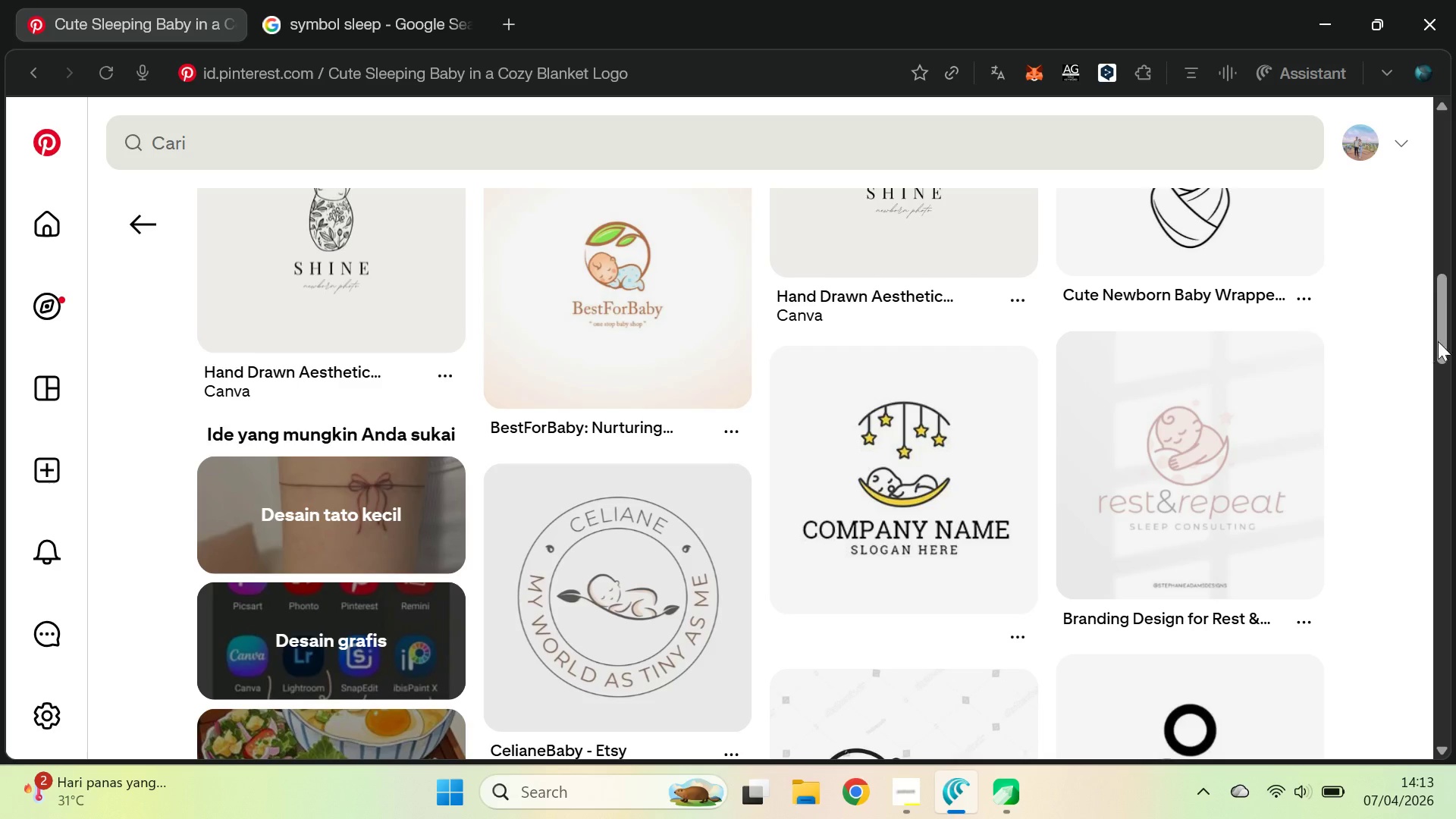 
left_click_drag(start_coordinate=[1449, 318], to_coordinate=[1417, 531])
 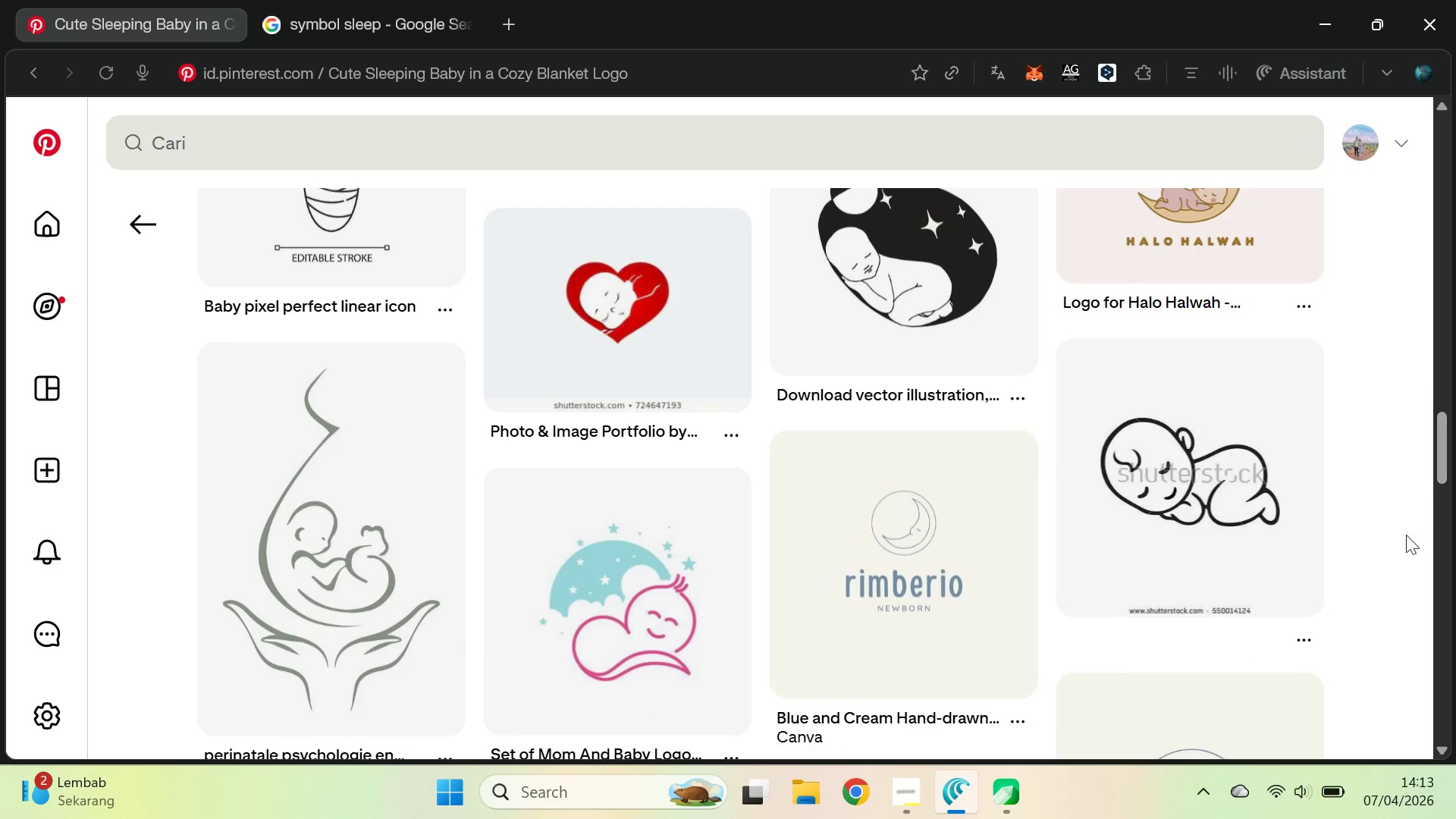 
key(Alt+AltLeft)
 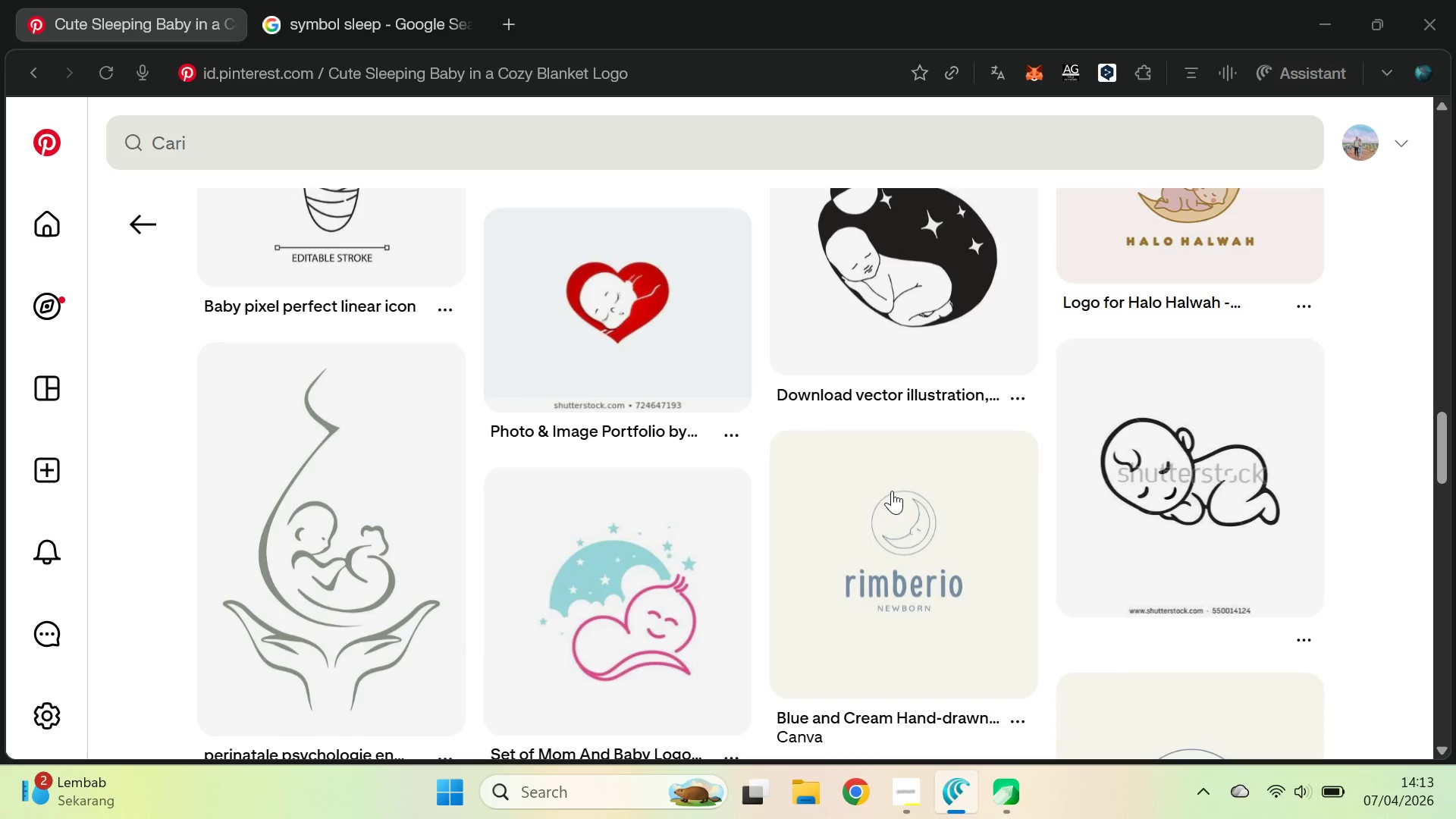 
key(Alt+Tab)
 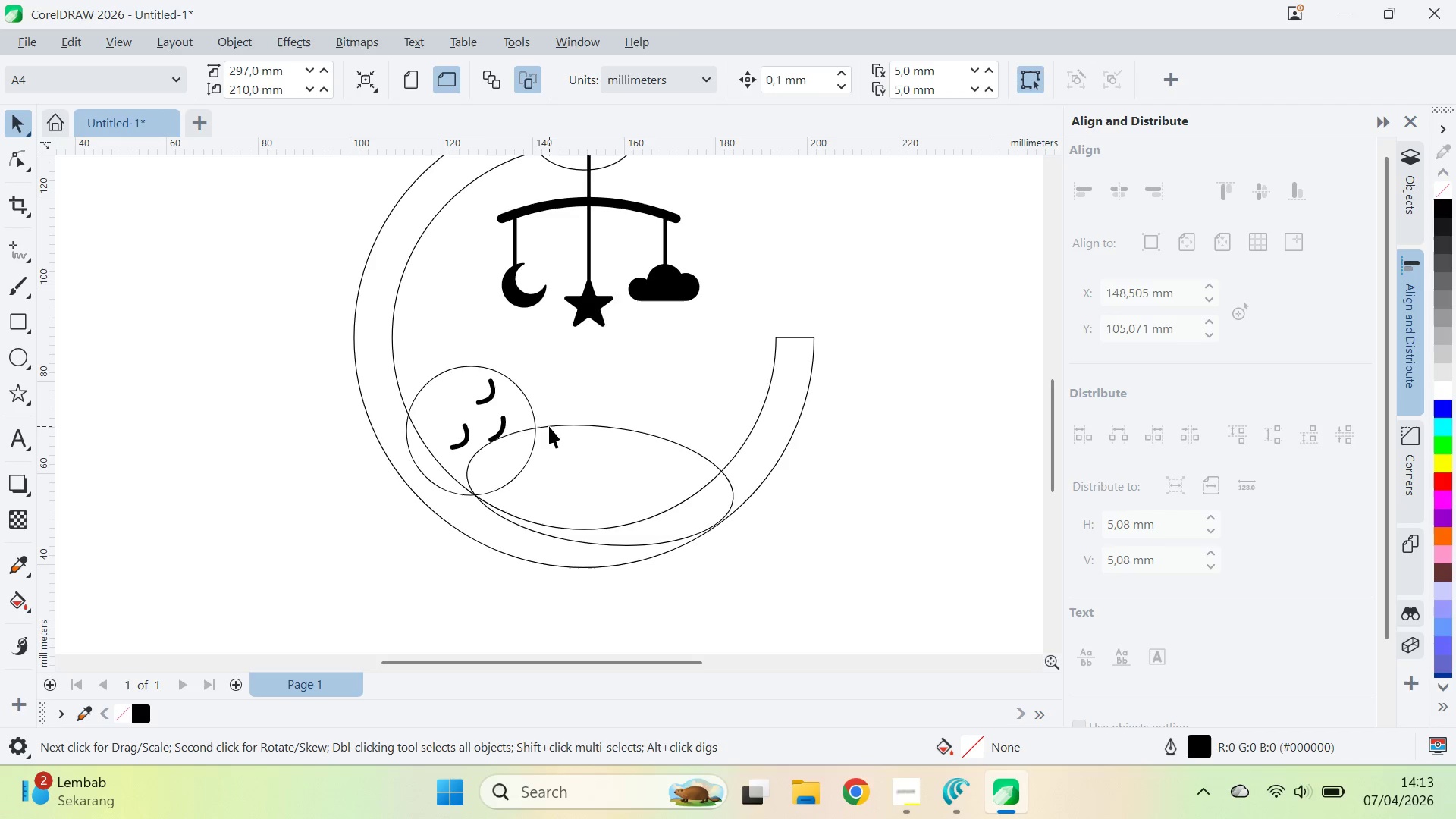 
wait(7.94)
 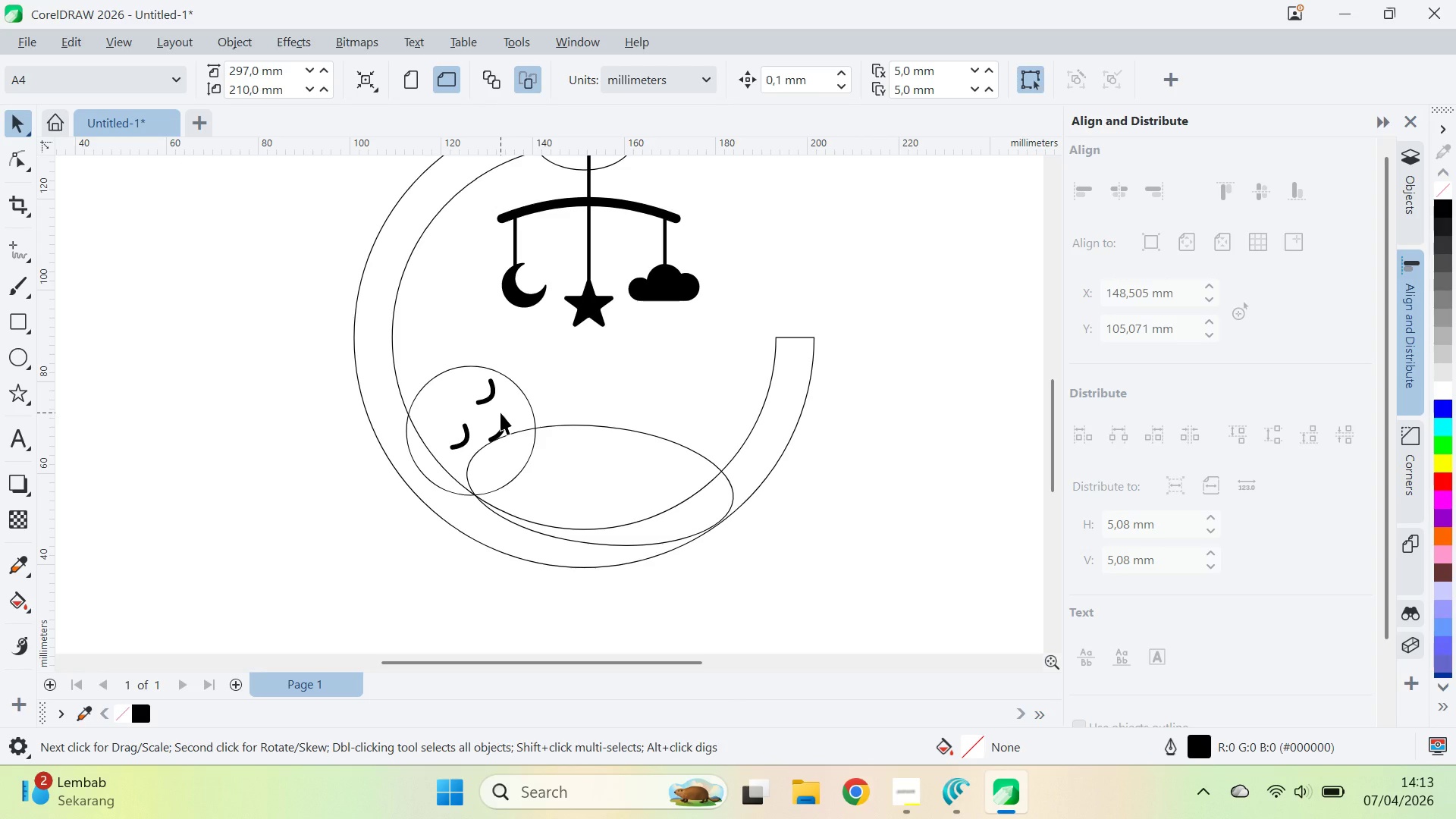 
left_click([546, 460])
 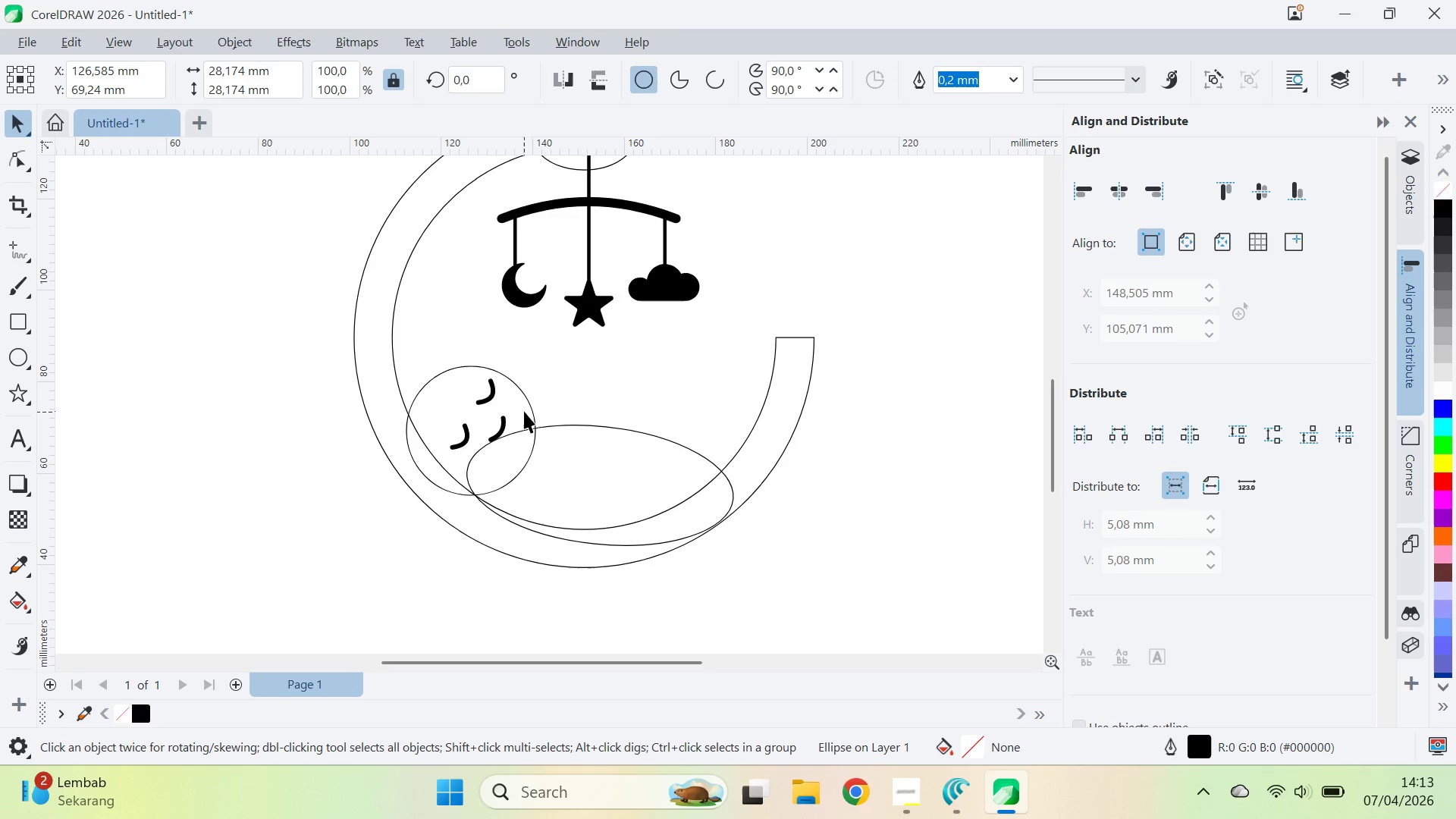 
hold_key(key=ShiftLeft, duration=0.38)
double_click([591, 449])
 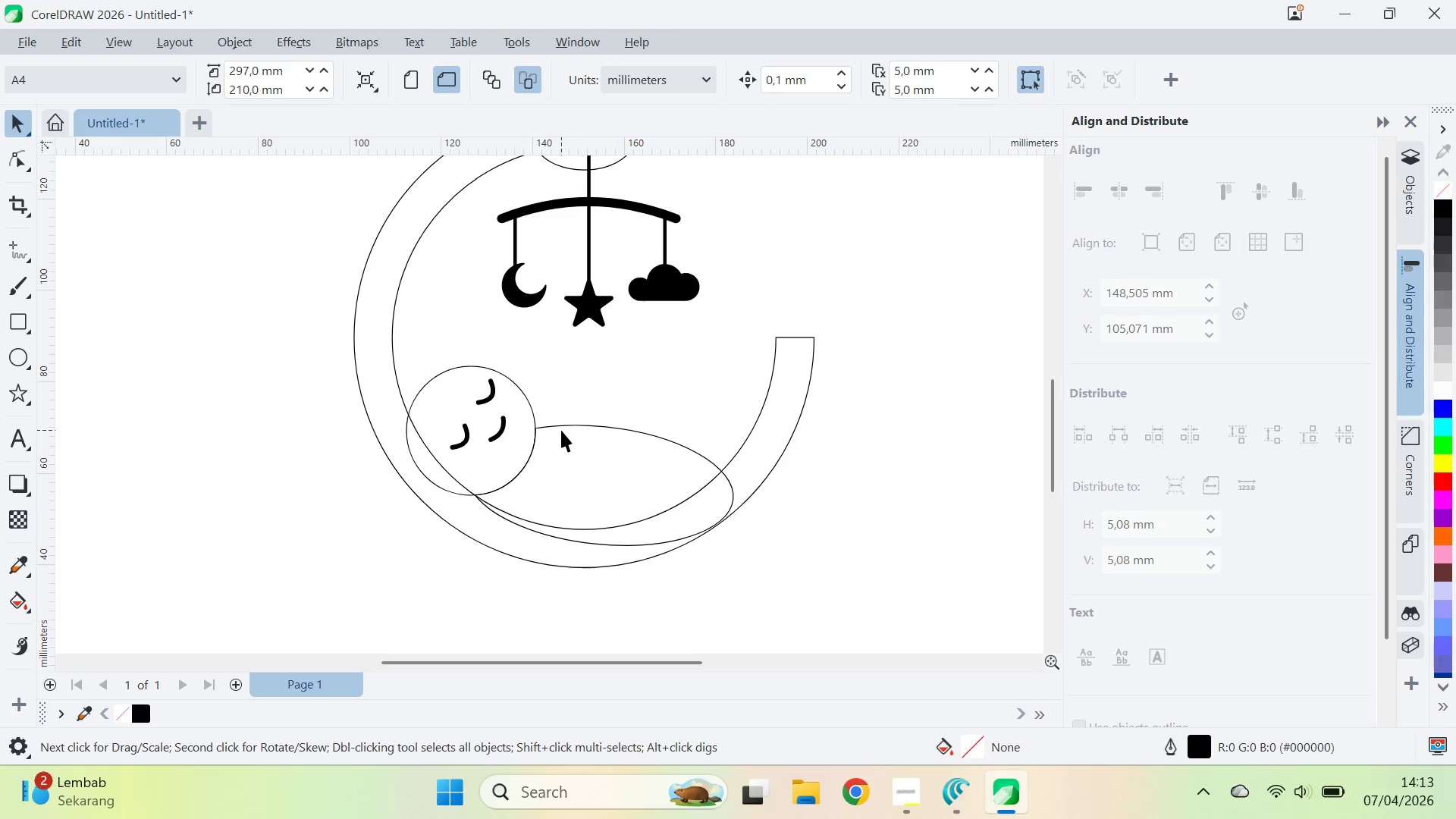 
key(A)
 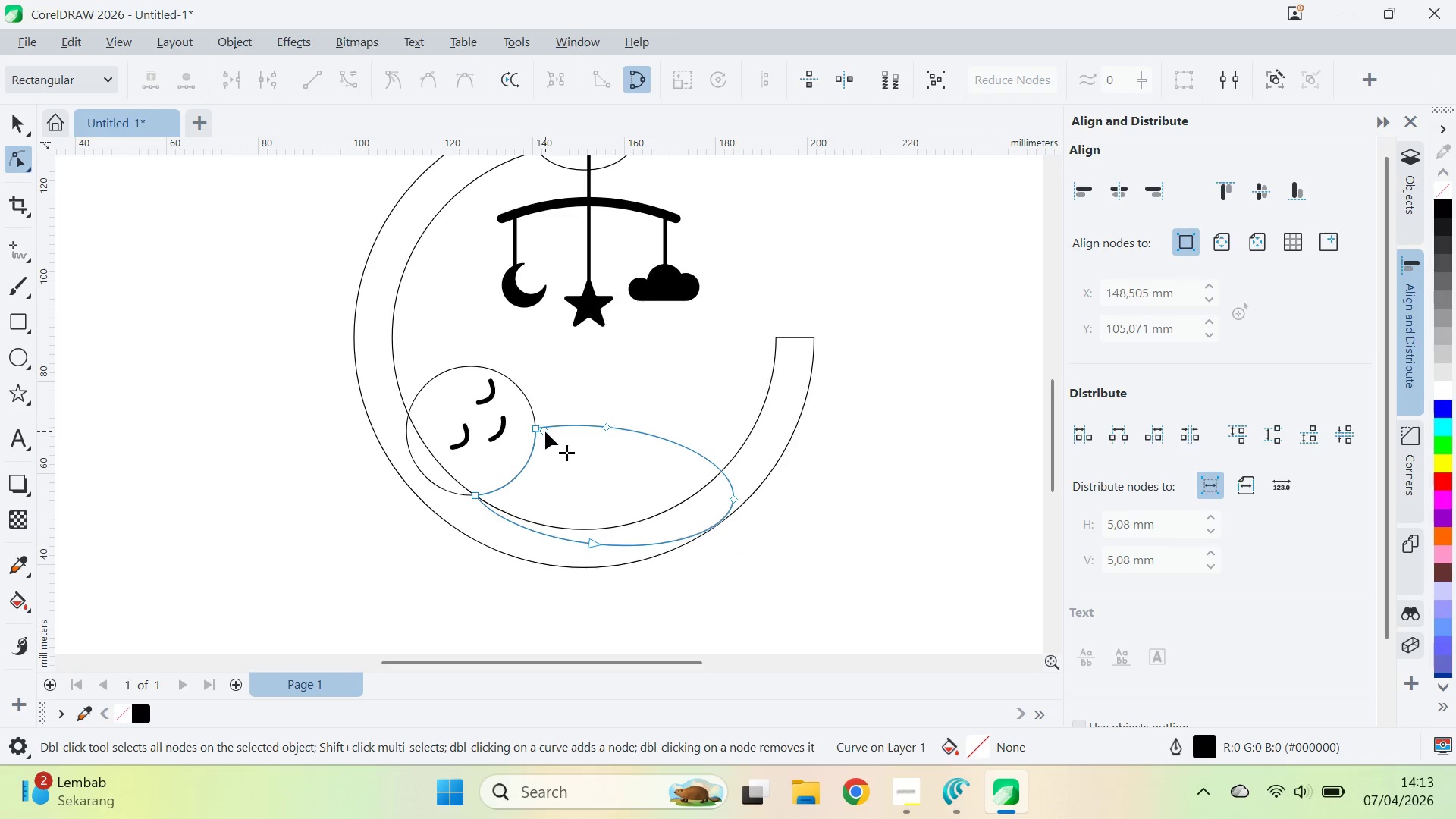 
double_click([547, 432])
 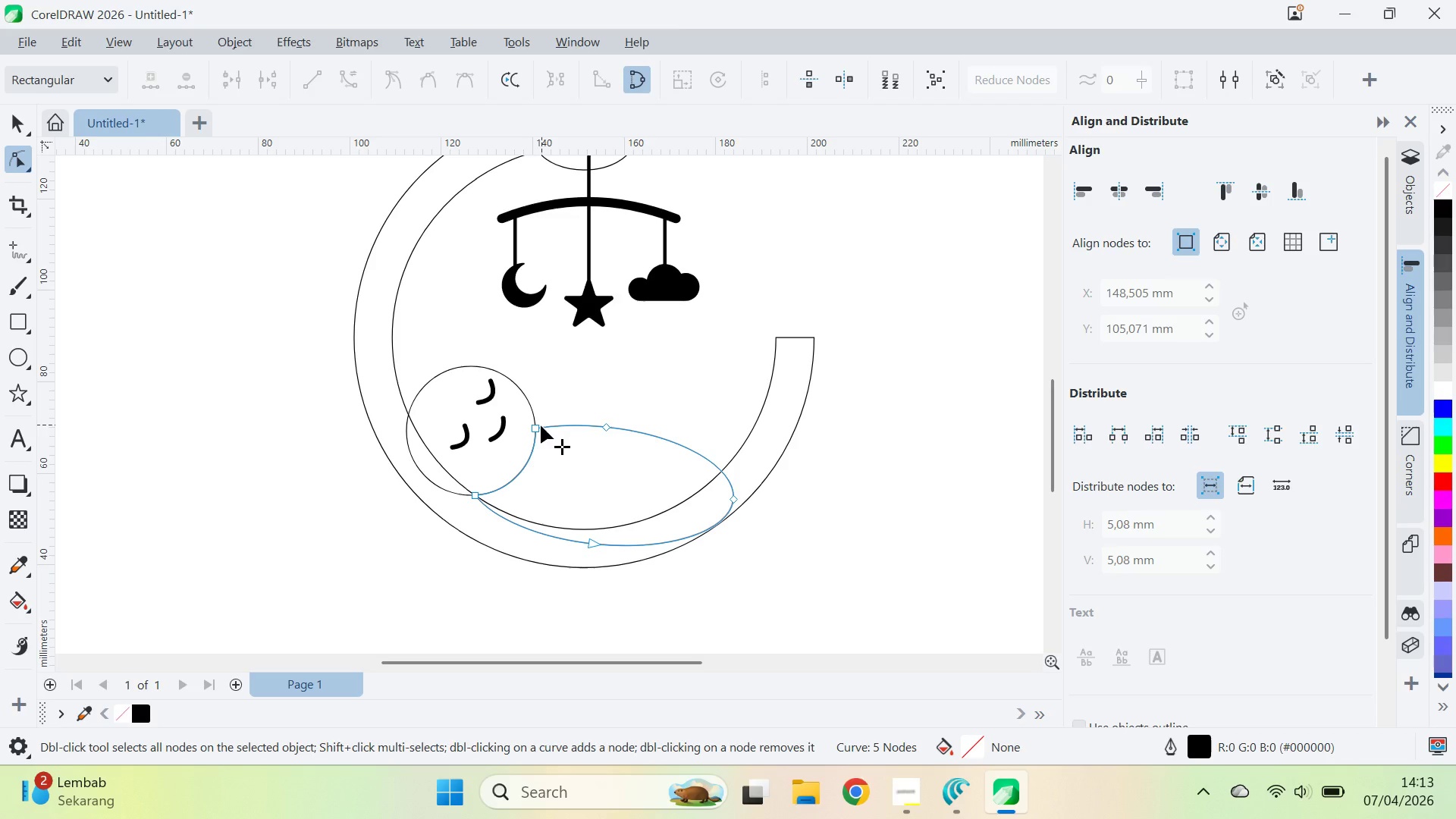 
left_click_drag(start_coordinate=[540, 425], to_coordinate=[548, 425])
 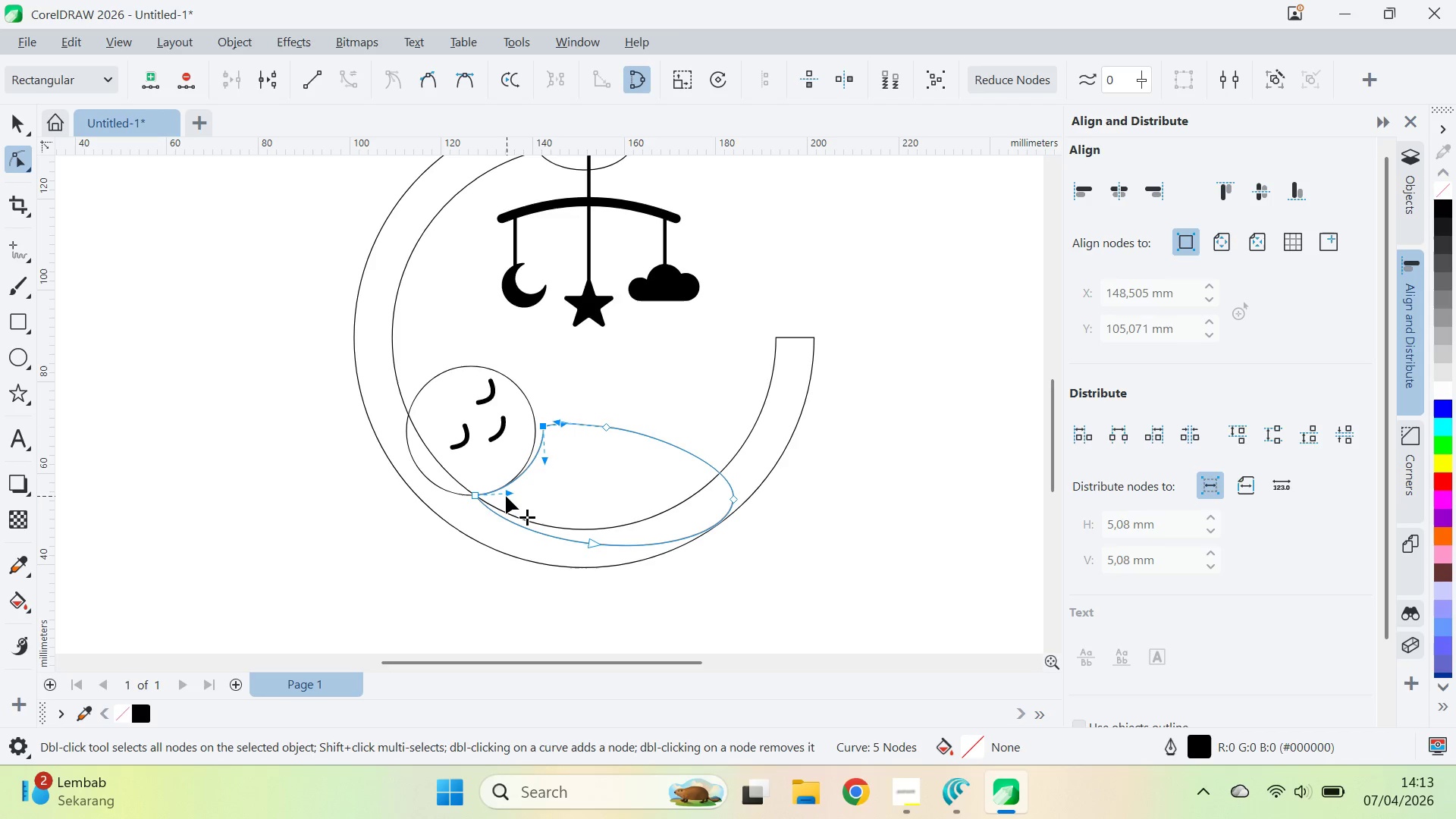 
hold_key(key=ShiftLeft, duration=0.59)
 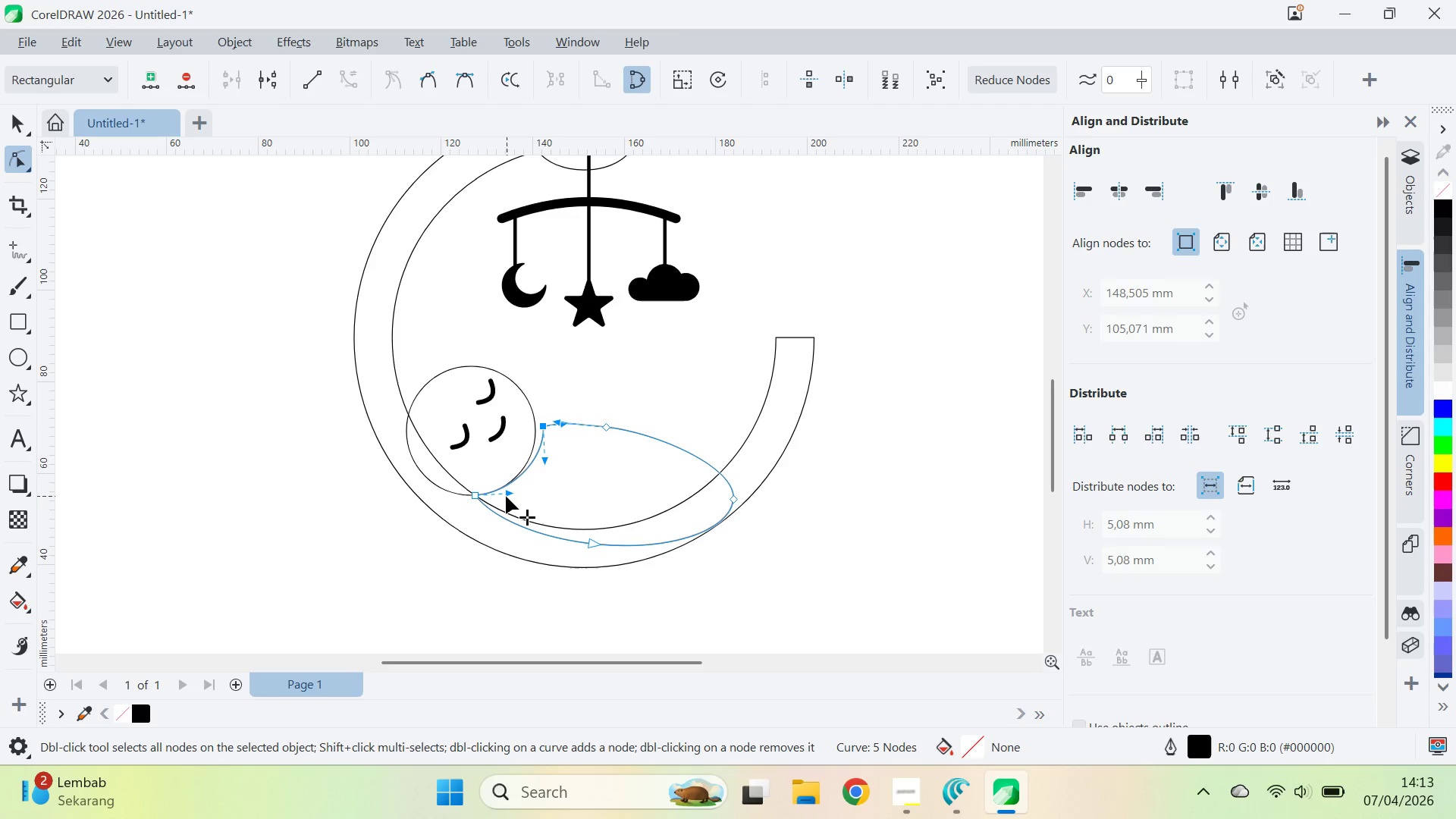 
left_click_drag(start_coordinate=[504, 494], to_coordinate=[506, 497])
 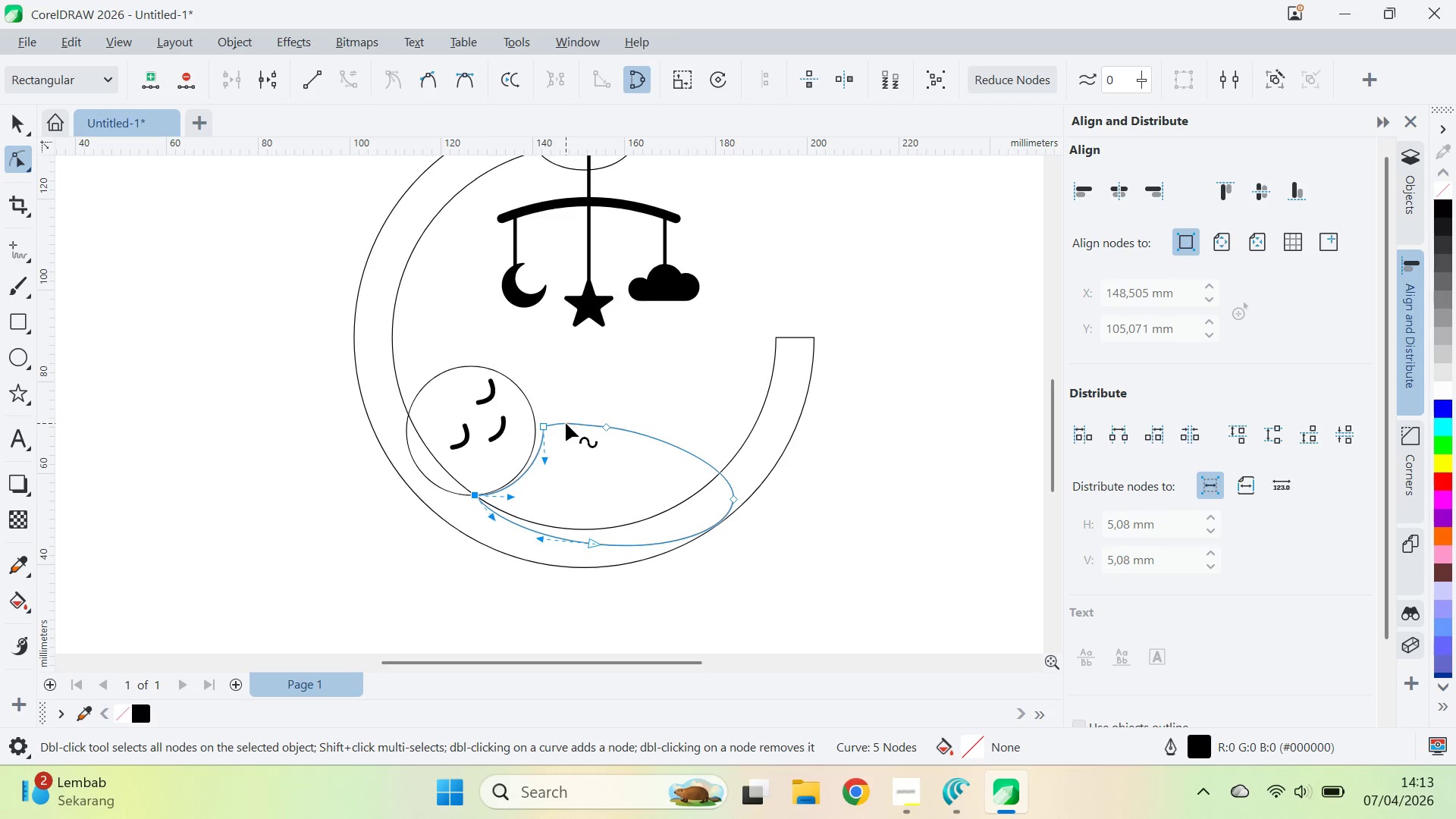 
left_click([546, 425])
 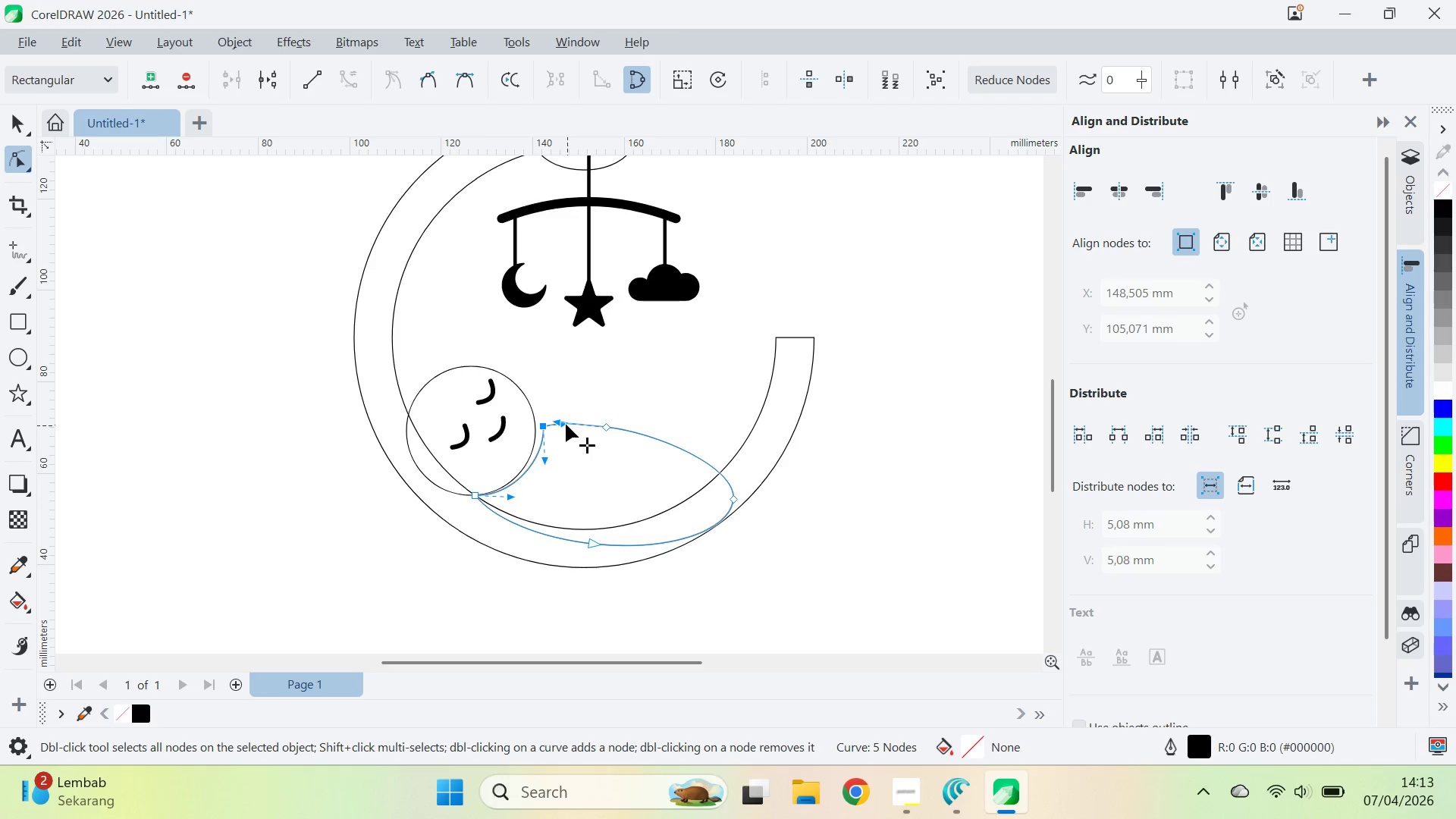 
left_click_drag(start_coordinate=[558, 421], to_coordinate=[582, 422])
 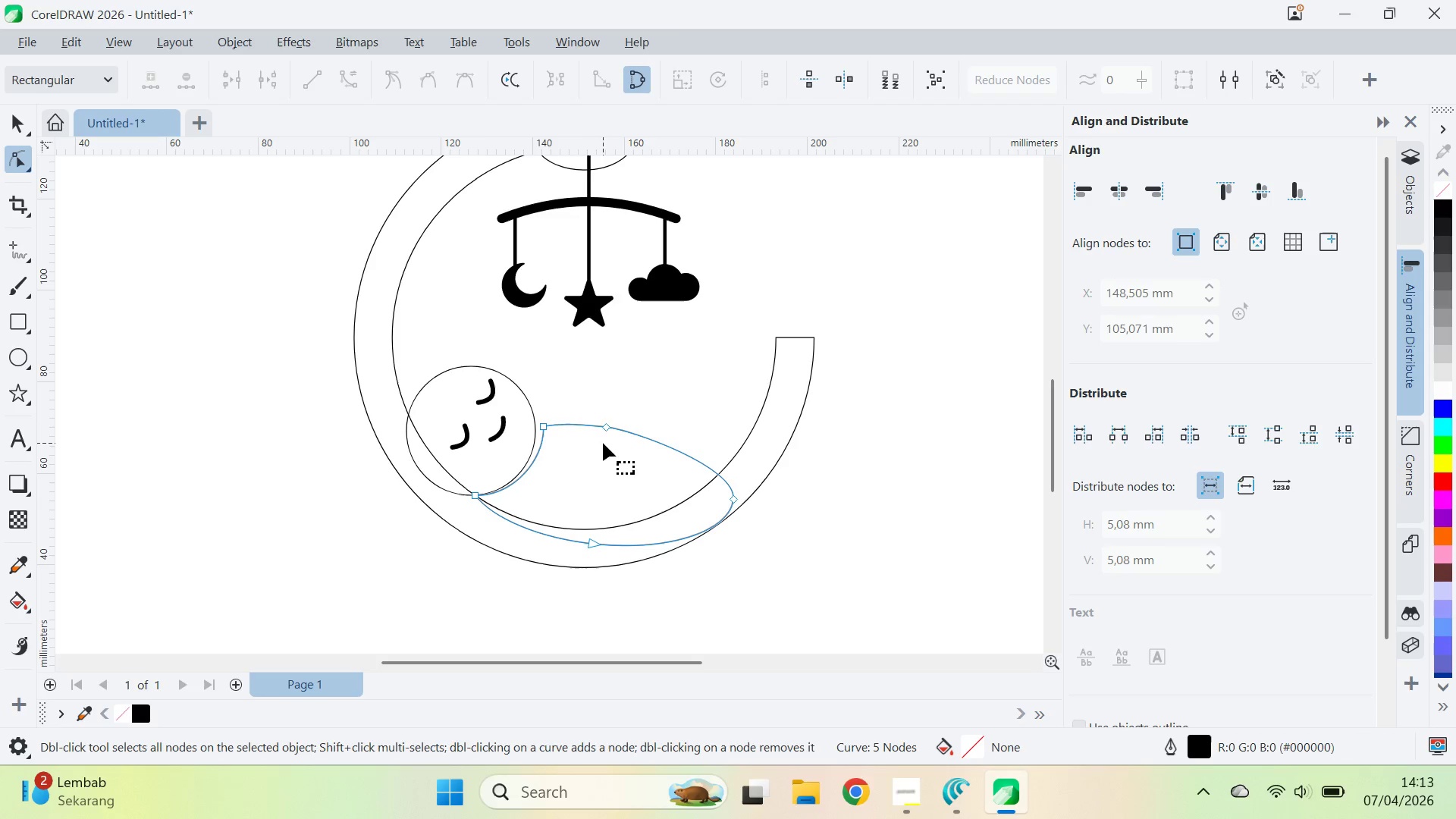 
left_click([605, 431])
 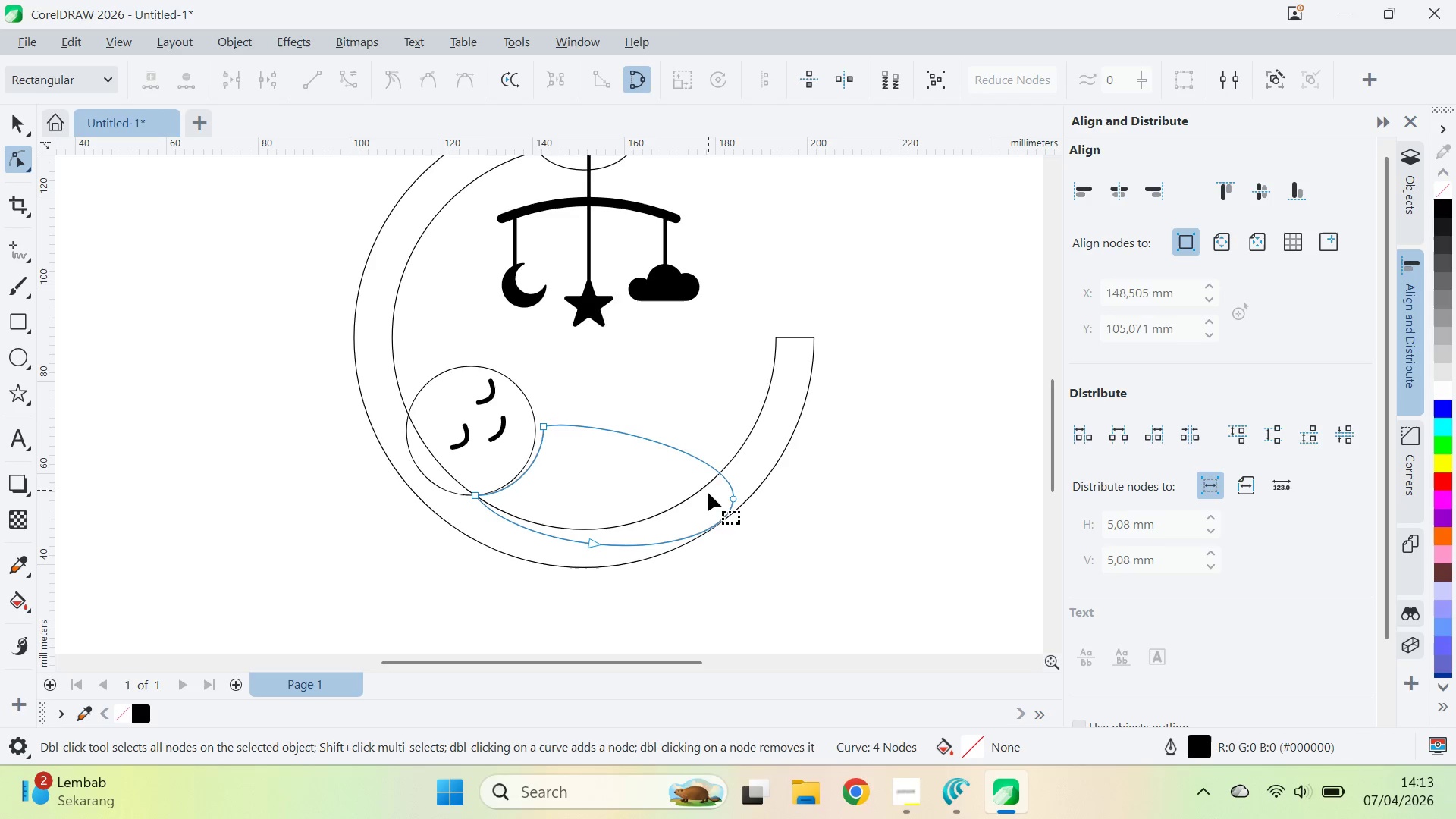 
left_click([738, 504])
 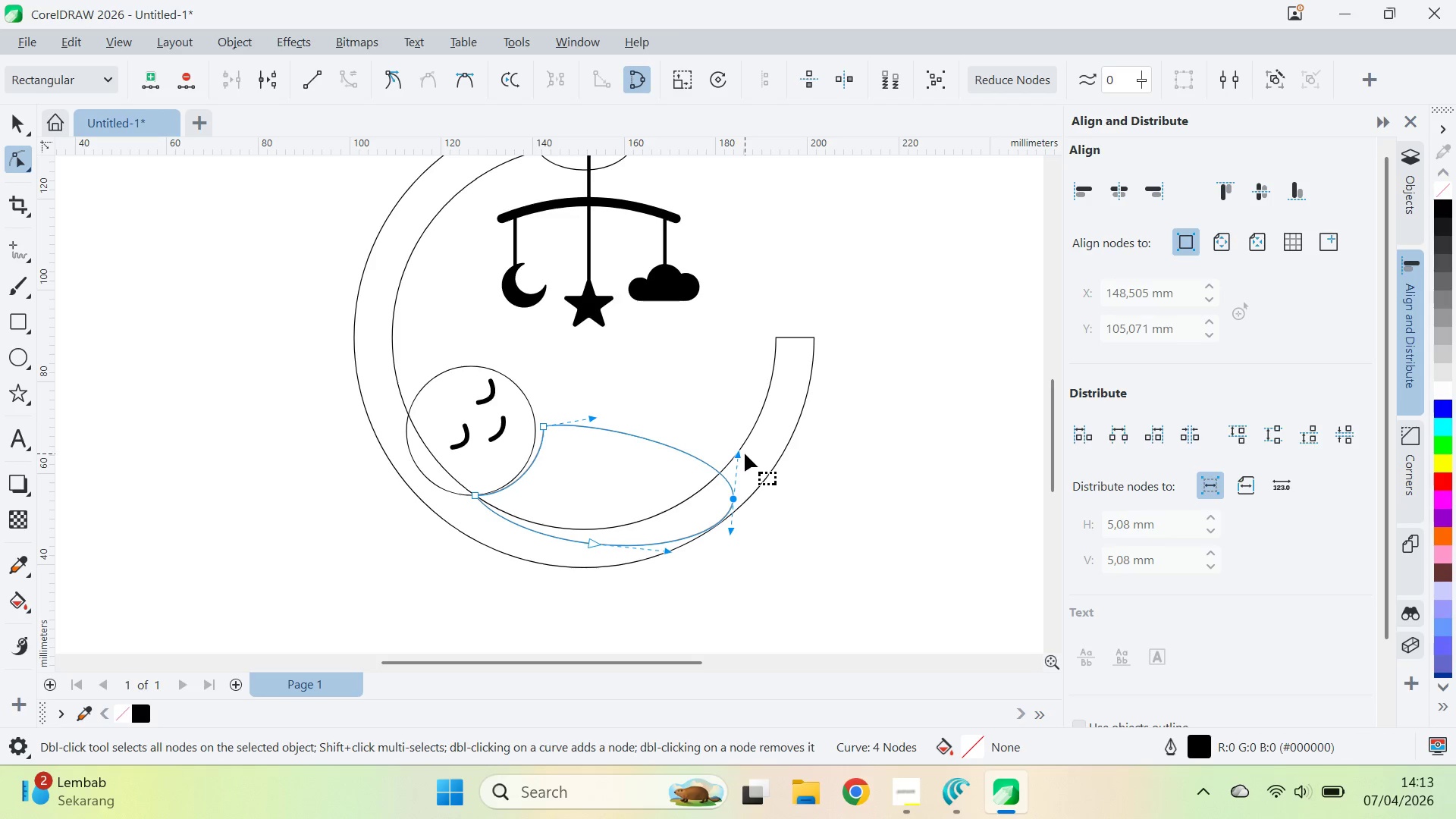 
left_click_drag(start_coordinate=[741, 453], to_coordinate=[737, 435])
 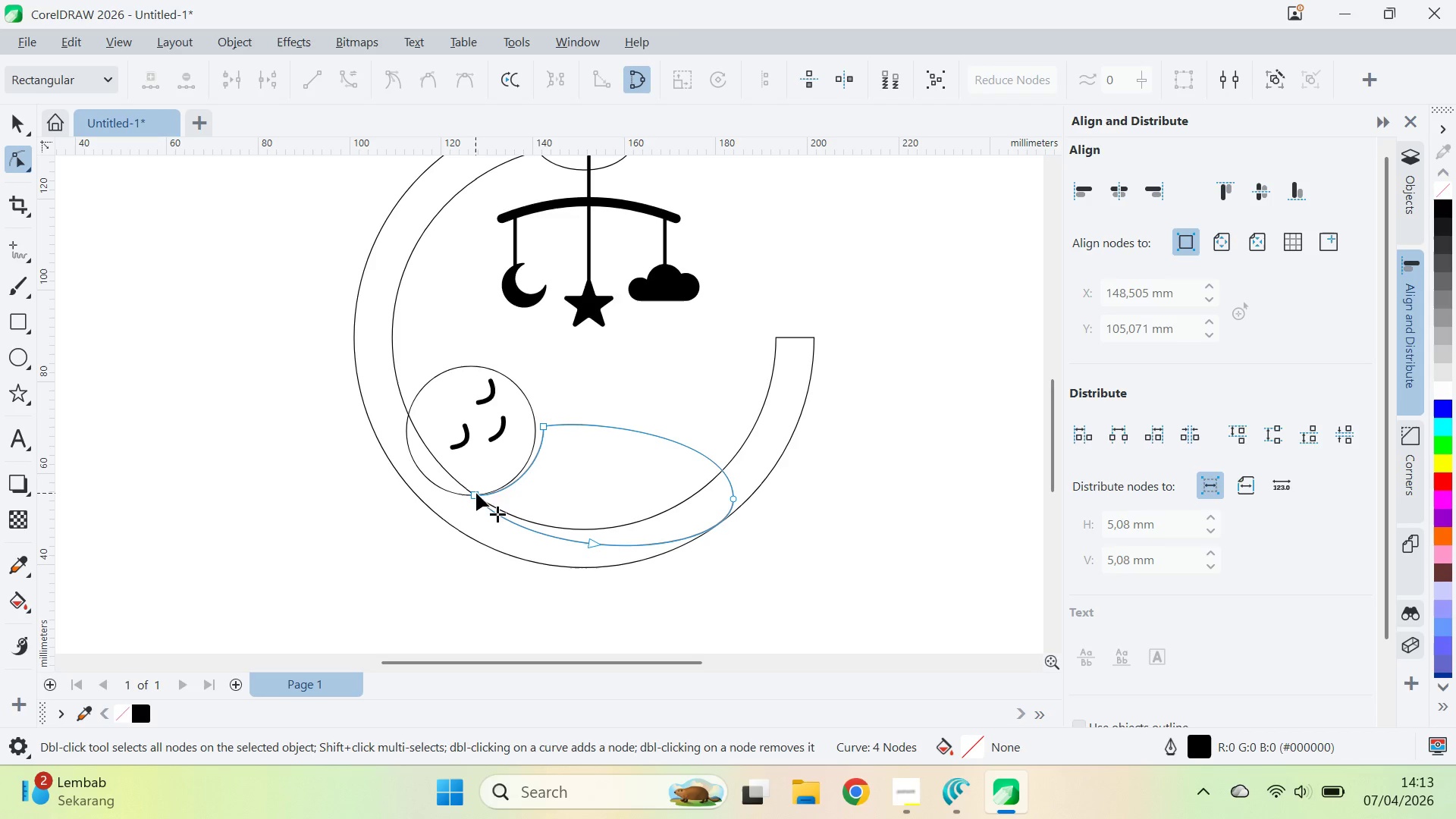 
left_click_drag(start_coordinate=[547, 425], to_coordinate=[555, 425])
 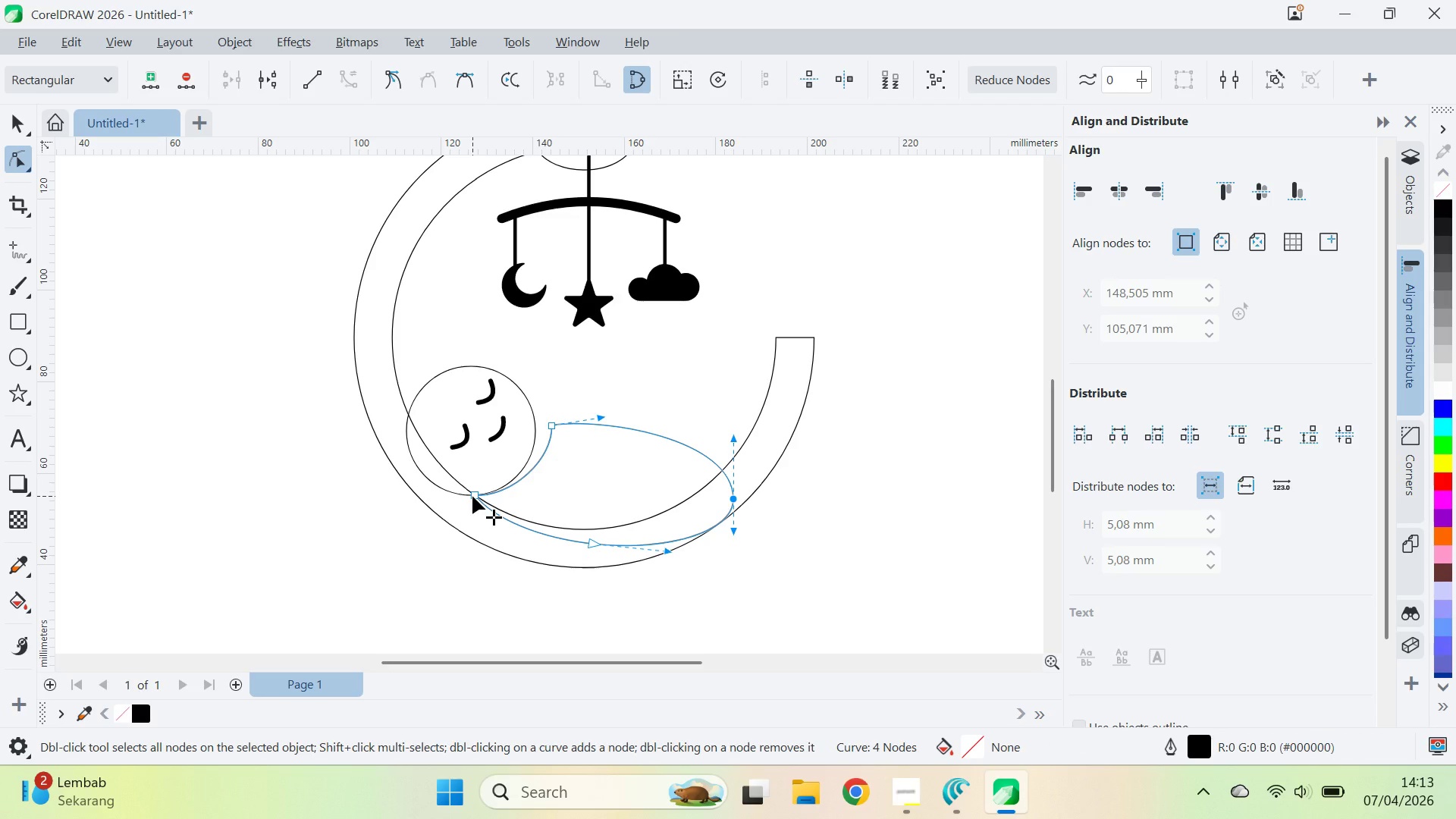 
left_click_drag(start_coordinate=[472, 496], to_coordinate=[472, 502])
 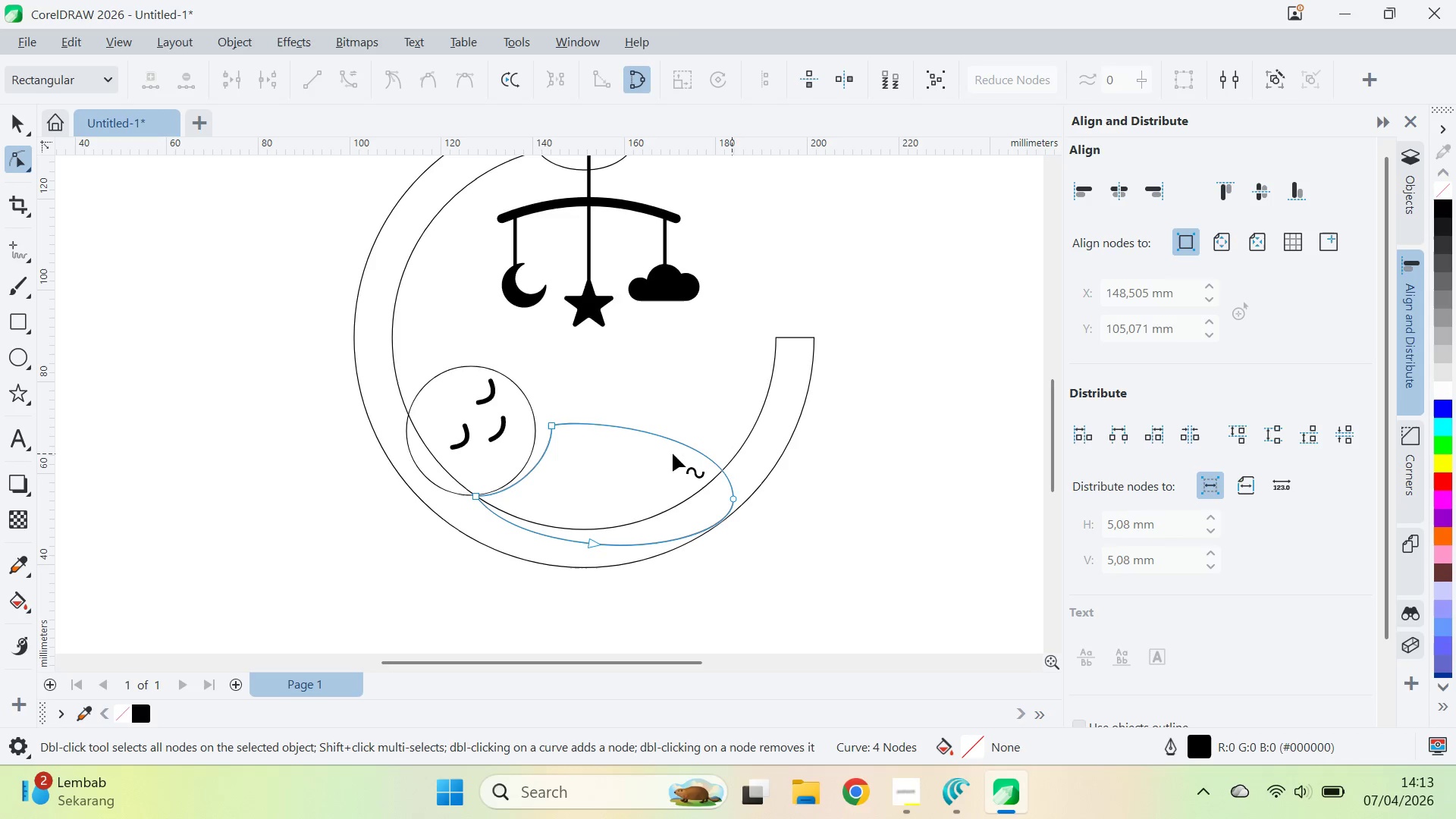 
hold_key(key=ControlLeft, duration=0.45)
 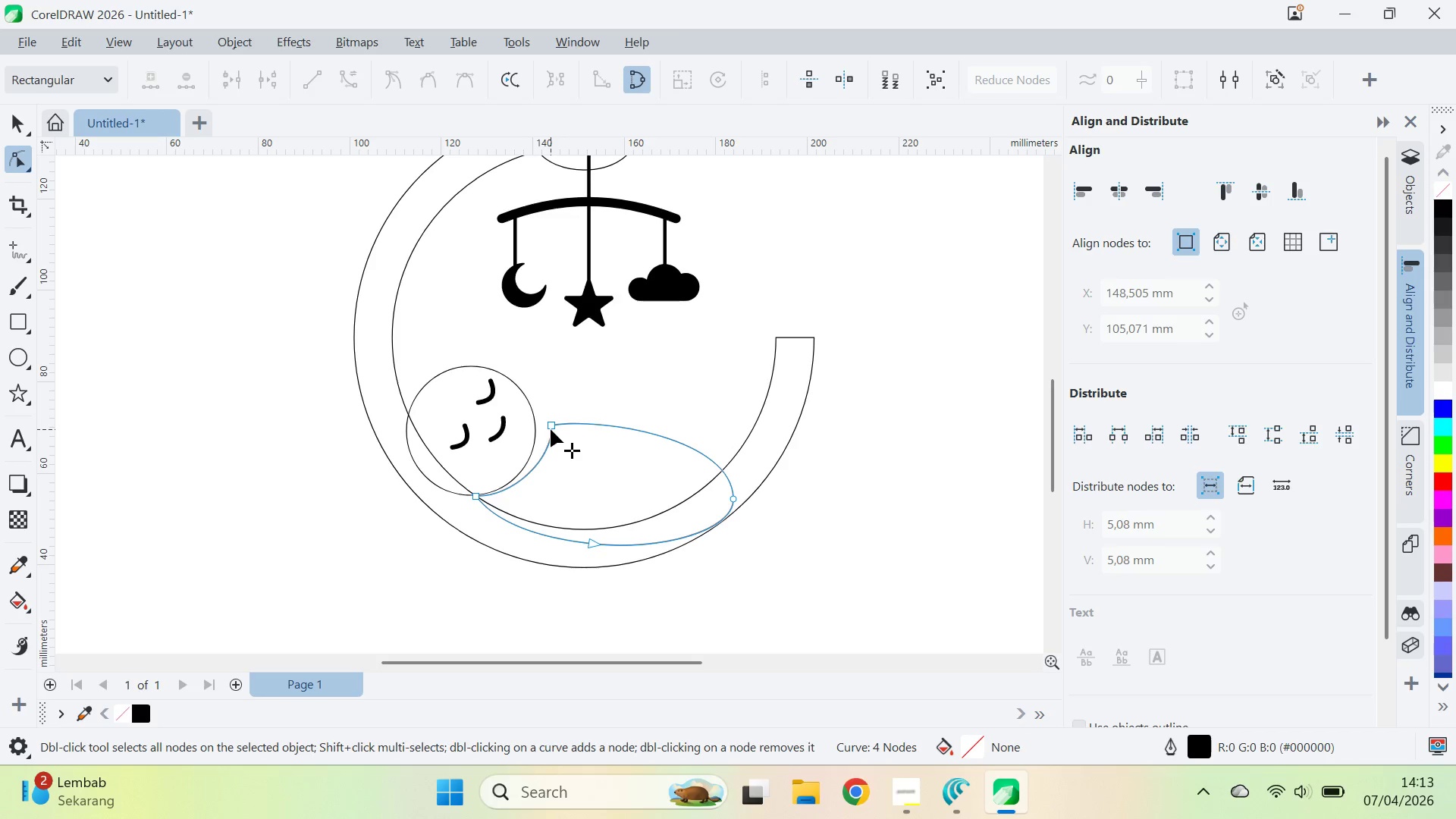 
key(Control+Z)
 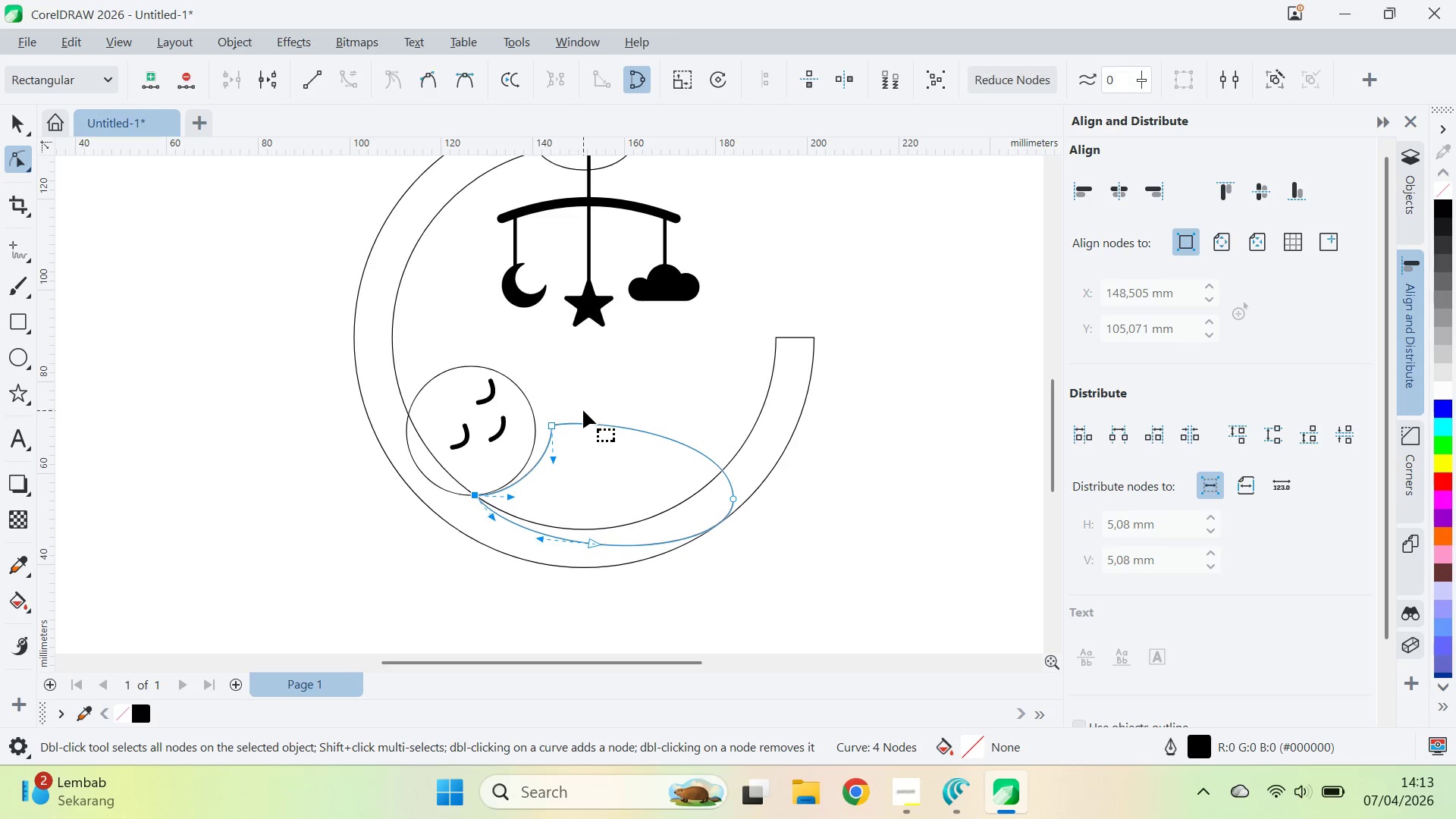 
key(Control+Z)
 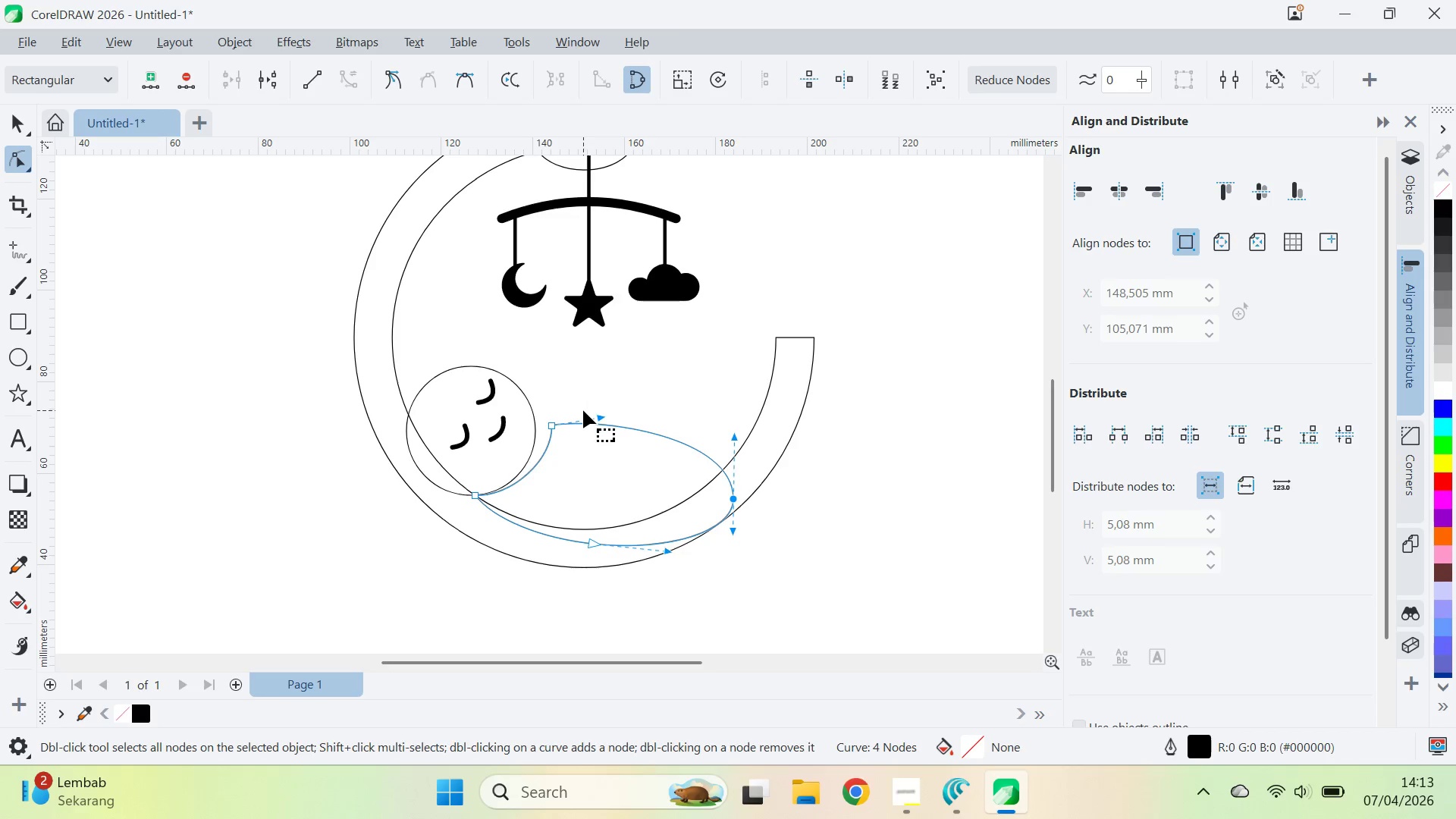 
key(Control+Z)
 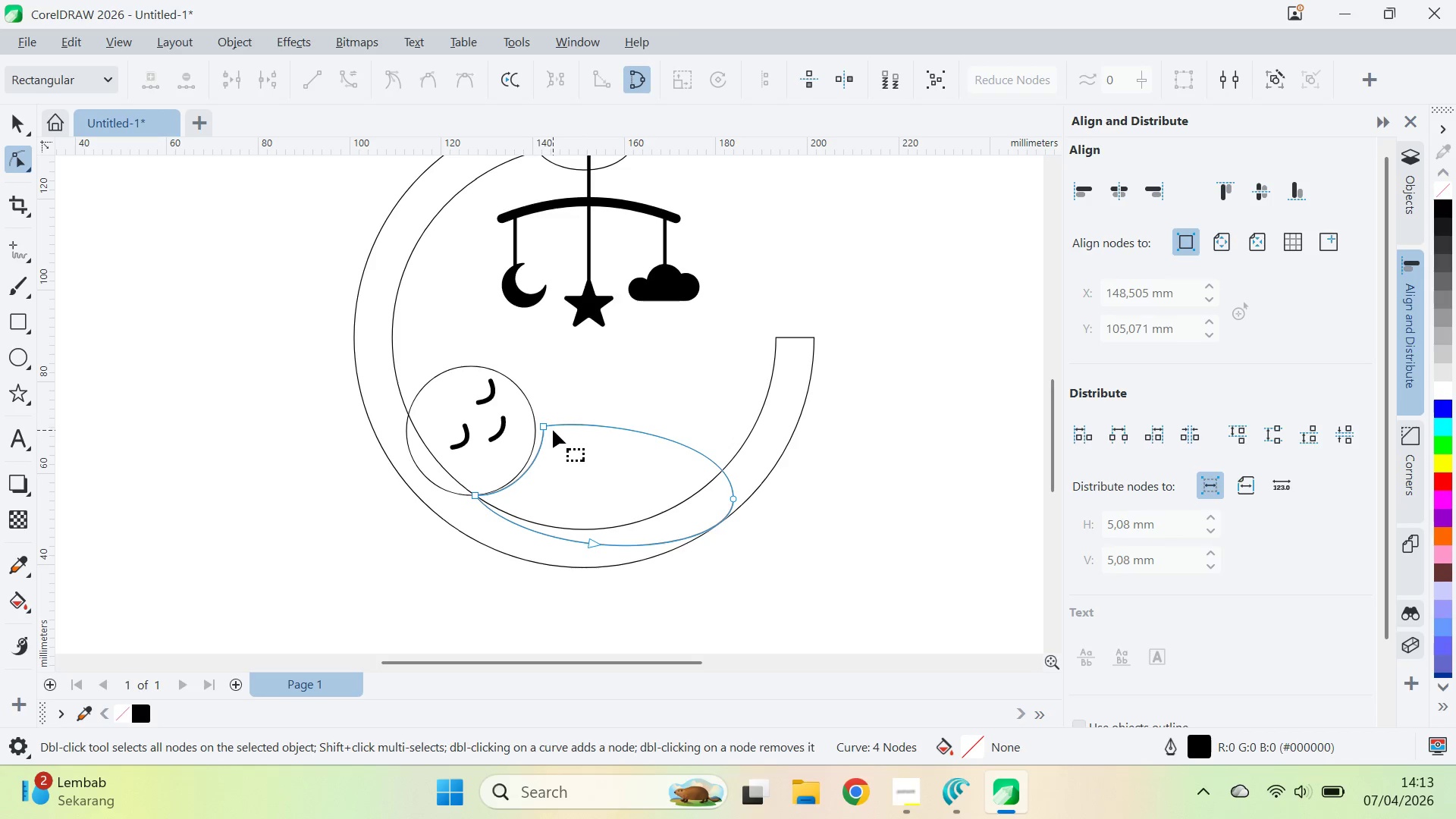 
left_click_drag(start_coordinate=[548, 428], to_coordinate=[554, 428])
 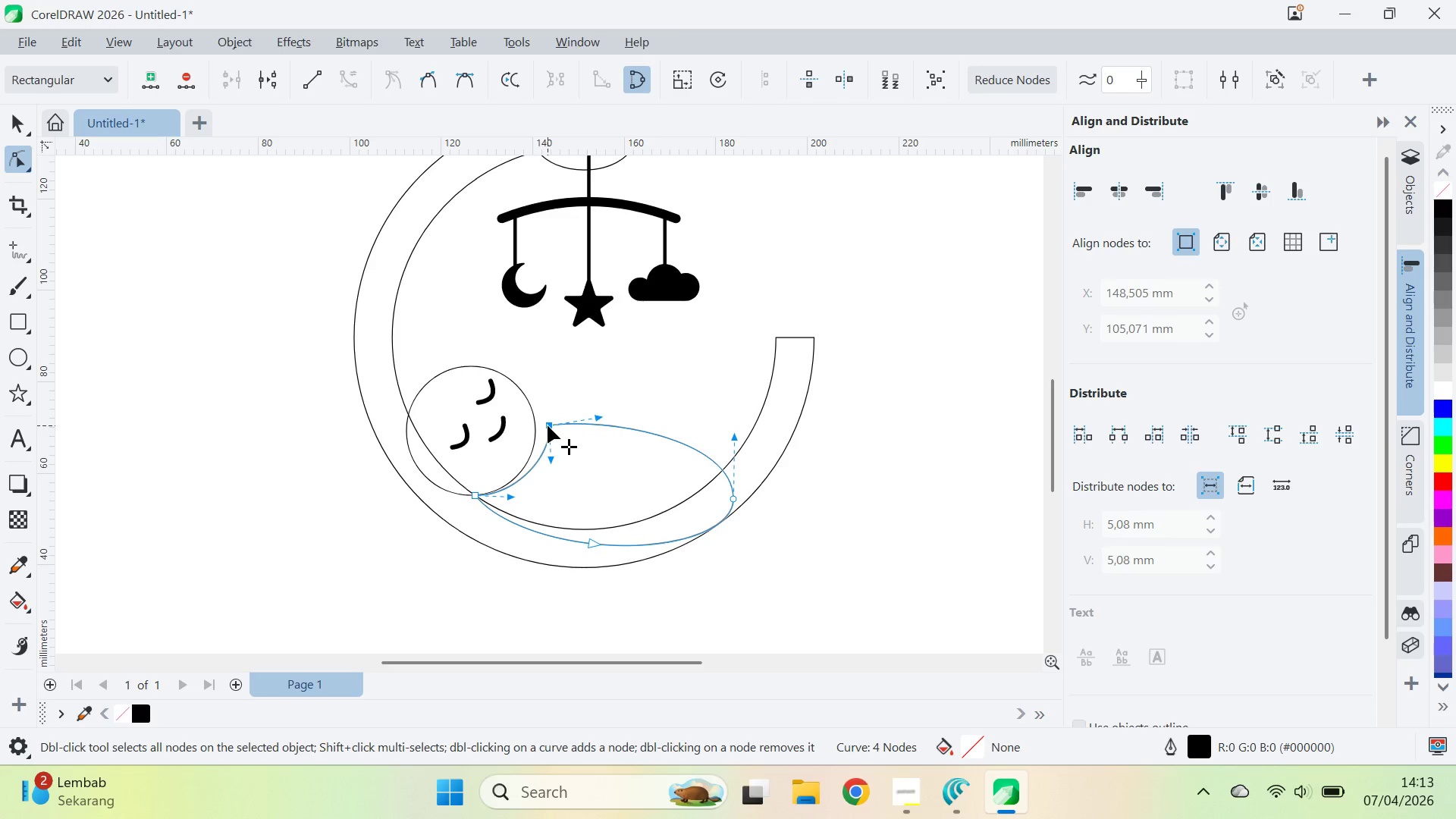 
scroll: coordinate [545, 426], scroll_direction: up, amount: 10.0
 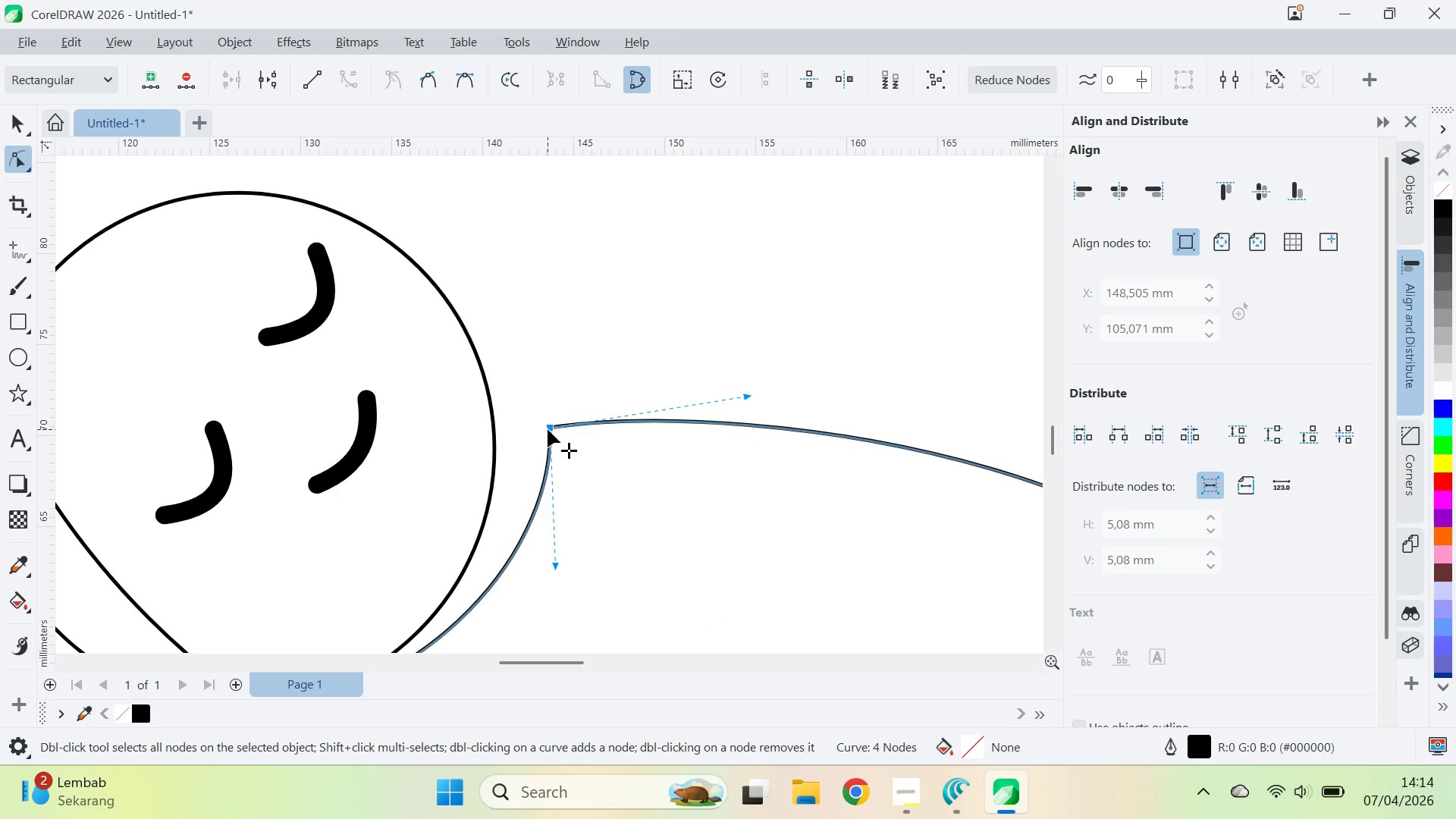 
left_click_drag(start_coordinate=[548, 429], to_coordinate=[538, 429])
 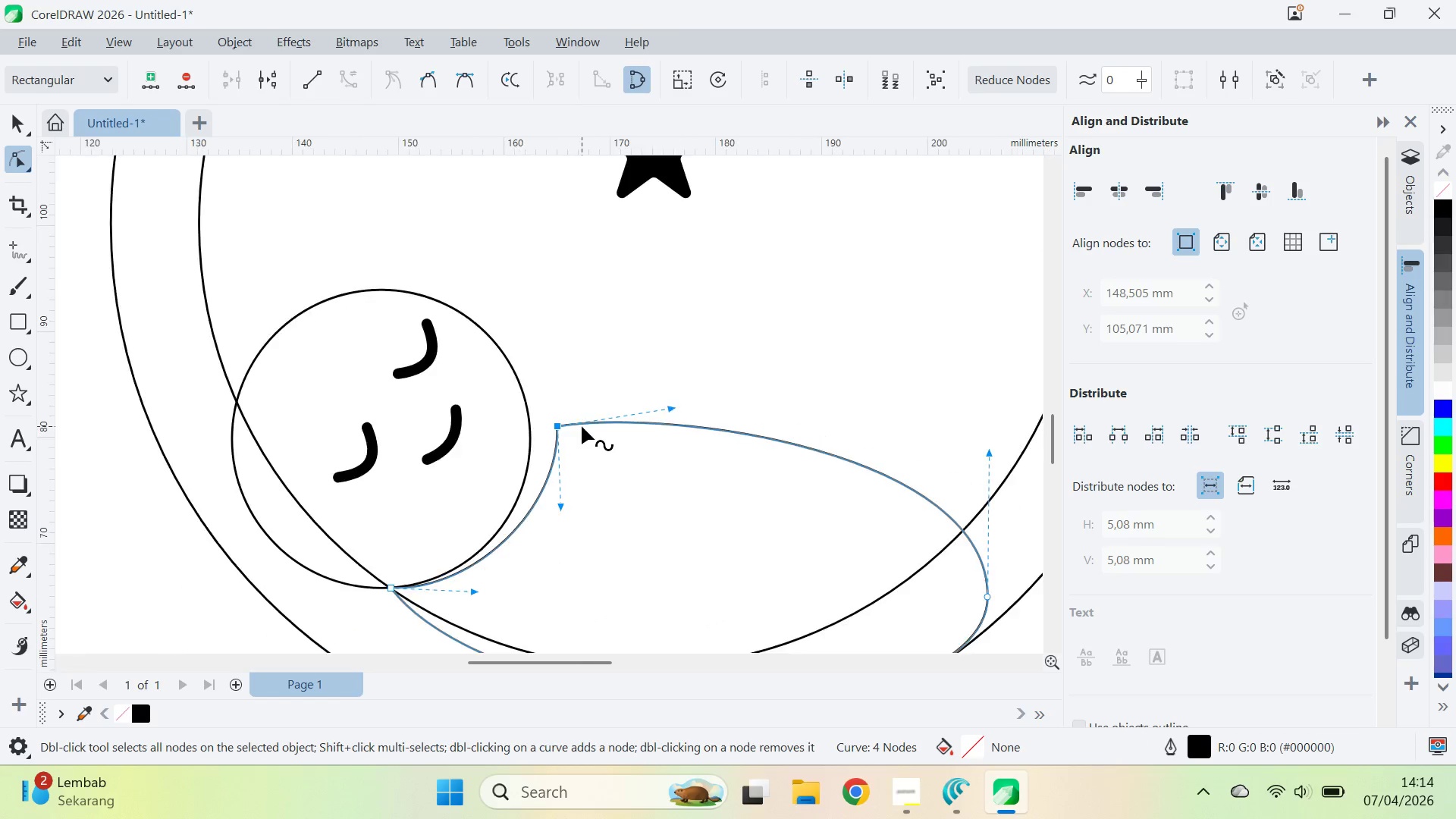 
hold_key(key=ShiftLeft, duration=0.83)
 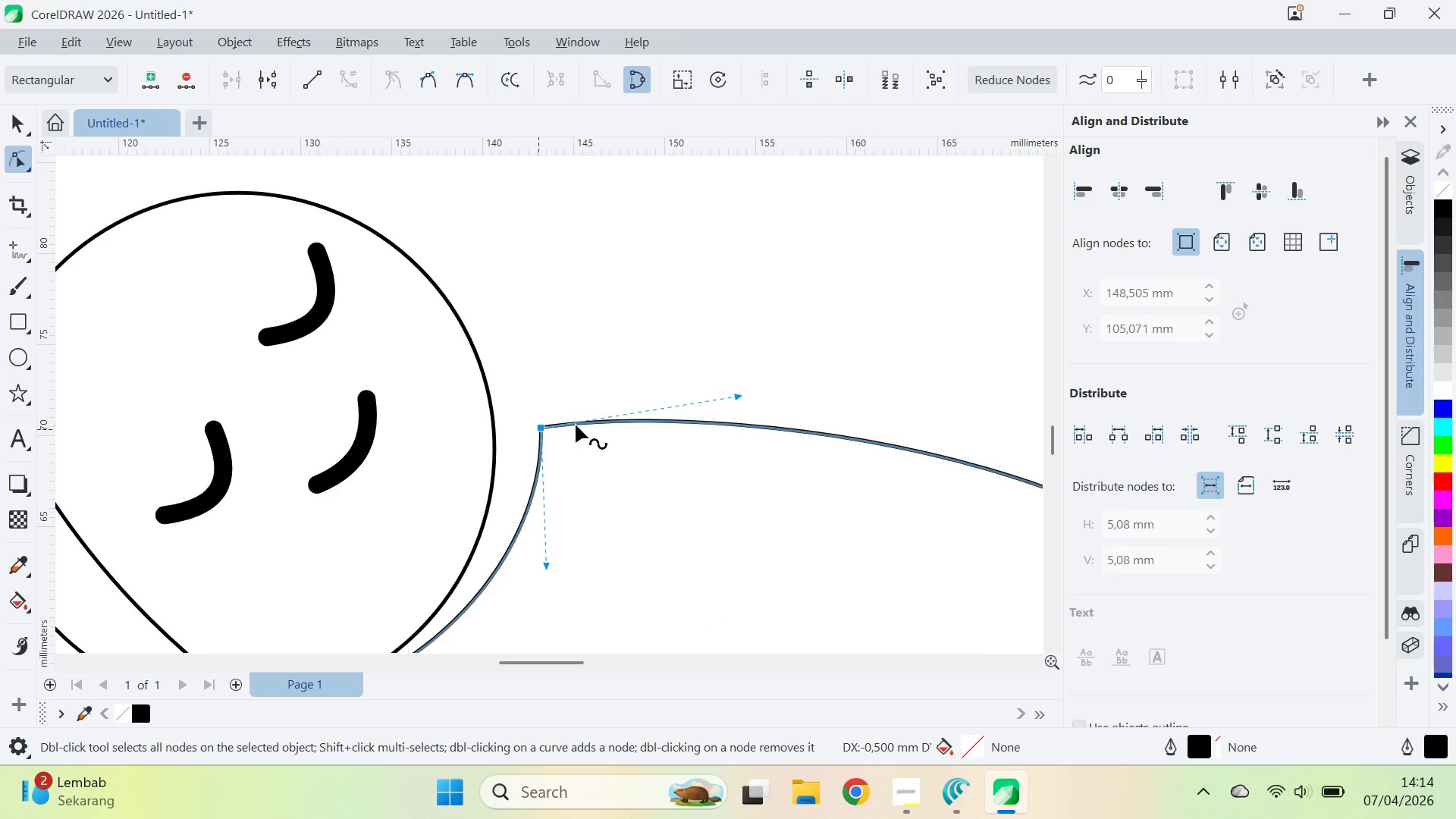 
scroll: coordinate [584, 425], scroll_direction: down, amount: 7.0
 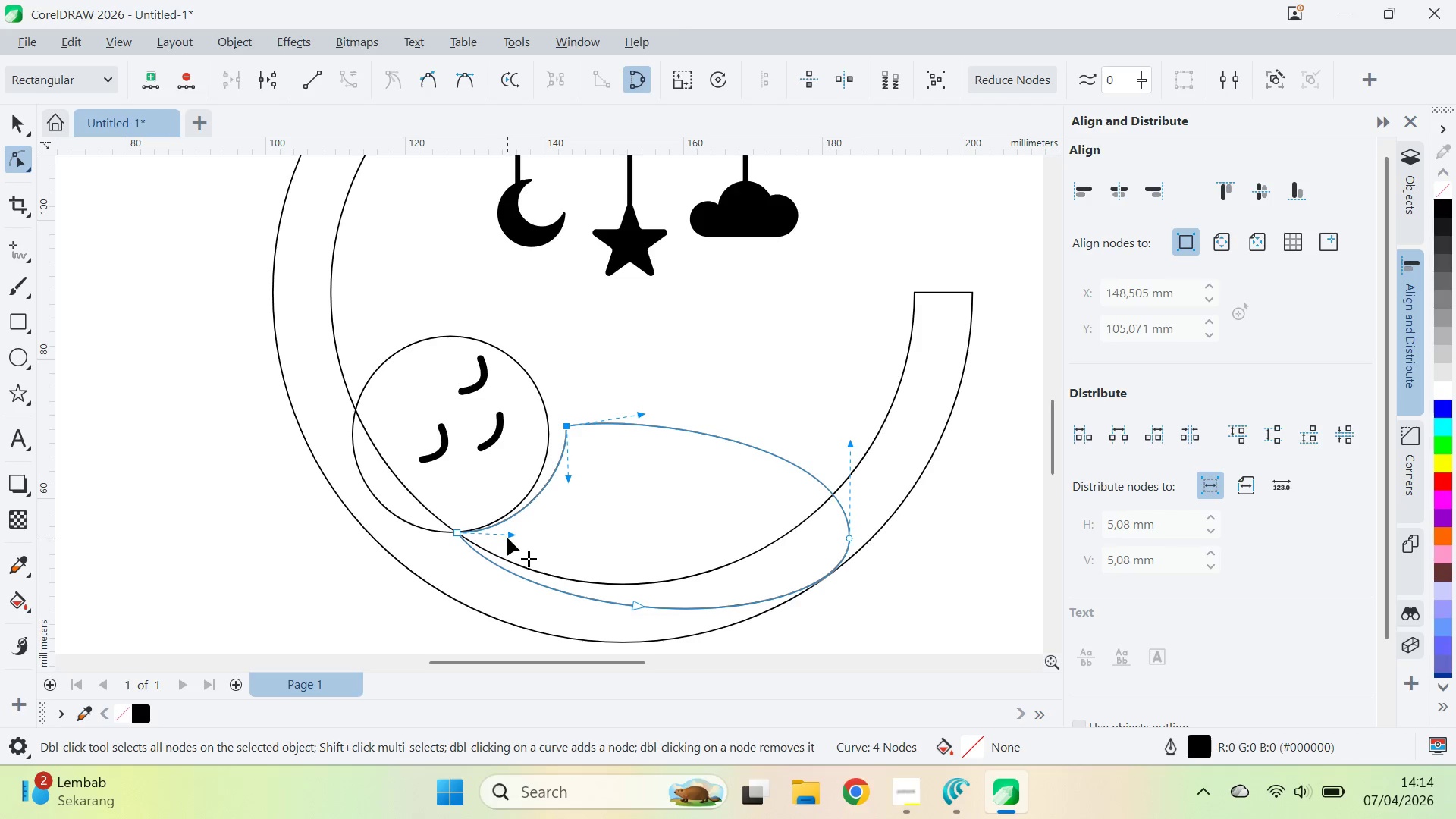 
left_click_drag(start_coordinate=[516, 536], to_coordinate=[519, 542])
 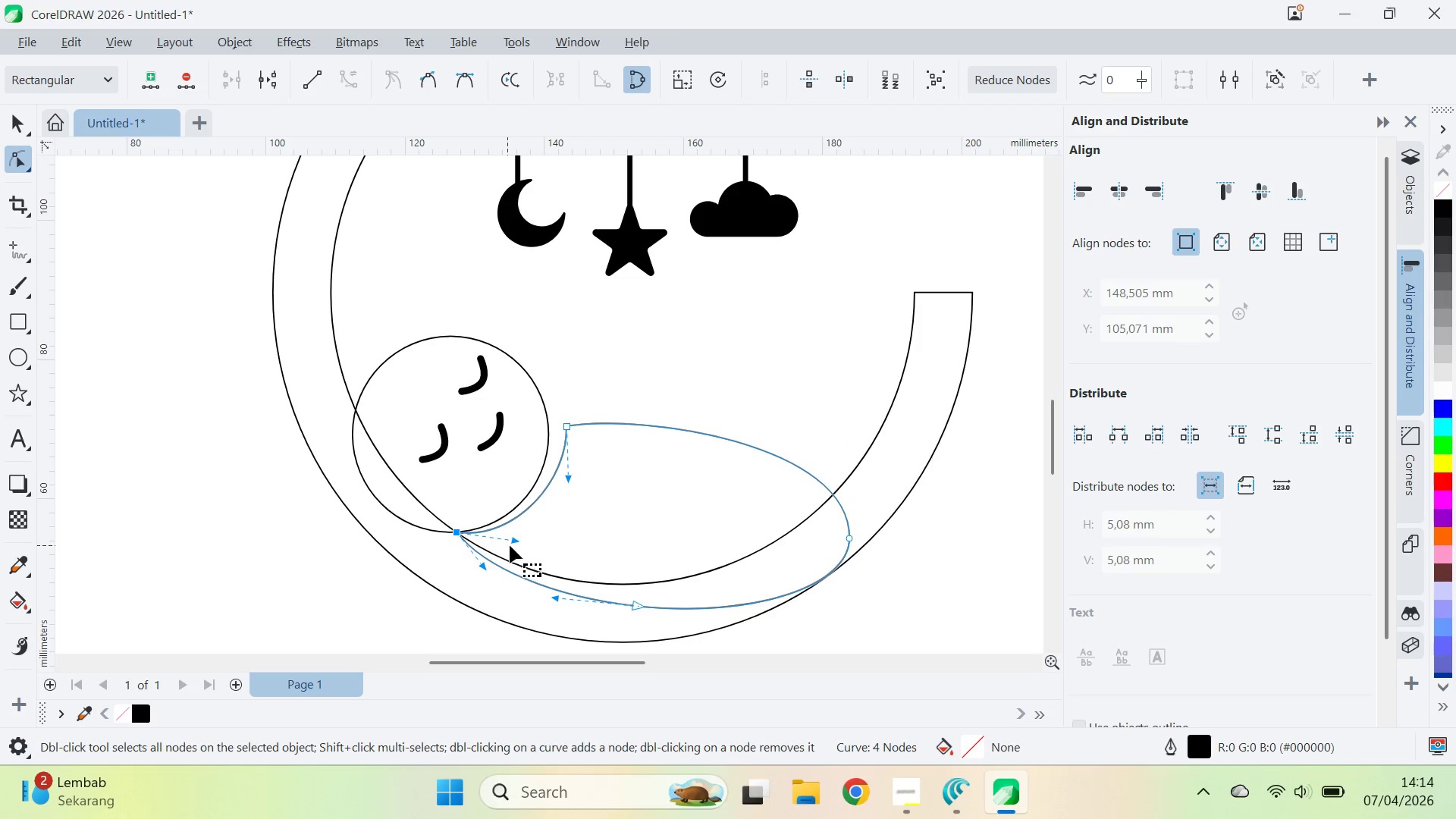 
type(qv)
 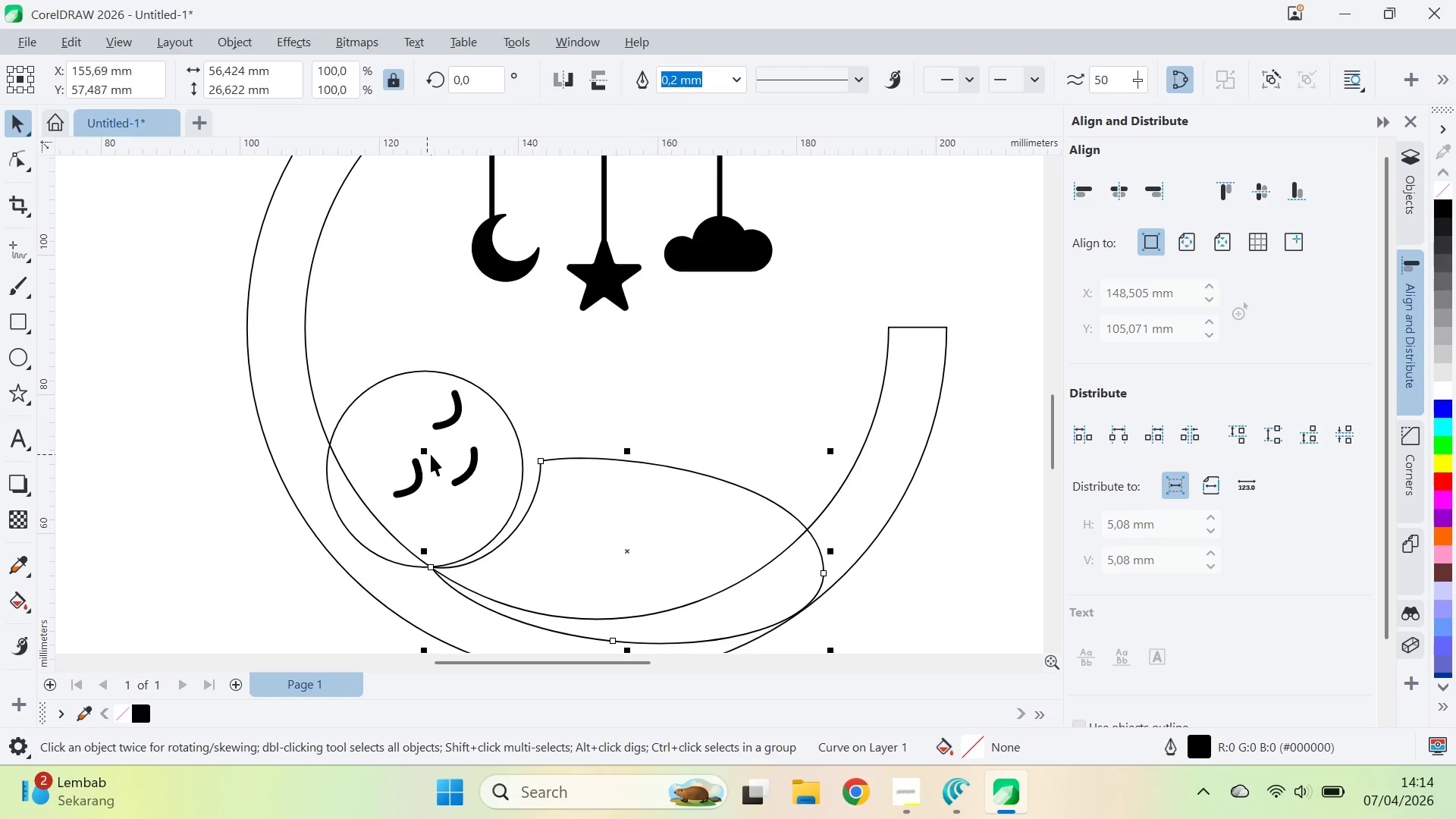 
left_click_drag(start_coordinate=[642, 379], to_coordinate=[616, 414])
 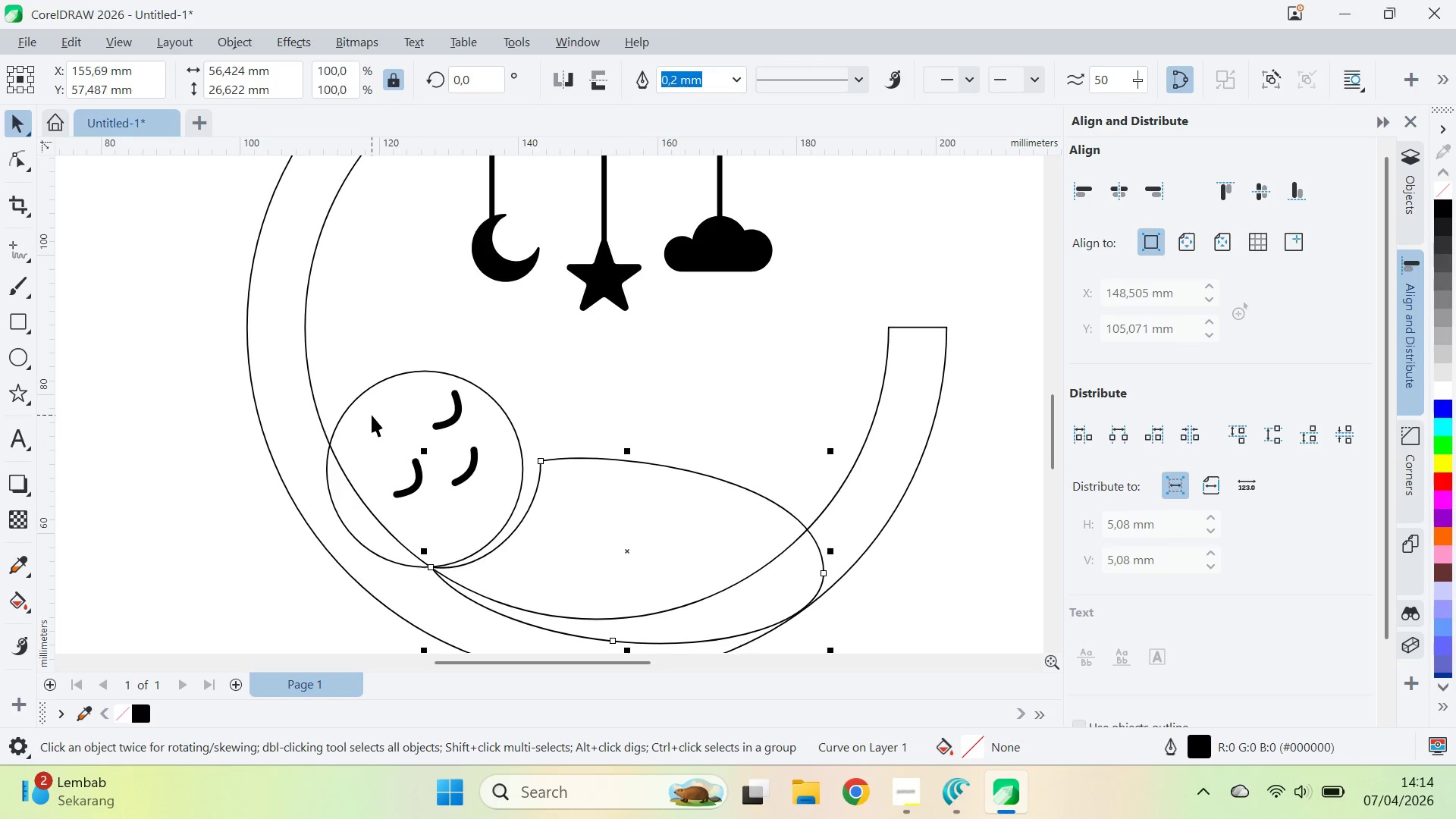 
left_click([372, 415])
 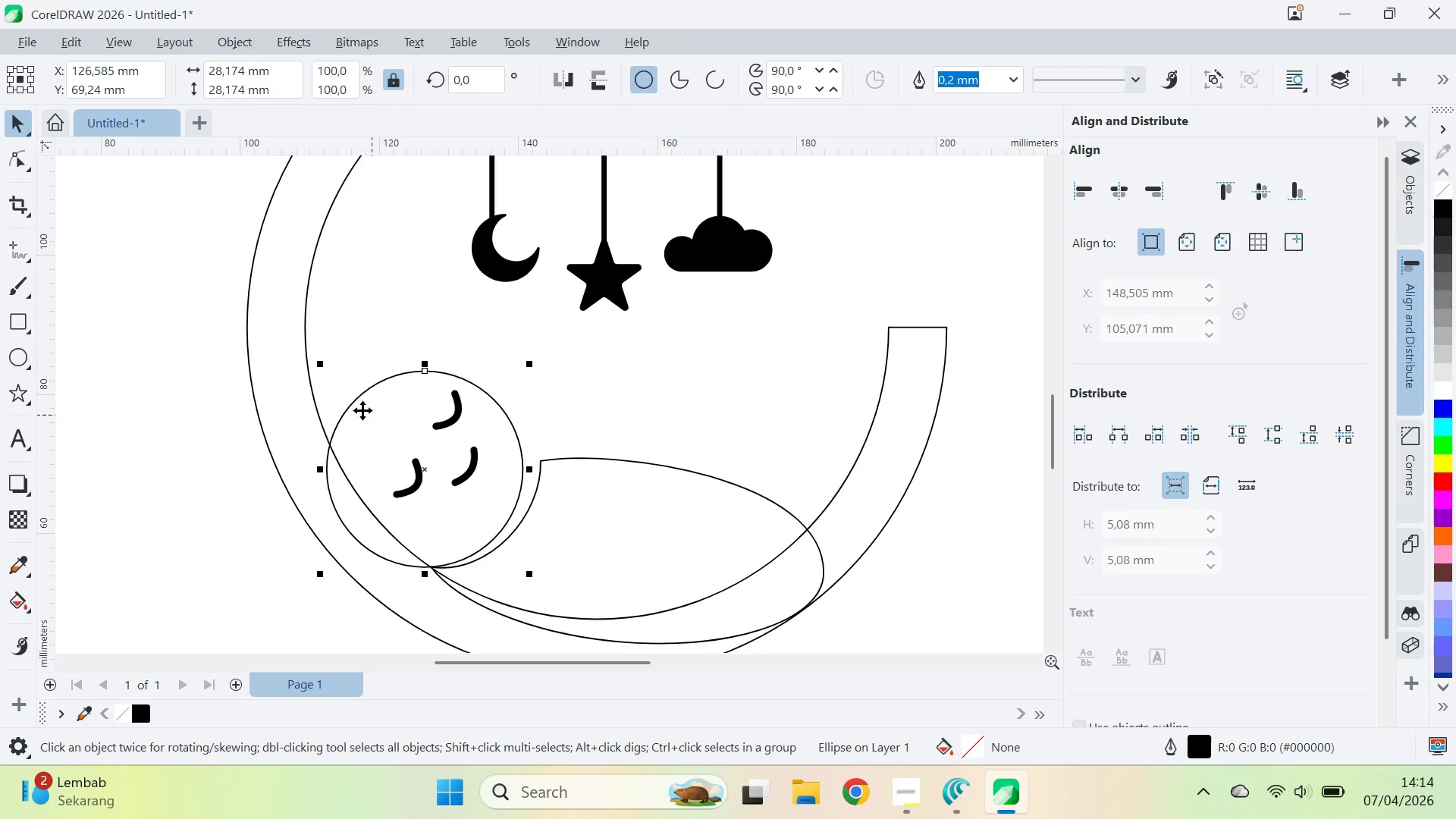 
hold_key(key=ShiftLeft, duration=0.45)
double_click([312, 387])
 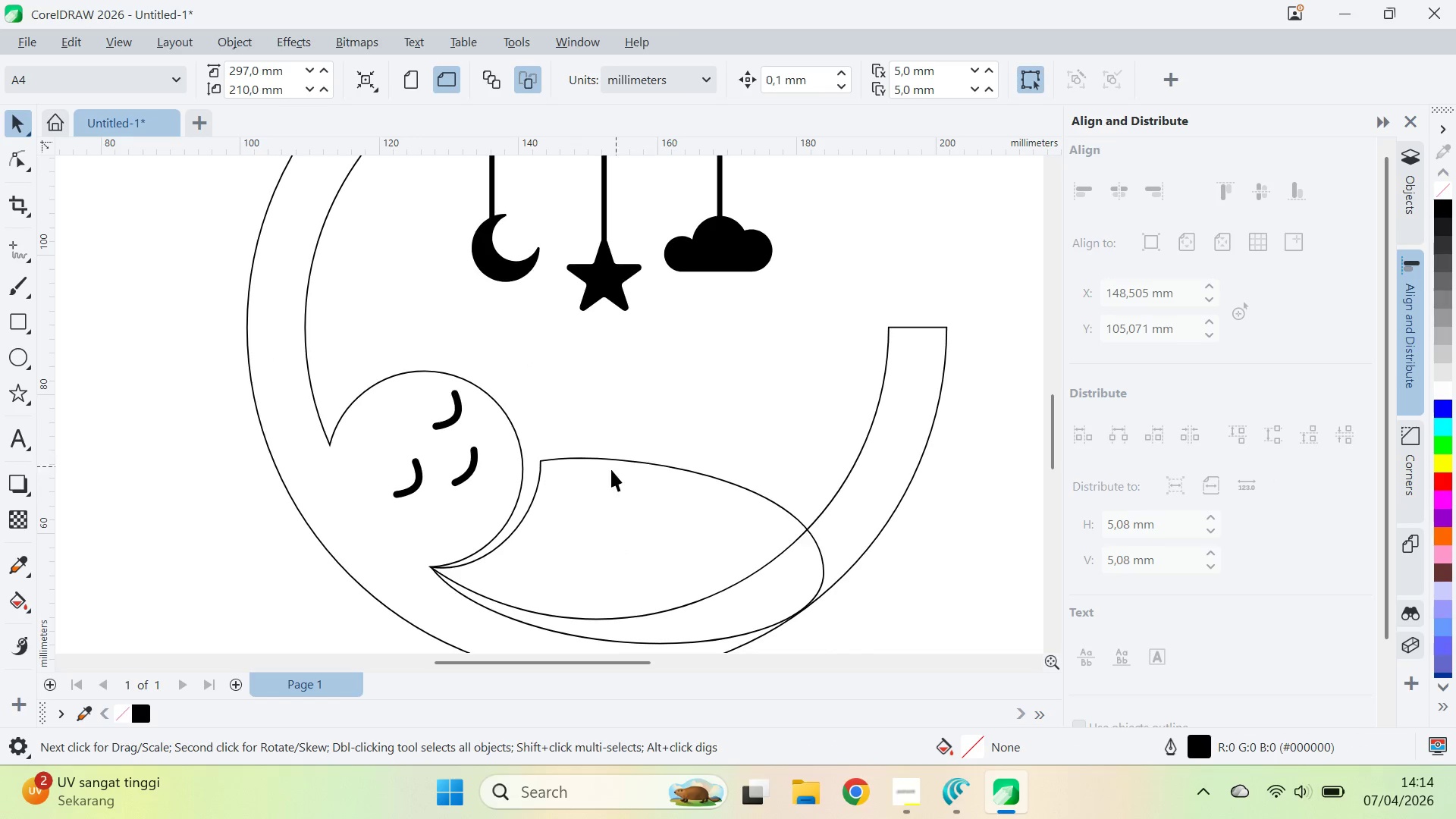 
key(Control+Z)
 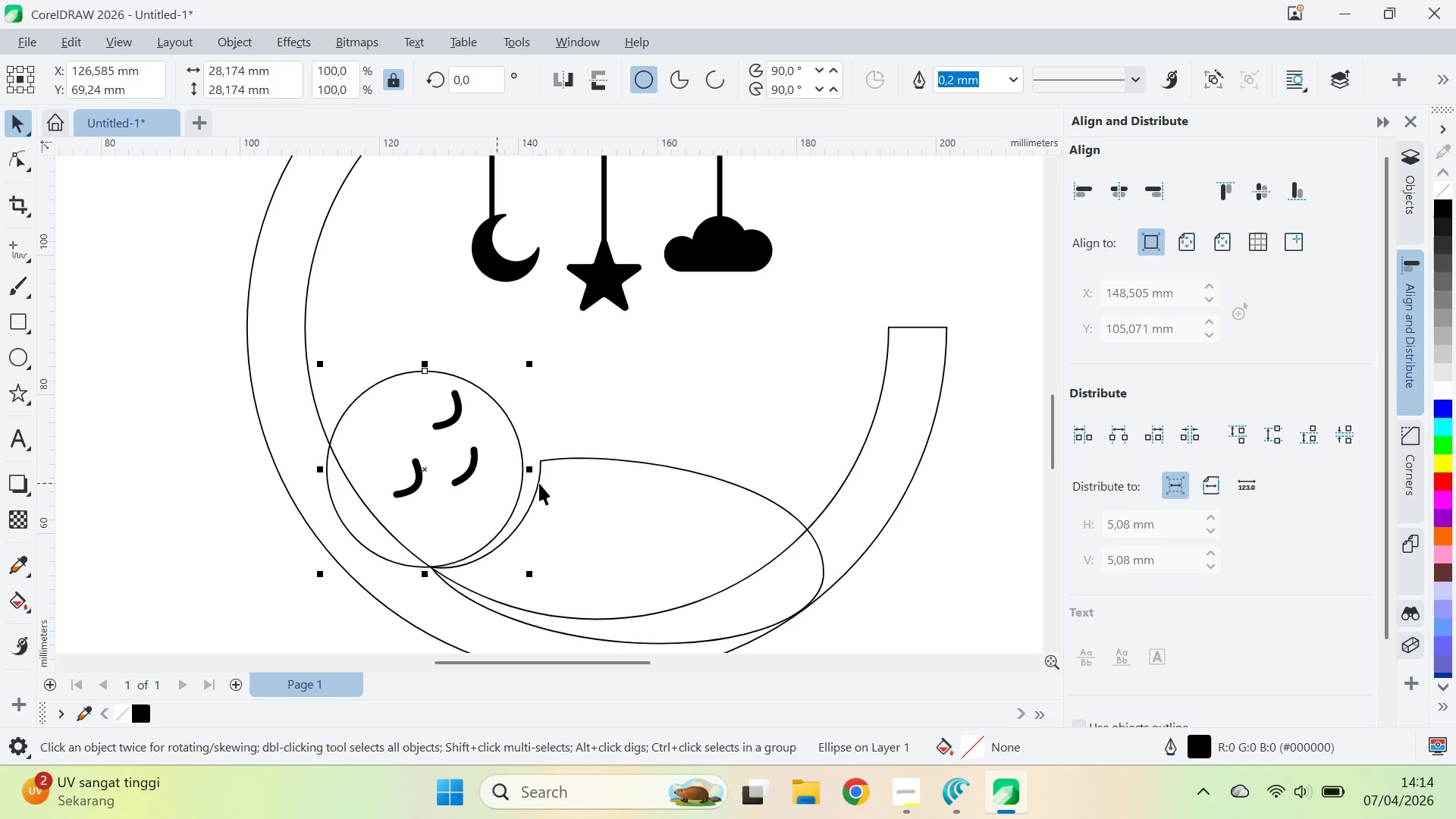 
wait(7.39)
 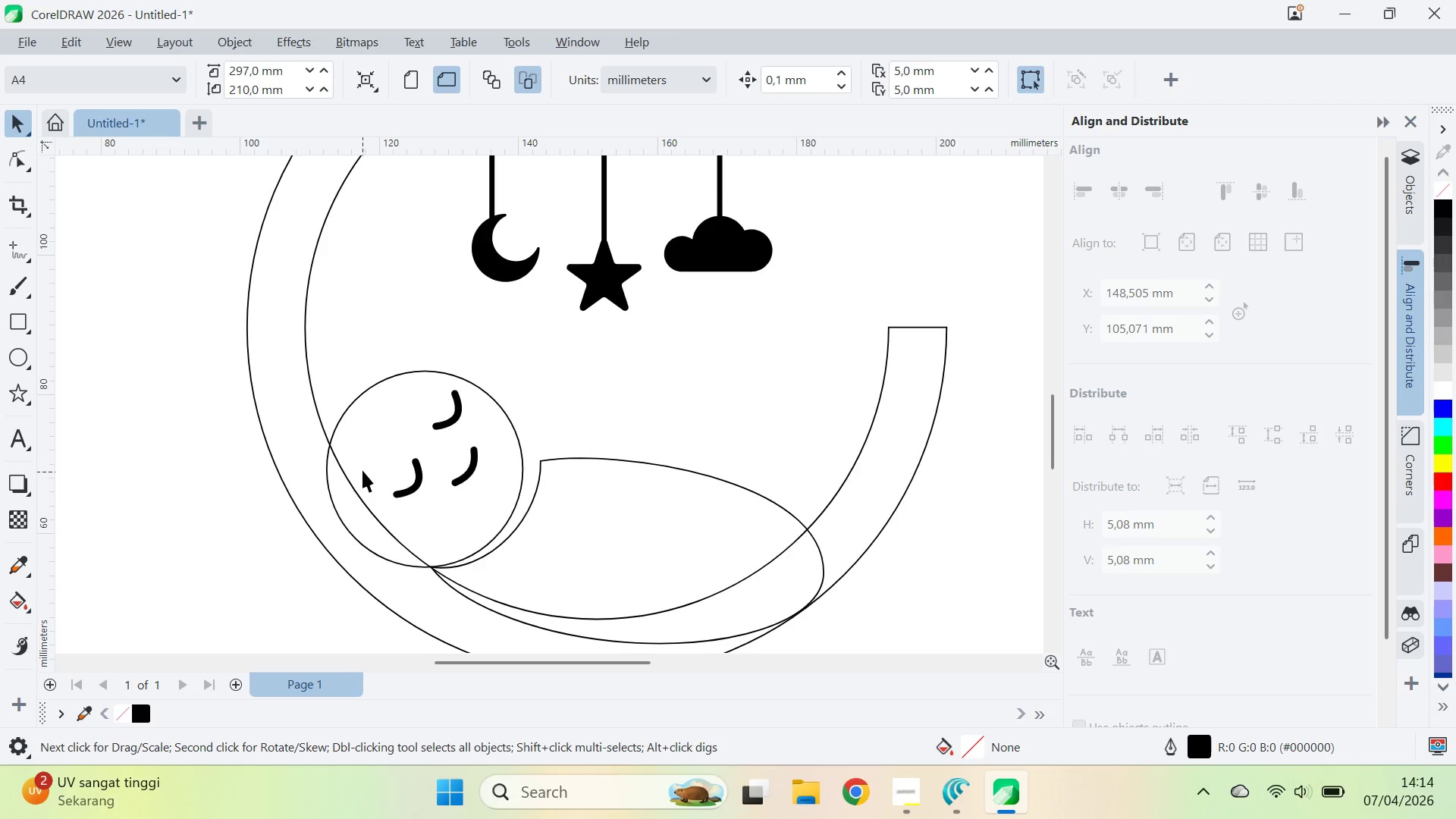 
left_click_drag(start_coordinate=[534, 358], to_coordinate=[549, 369])
 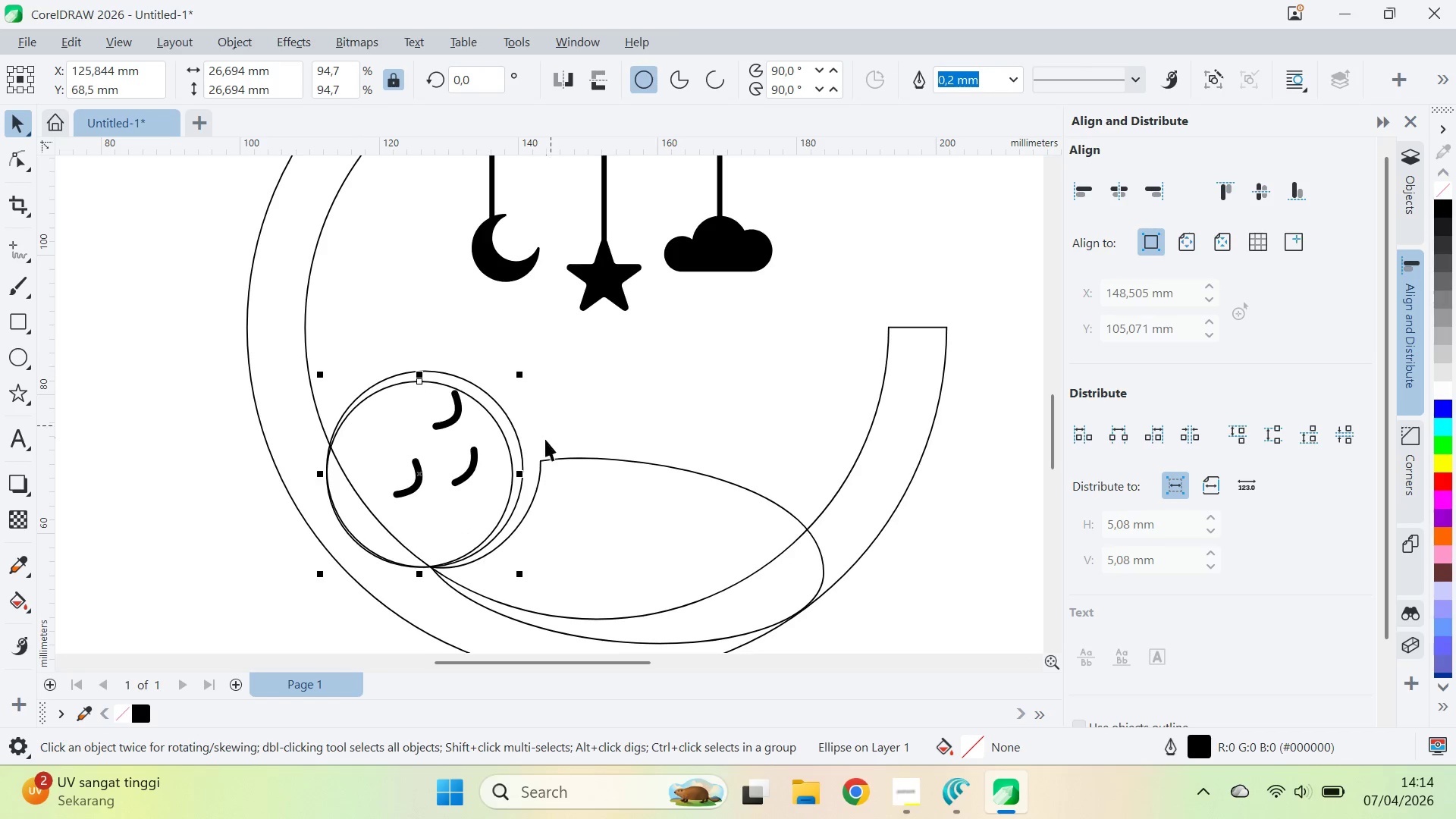 
right_click([550, 366])
 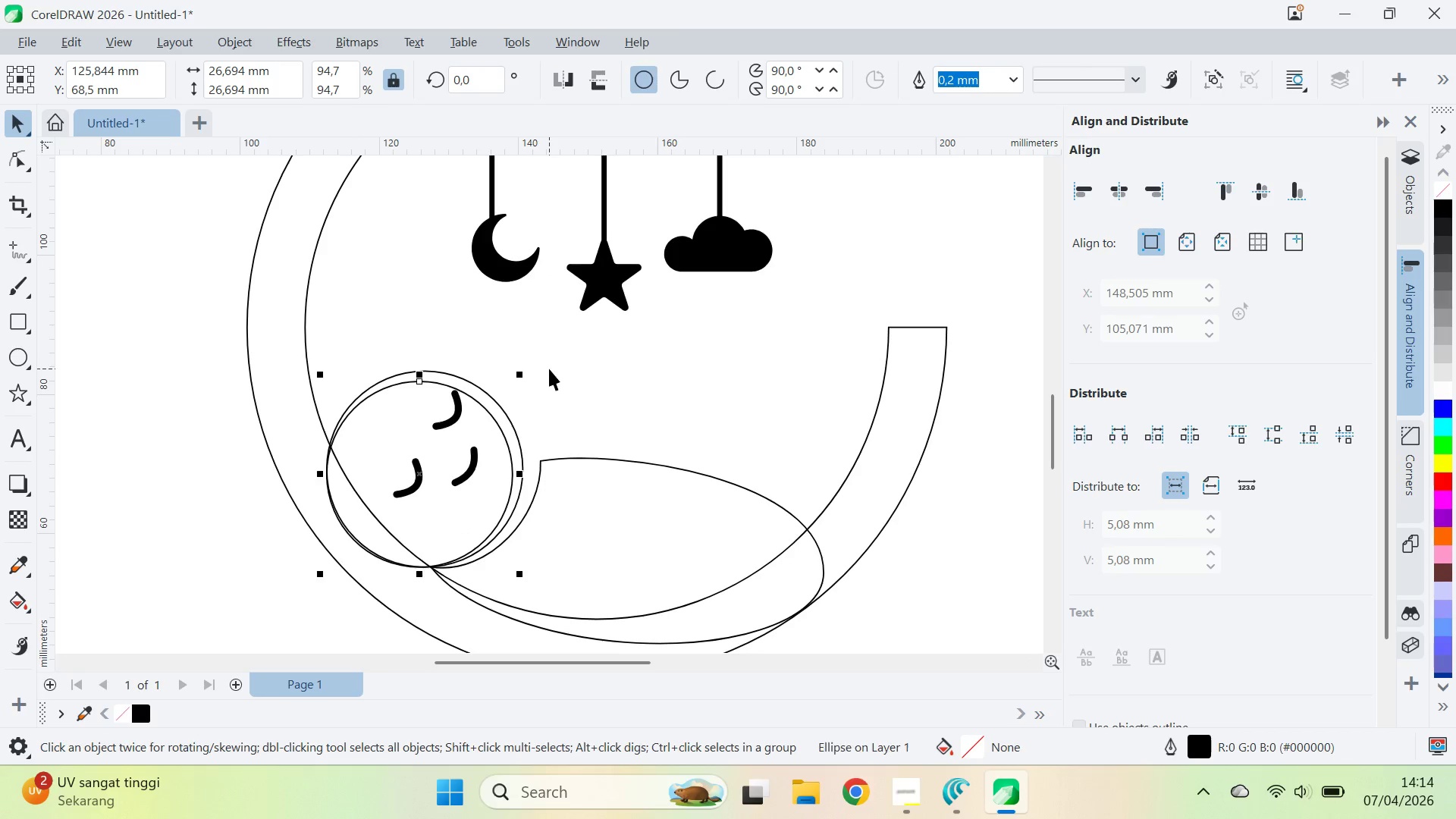 
key(Control+Z)
 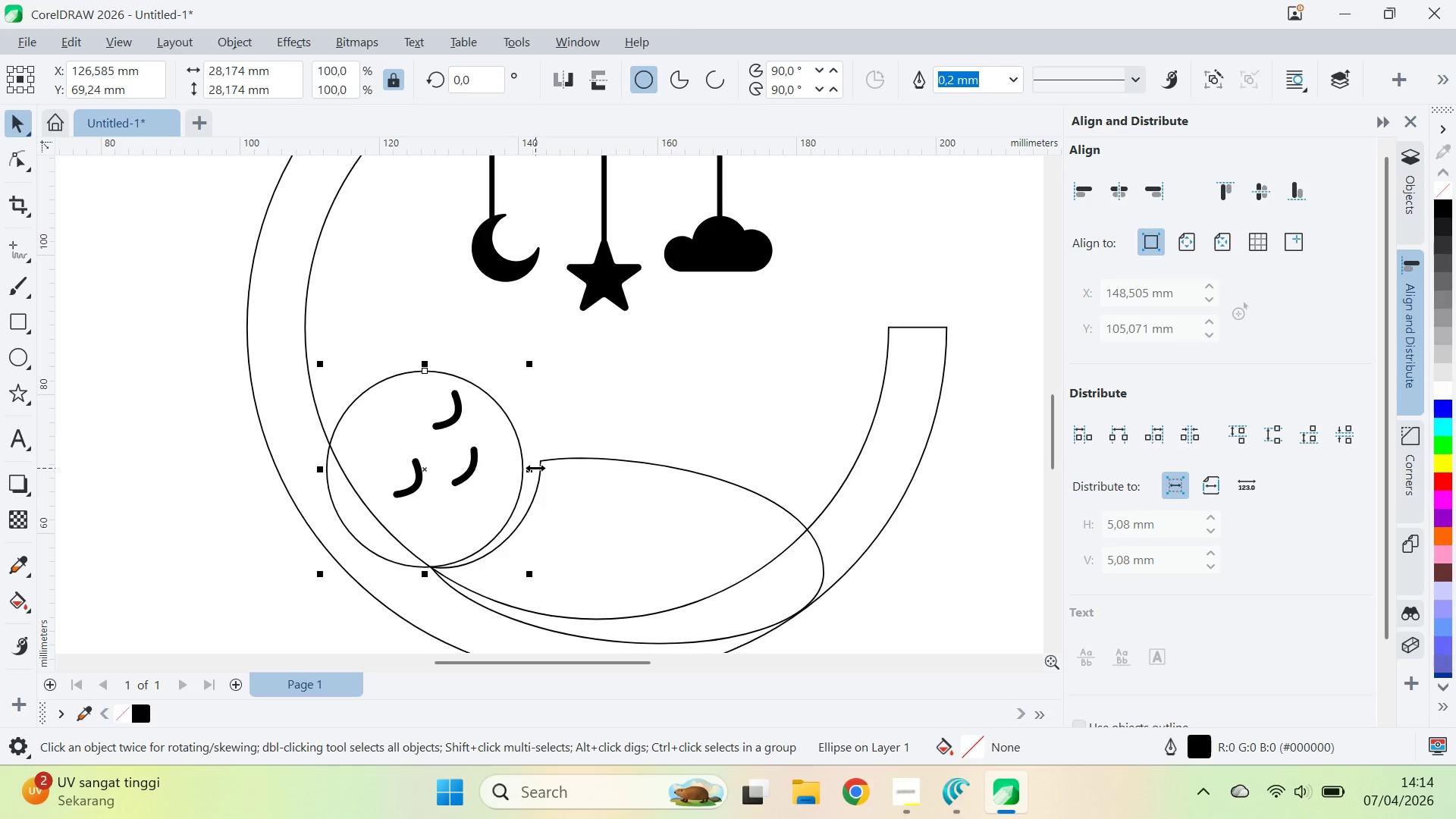 
key(Control+Z)
 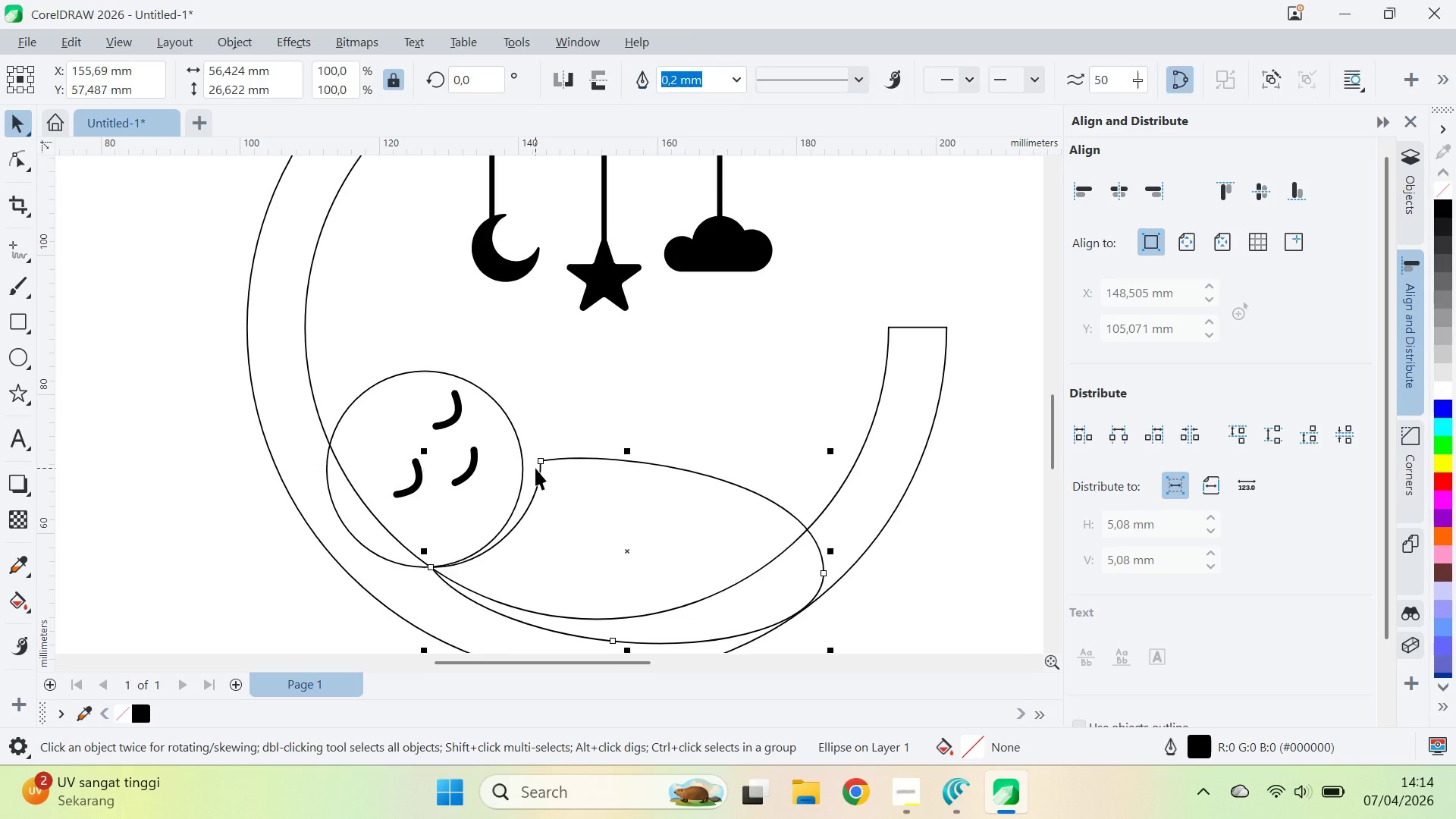 
key(Control+Z)
 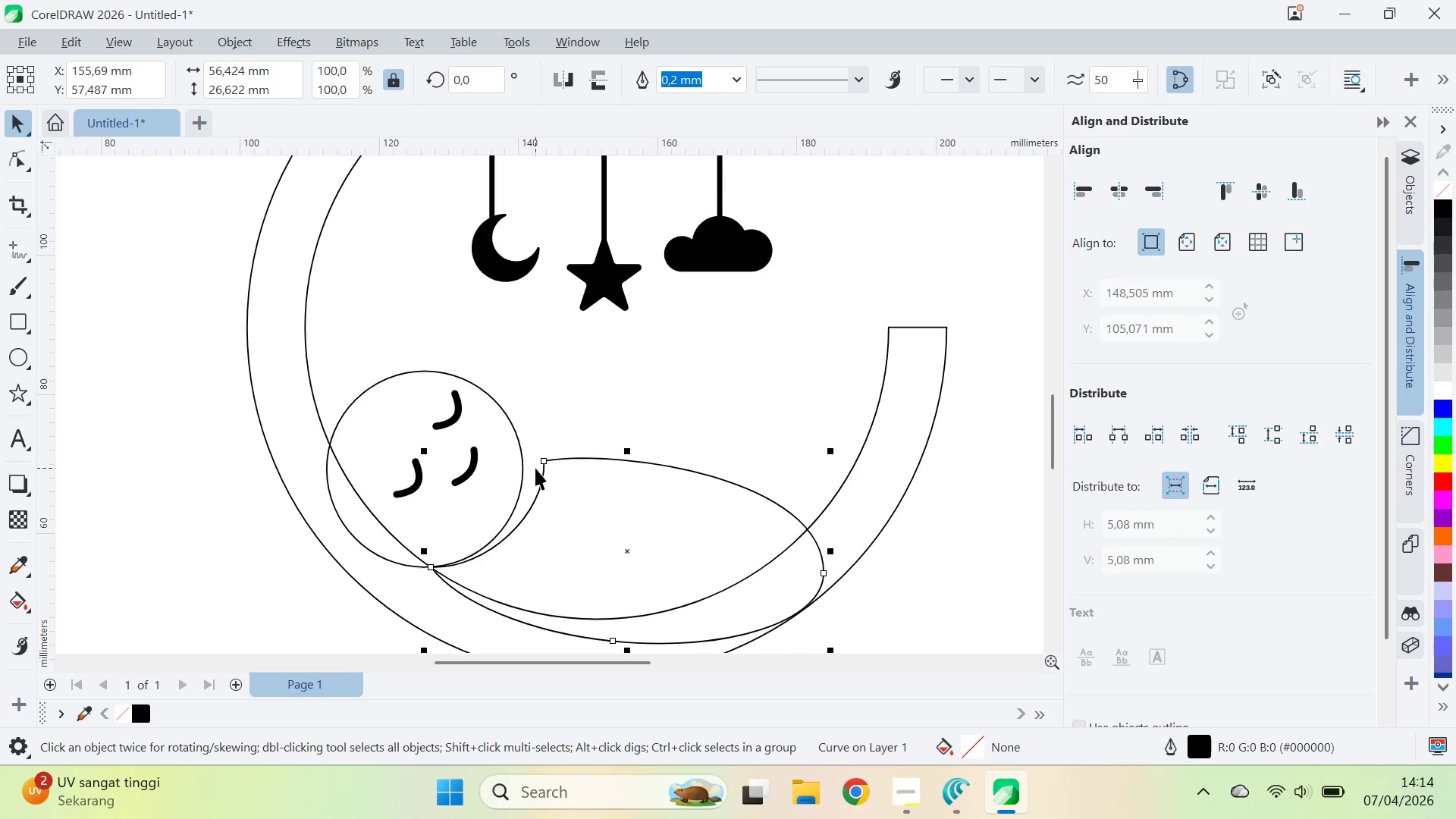 
key(Control+Z)
 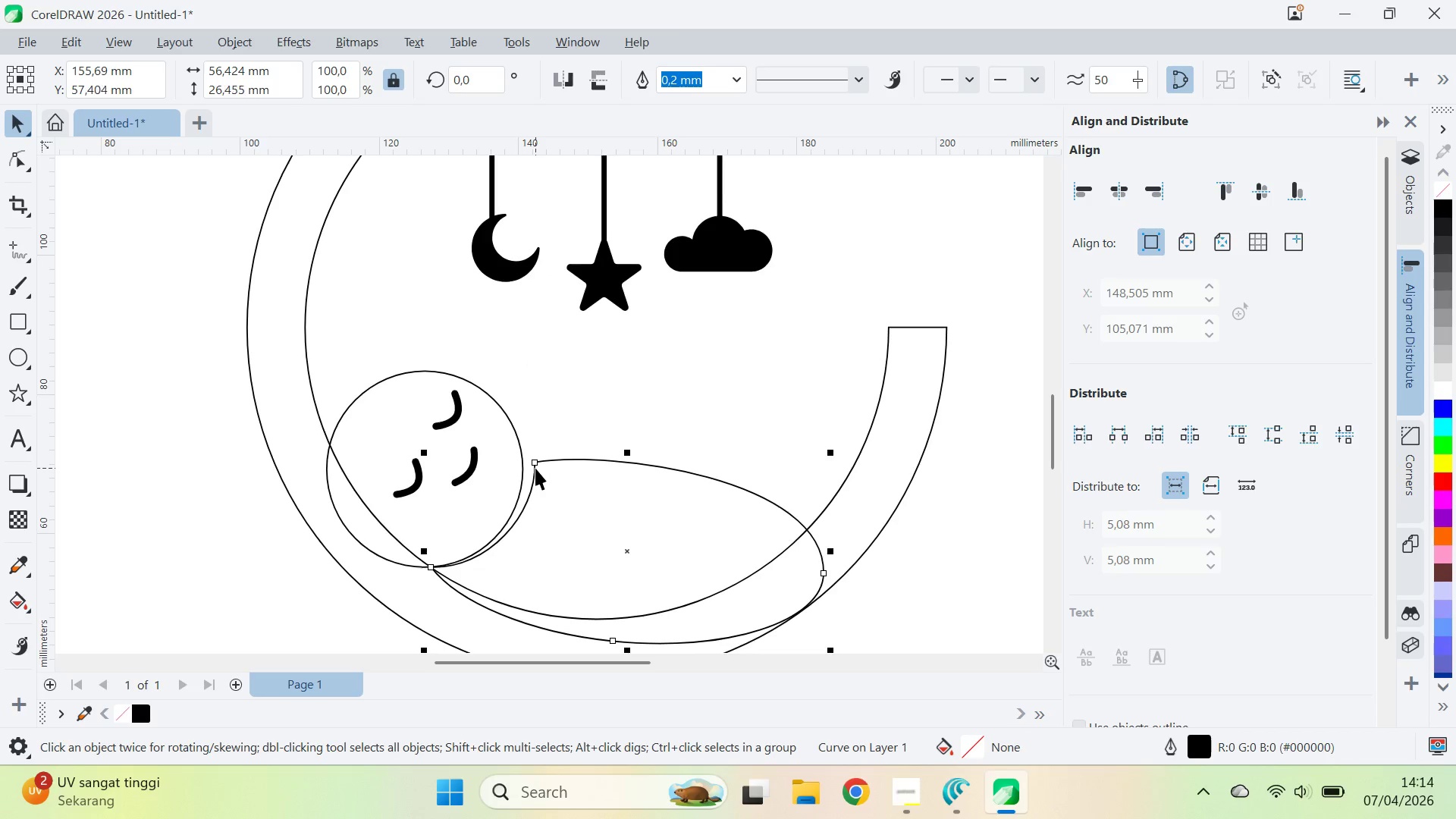 
key(Control+Z)
 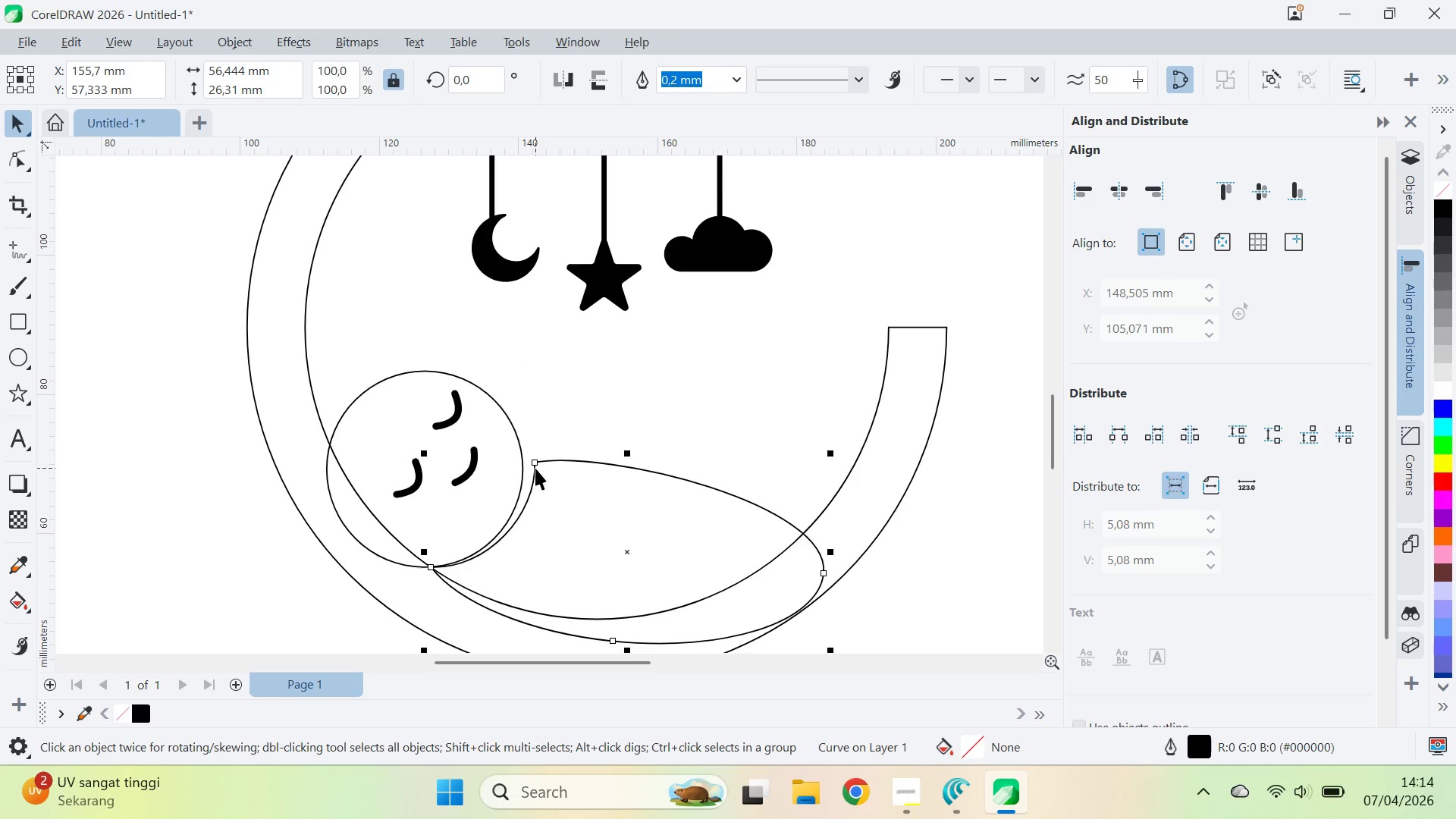 
key(Control+Z)
 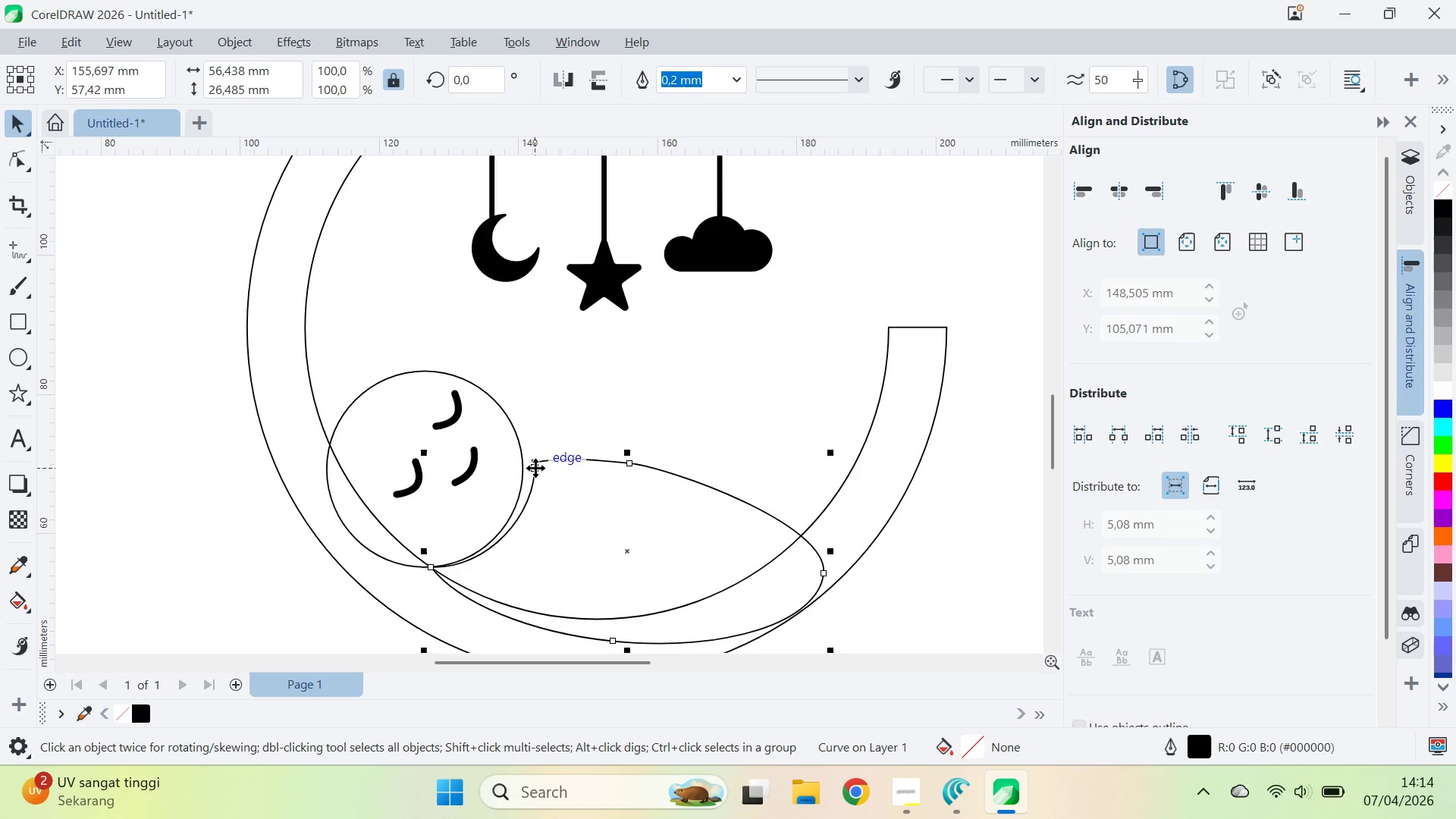 
key(Control+Z)
 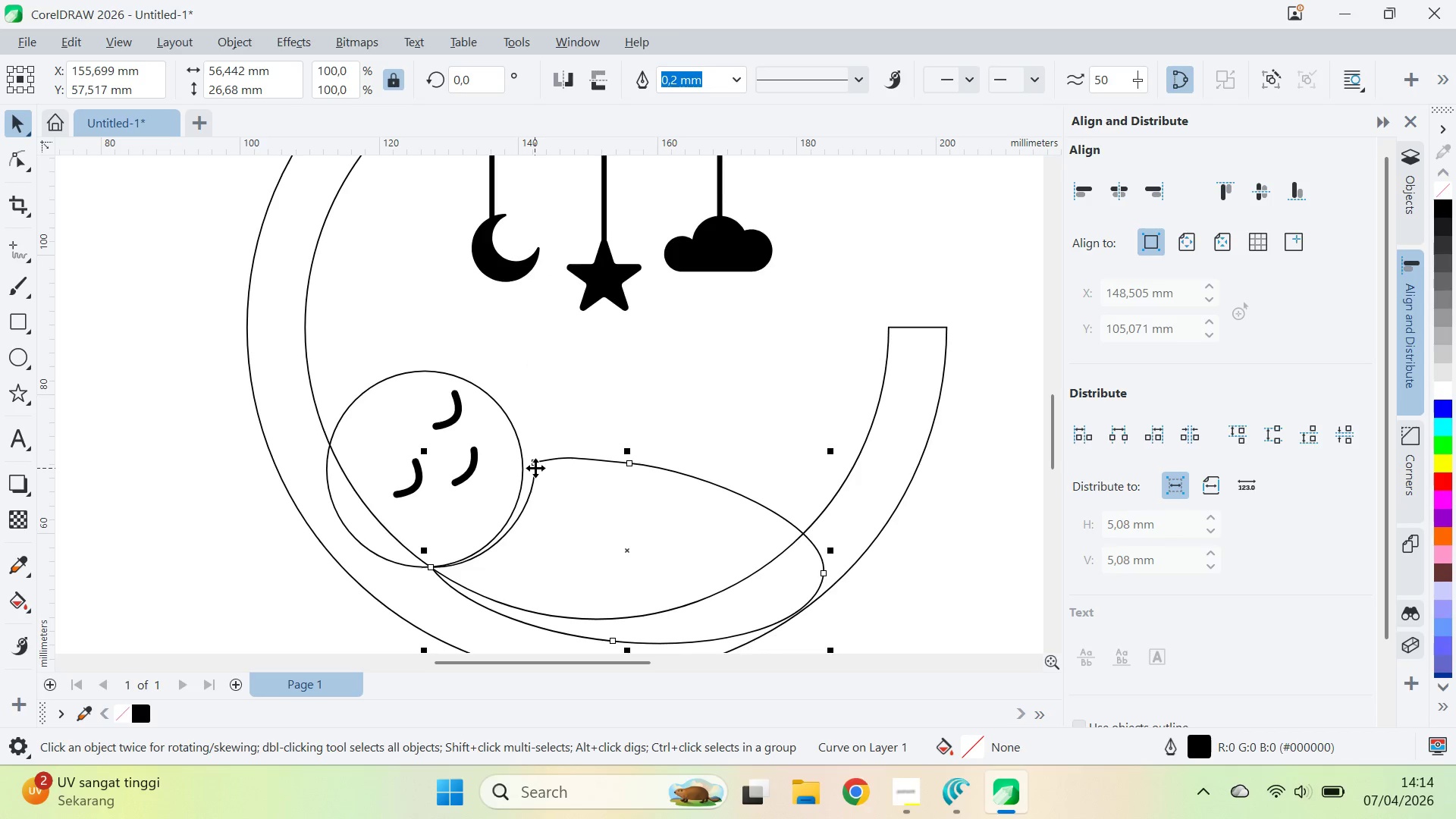 
key(Control+Z)
 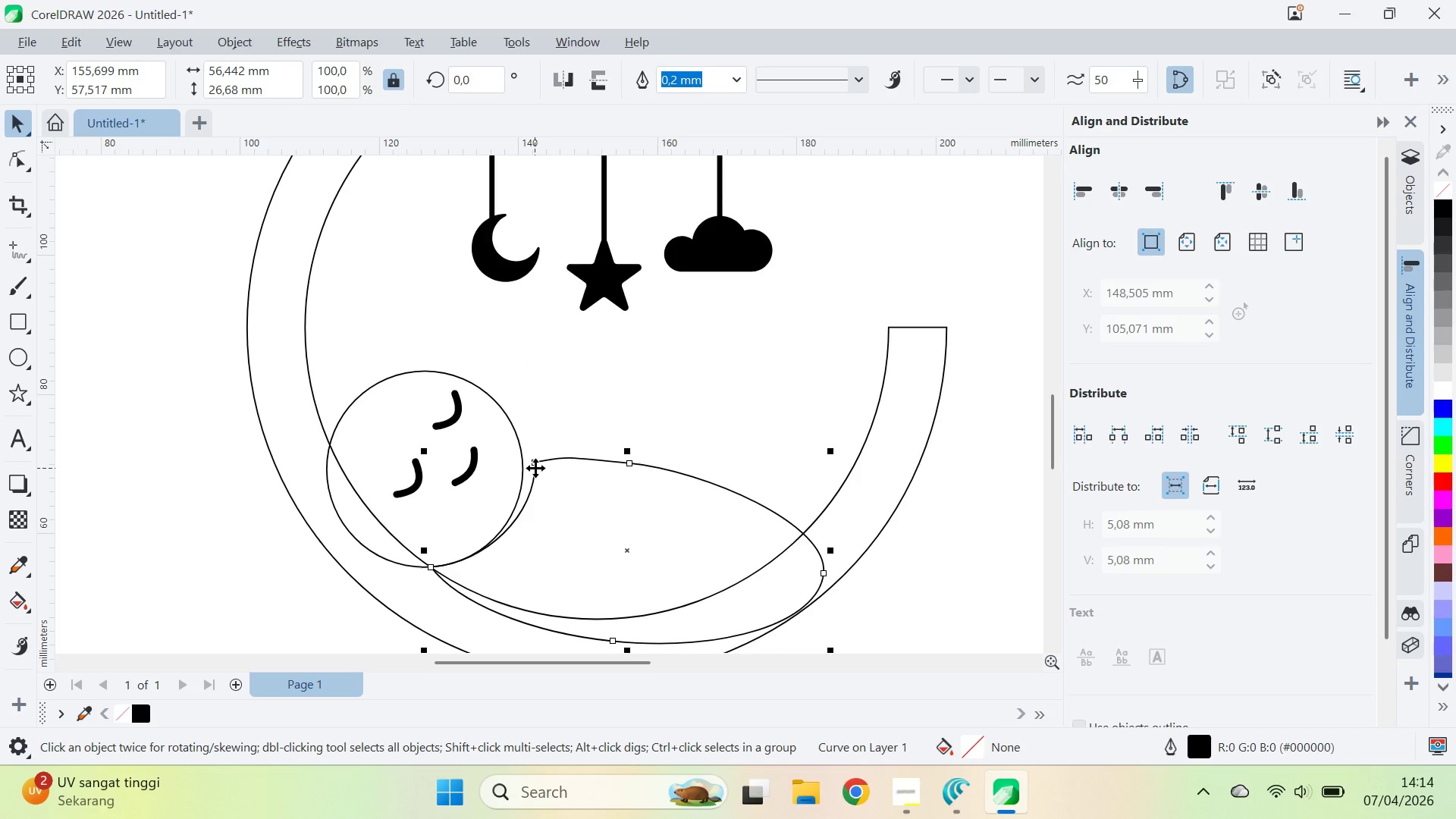 
key(Control+Z)
 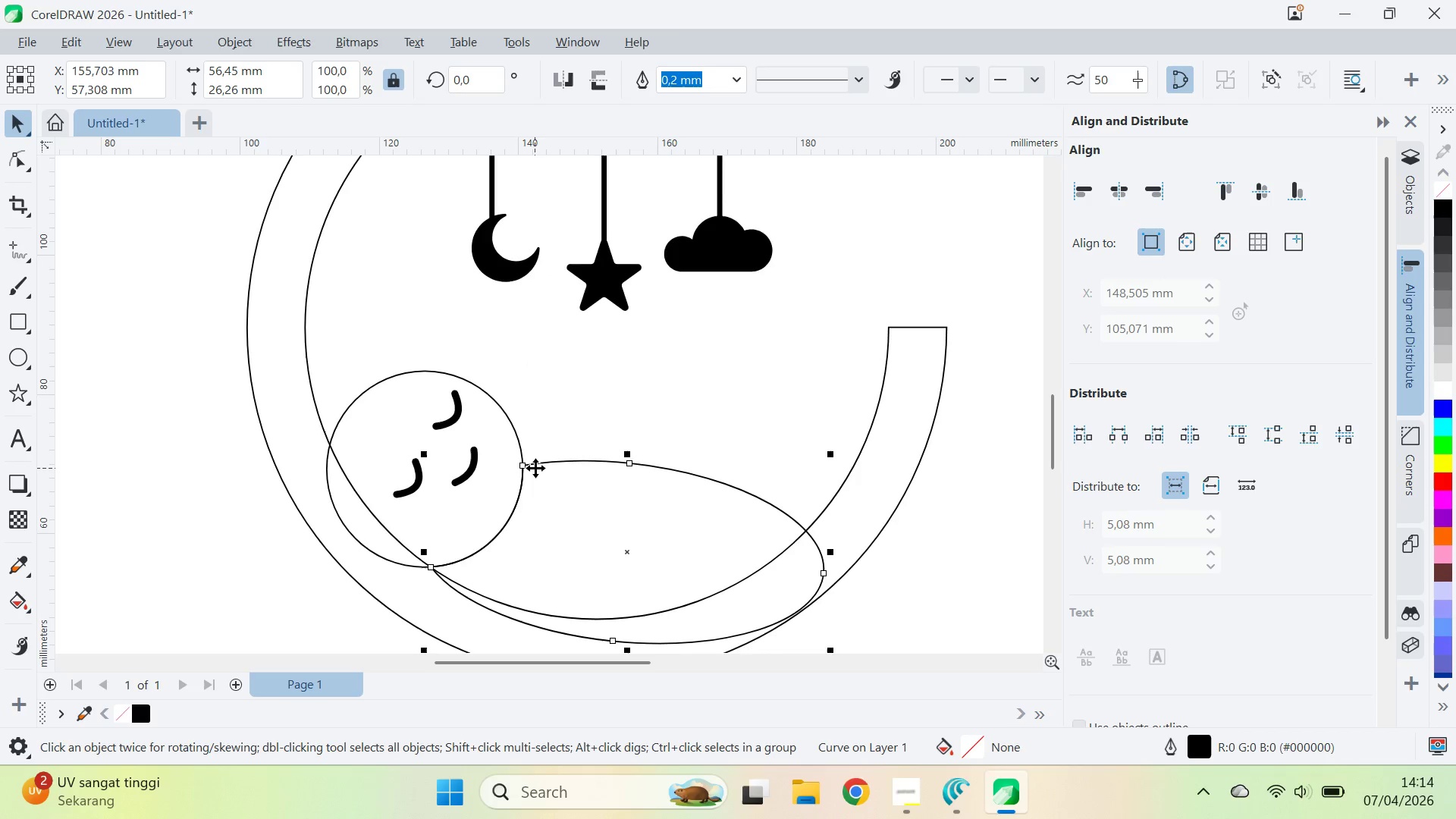 
key(Control+Z)
 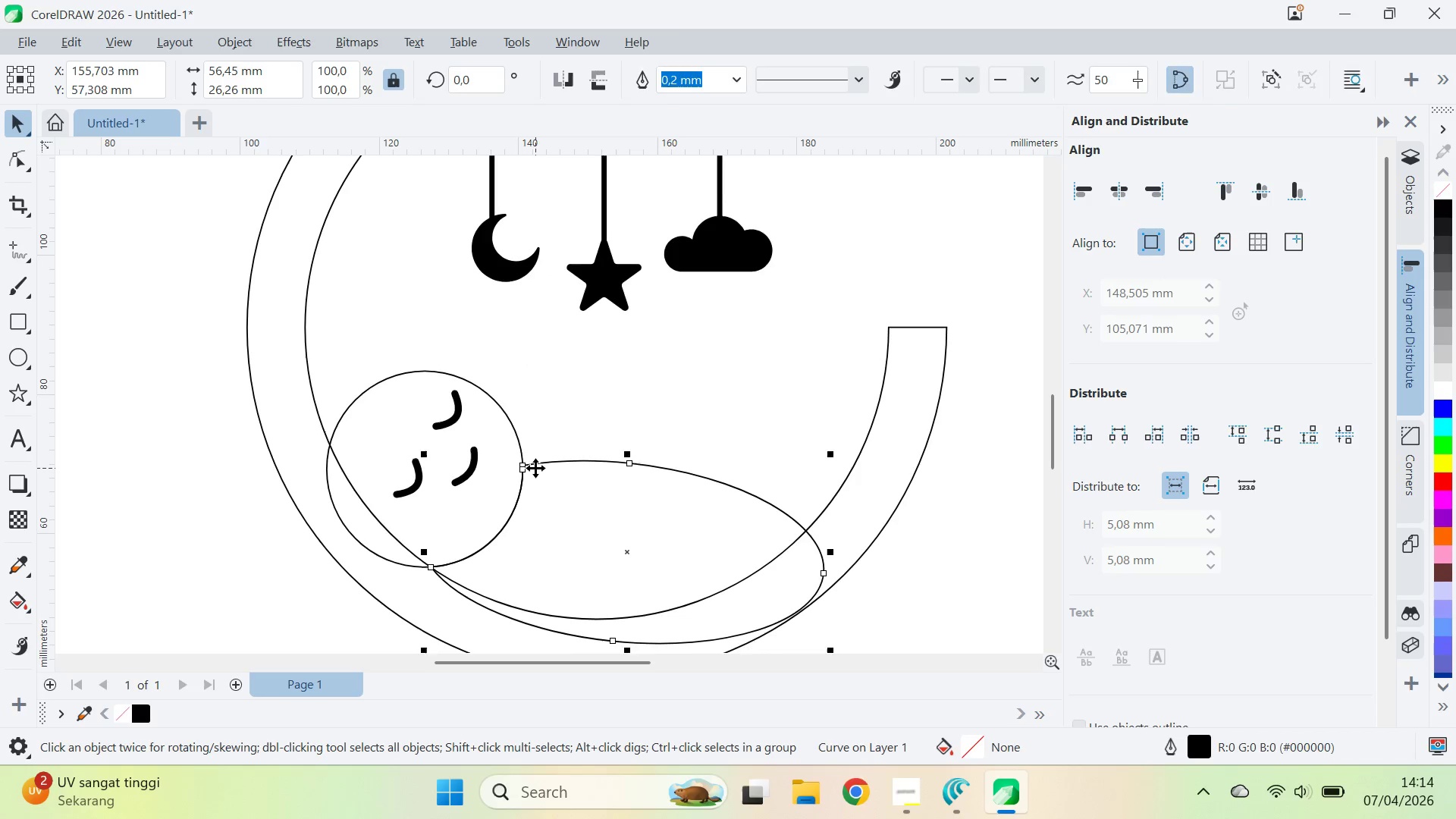 
key(Control+Z)
 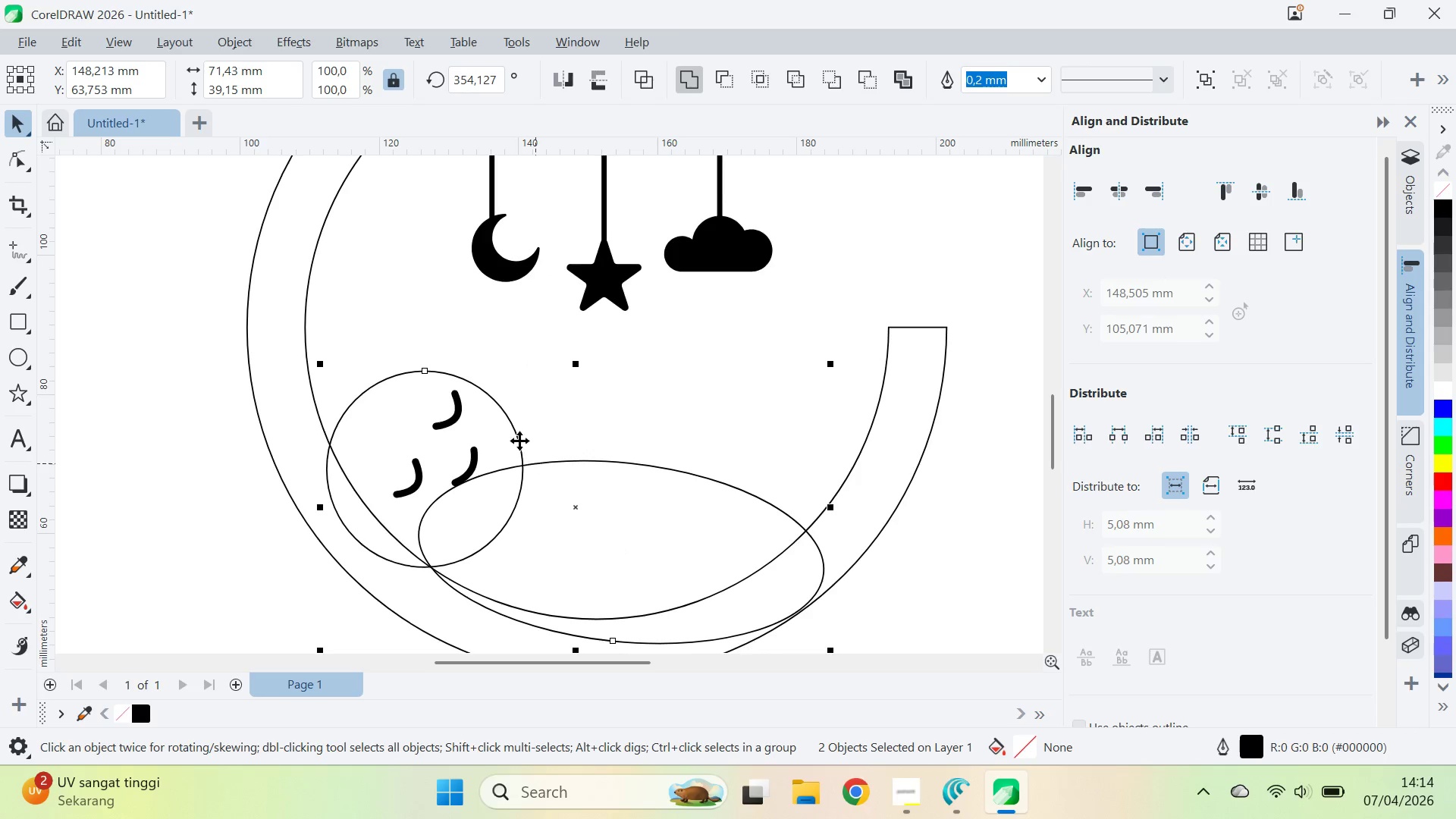 
left_click([507, 432])
 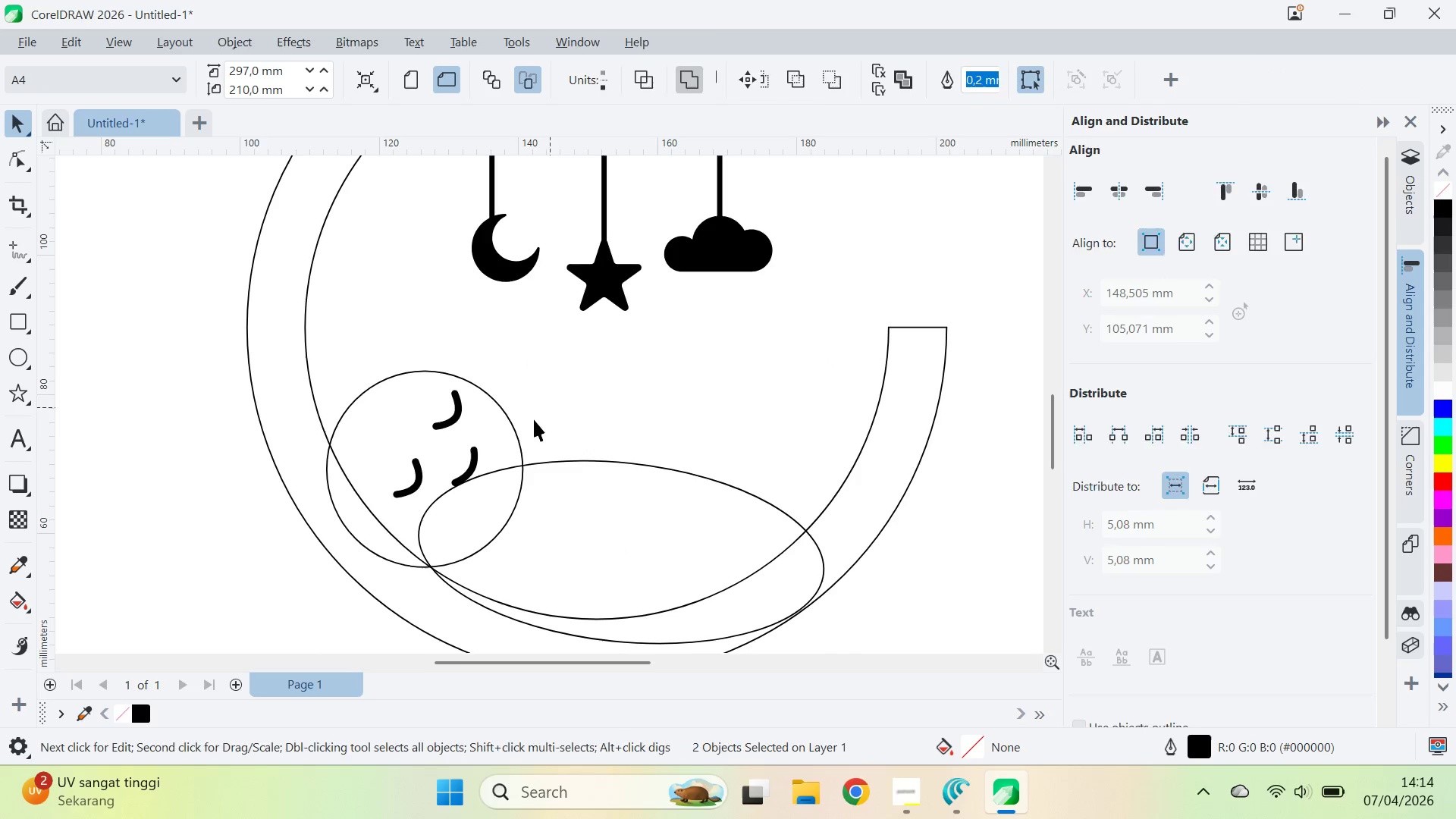 
triple_click([517, 429])
 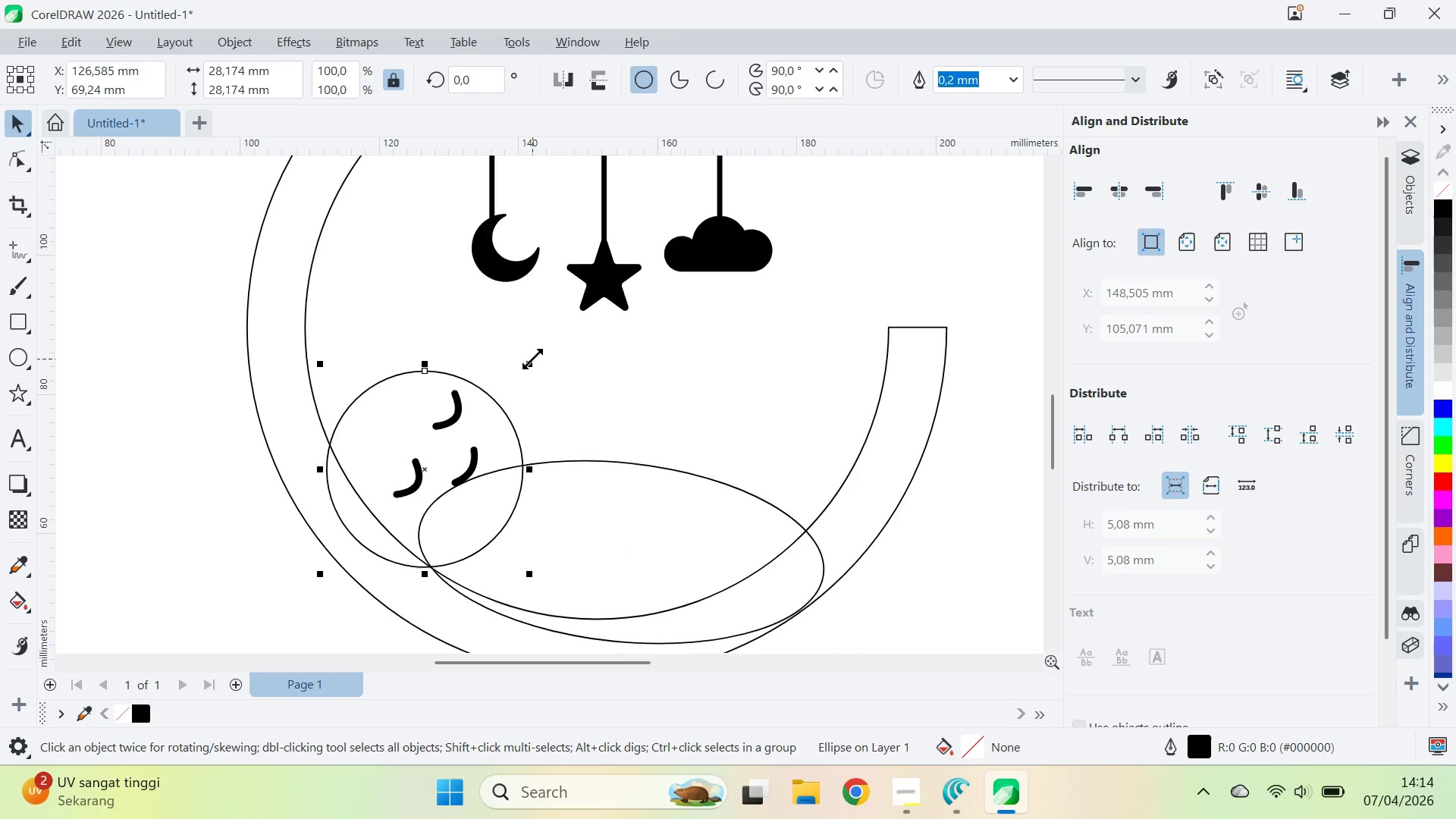 
left_click_drag(start_coordinate=[533, 357], to_coordinate=[564, 368])
 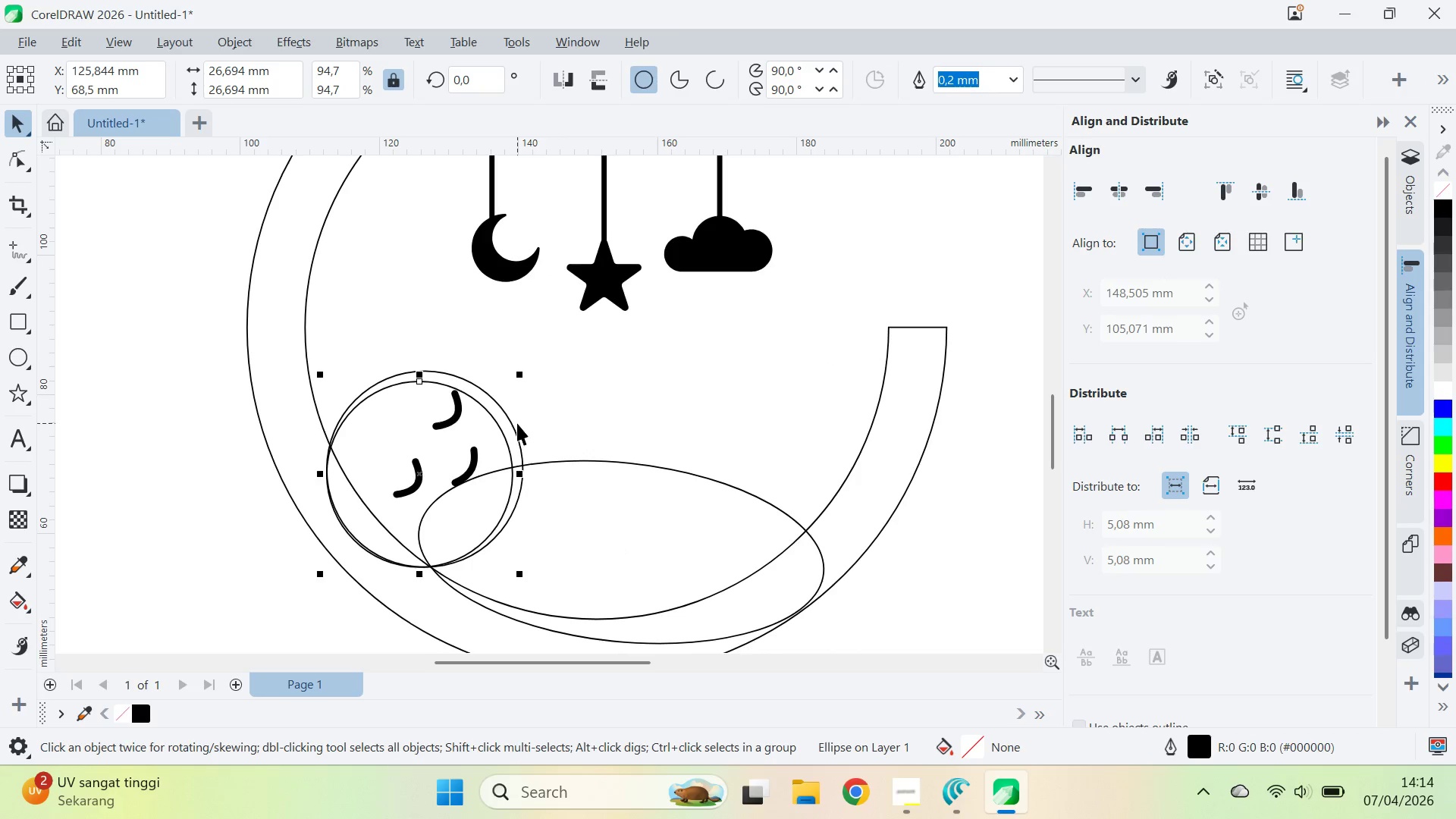 
right_click([564, 368])
 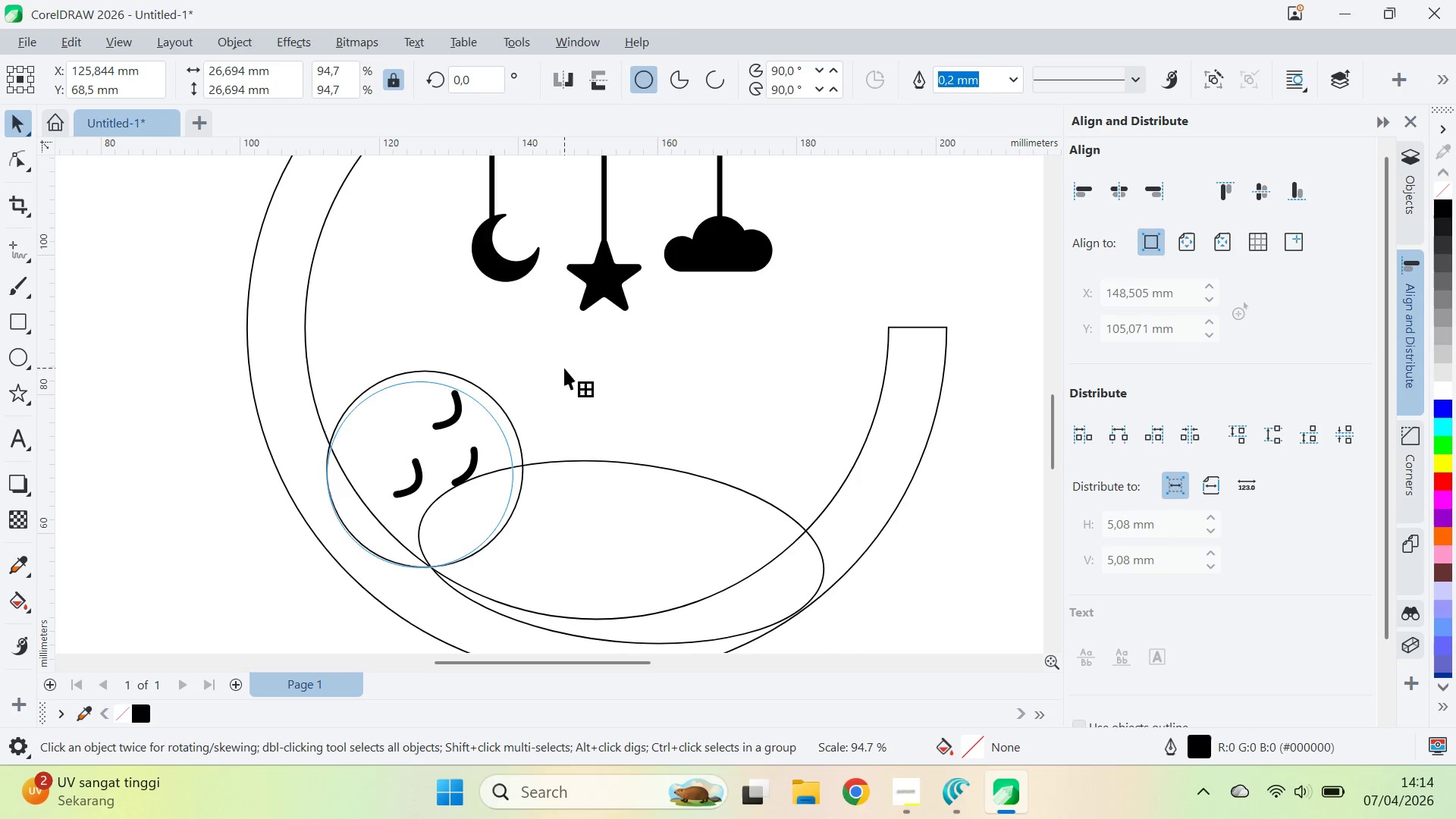 
left_click([564, 368])
 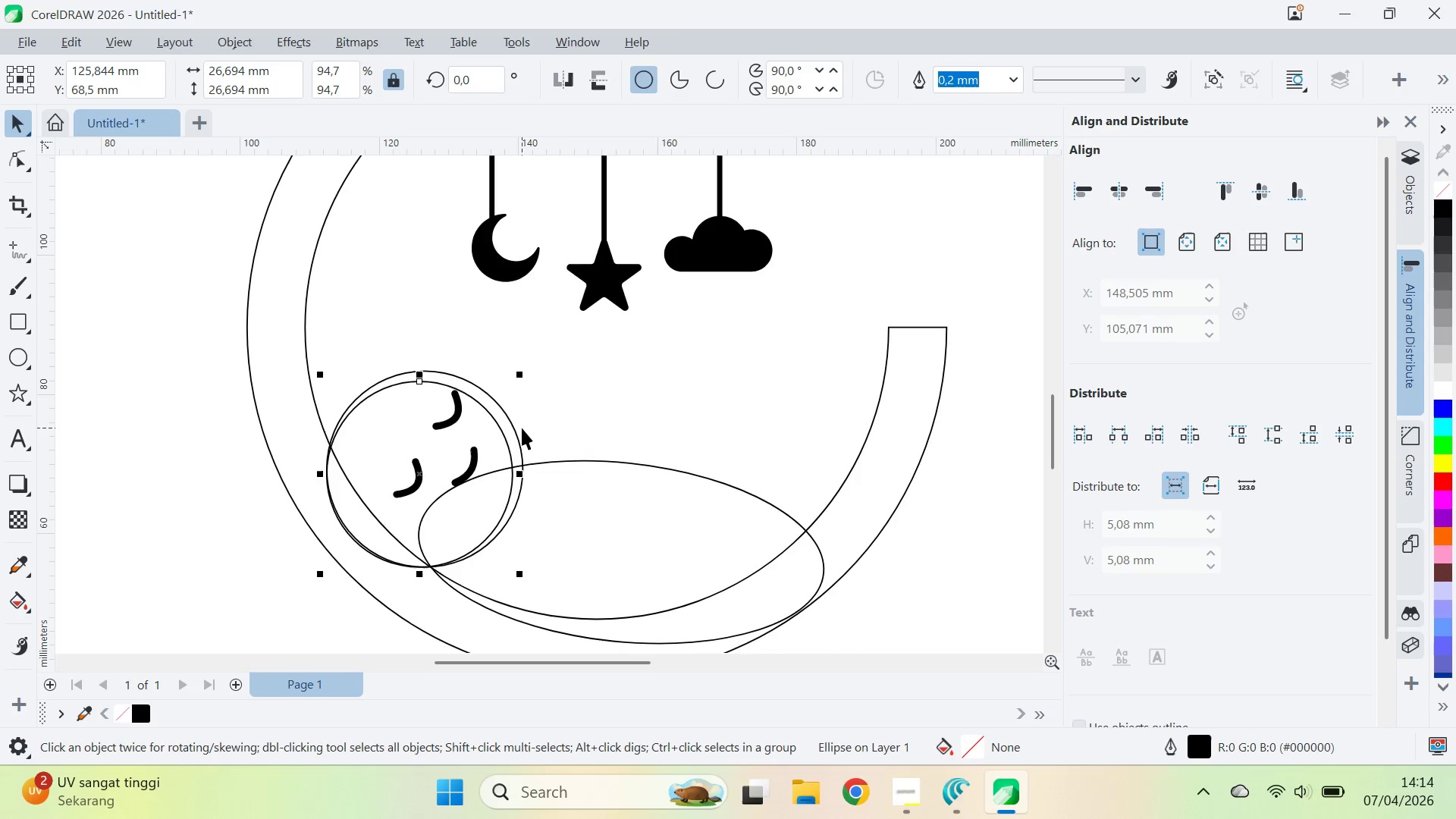 
hold_key(key=ShiftLeft, duration=0.62)
 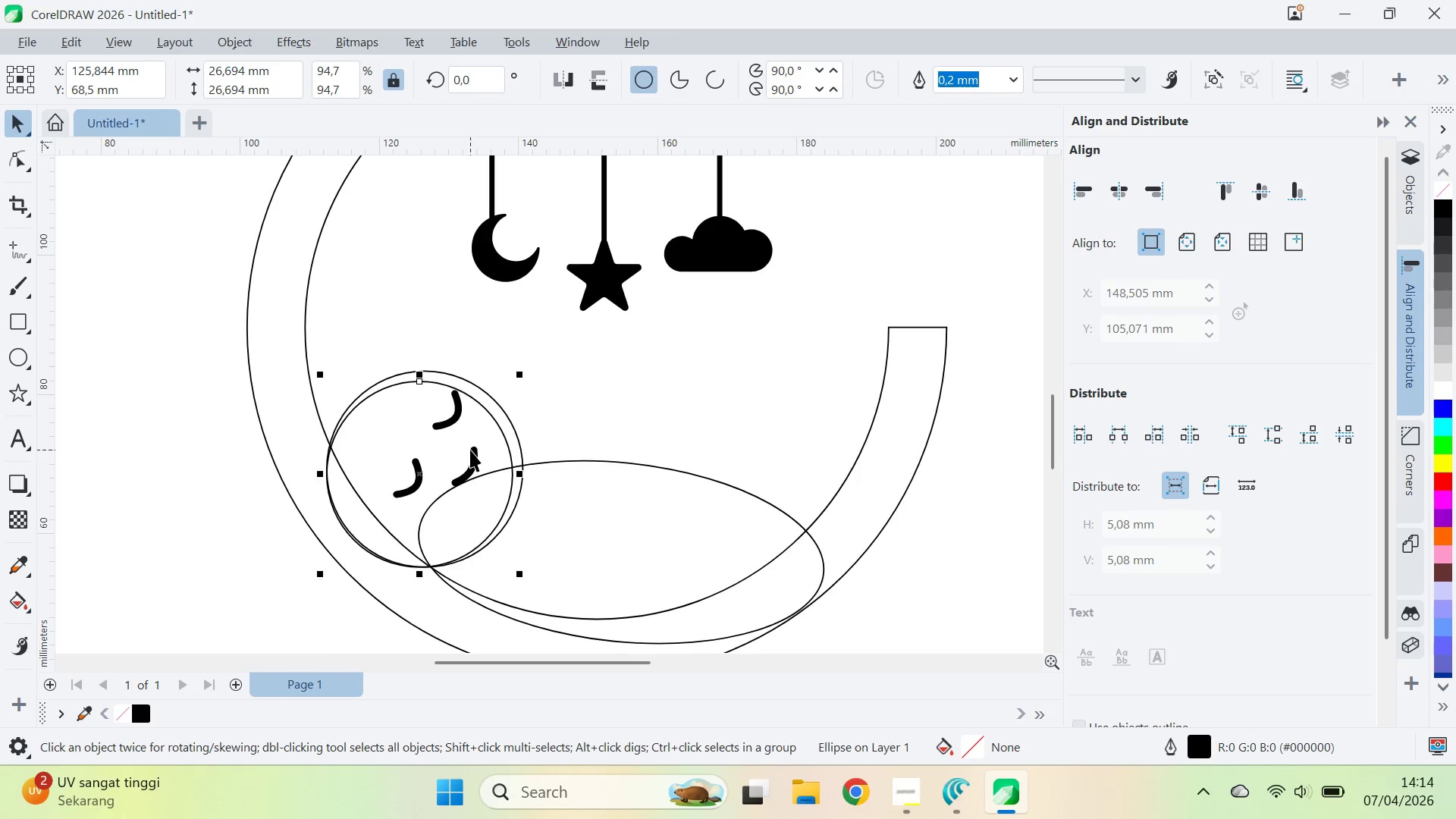 
hold_key(key=ShiftLeft, duration=0.67)
 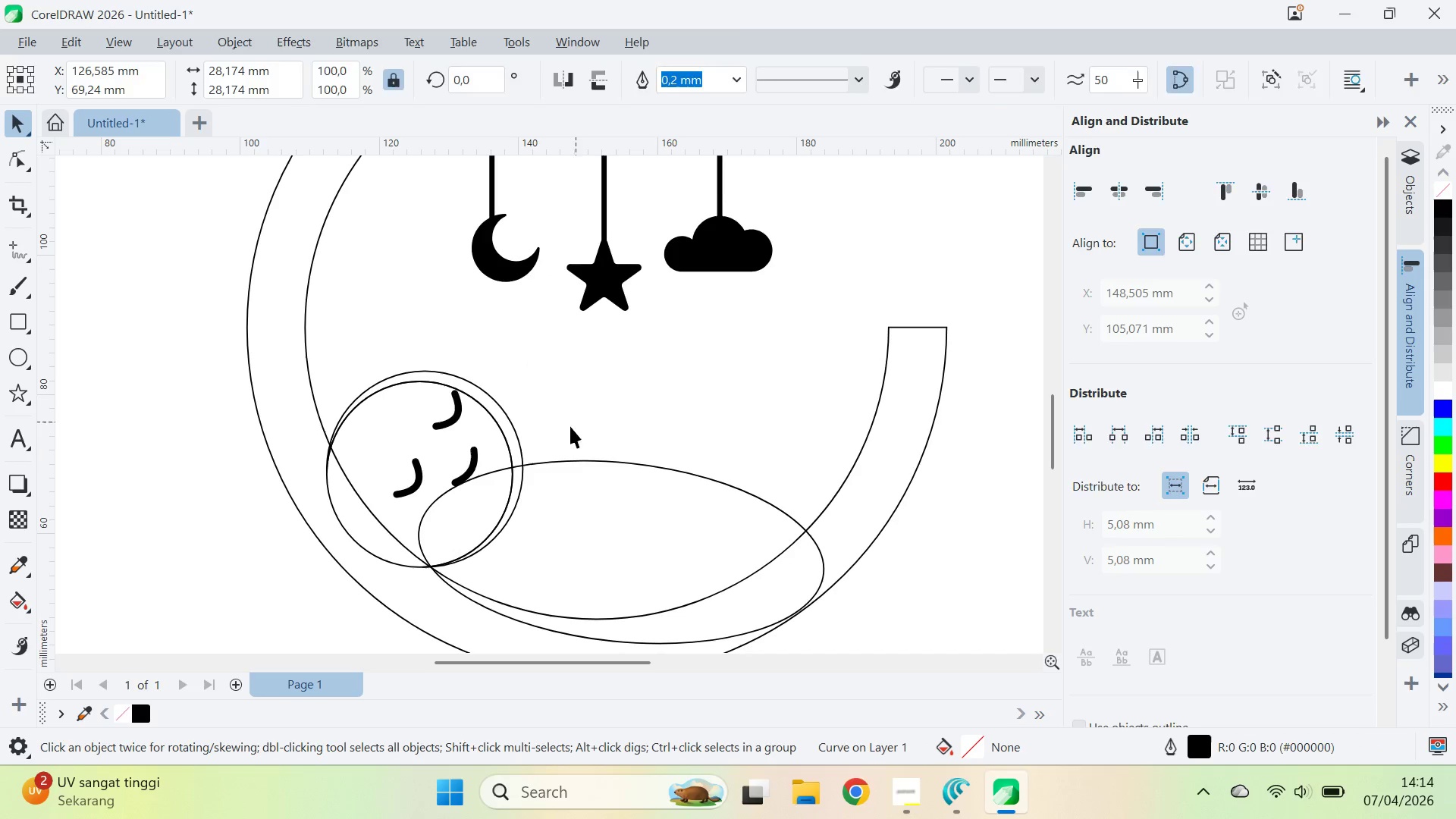 
double_click([500, 450])
 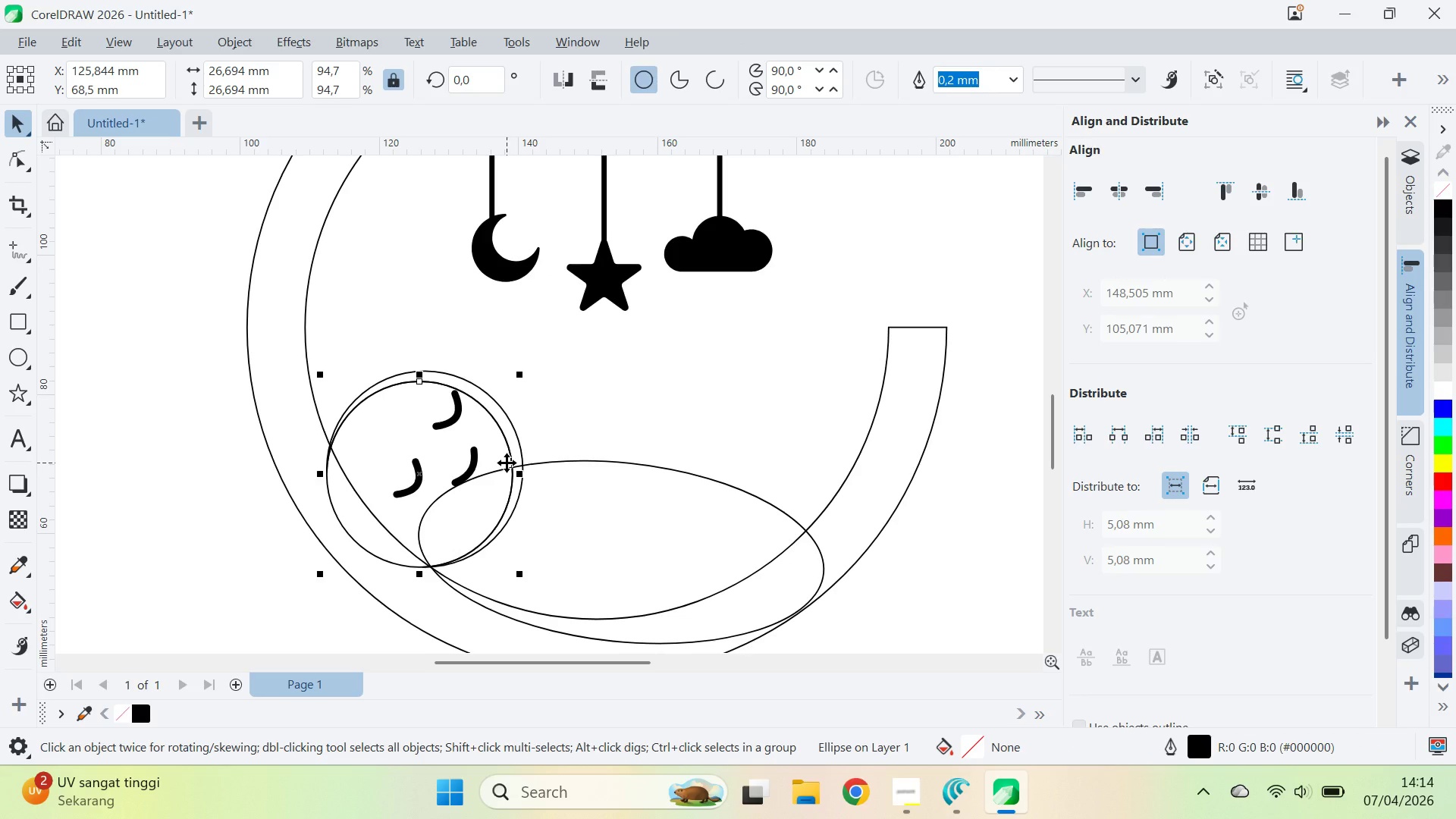 
key(Delete)
 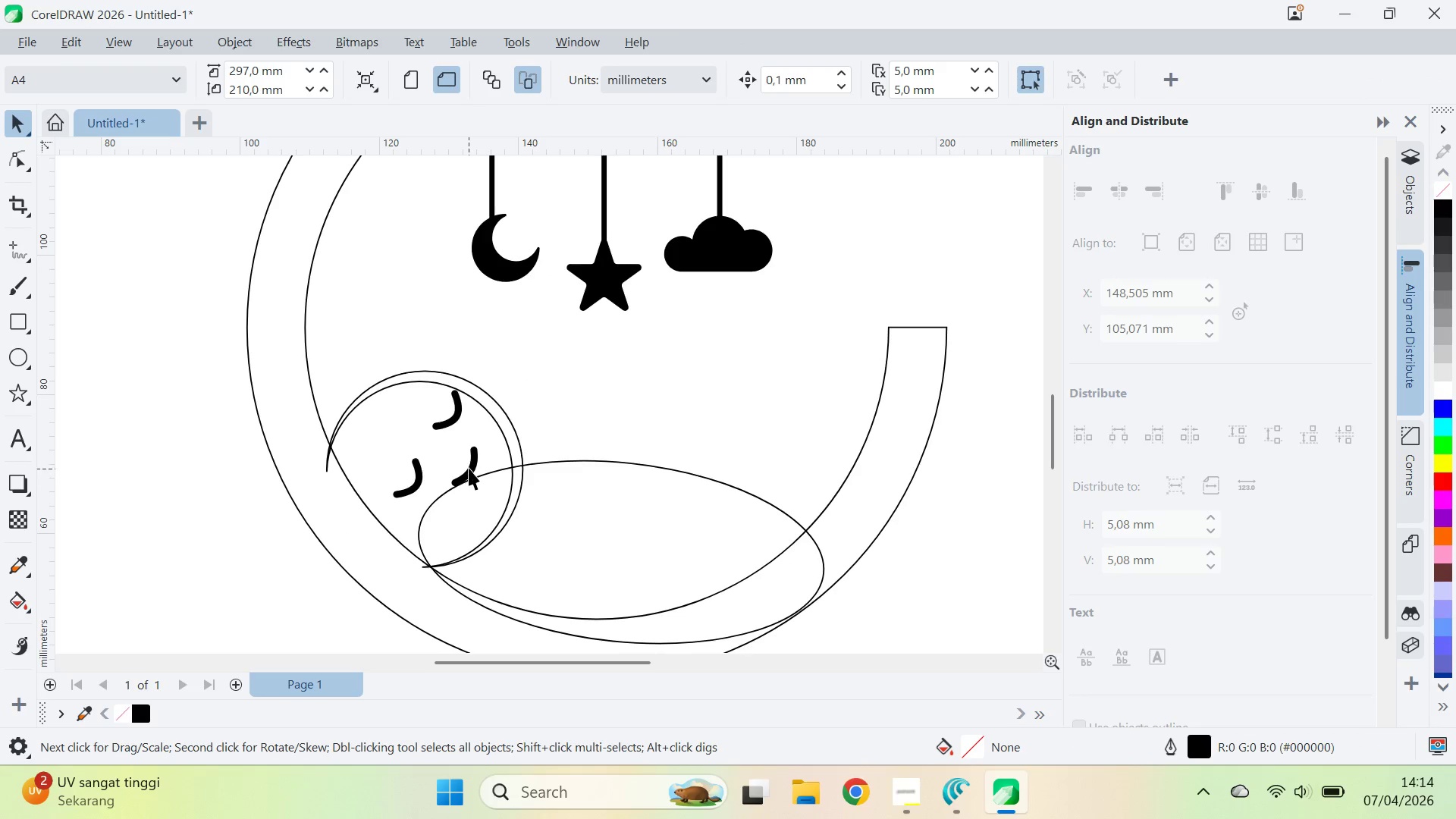 
left_click_drag(start_coordinate=[470, 463], to_coordinate=[459, 474])
 